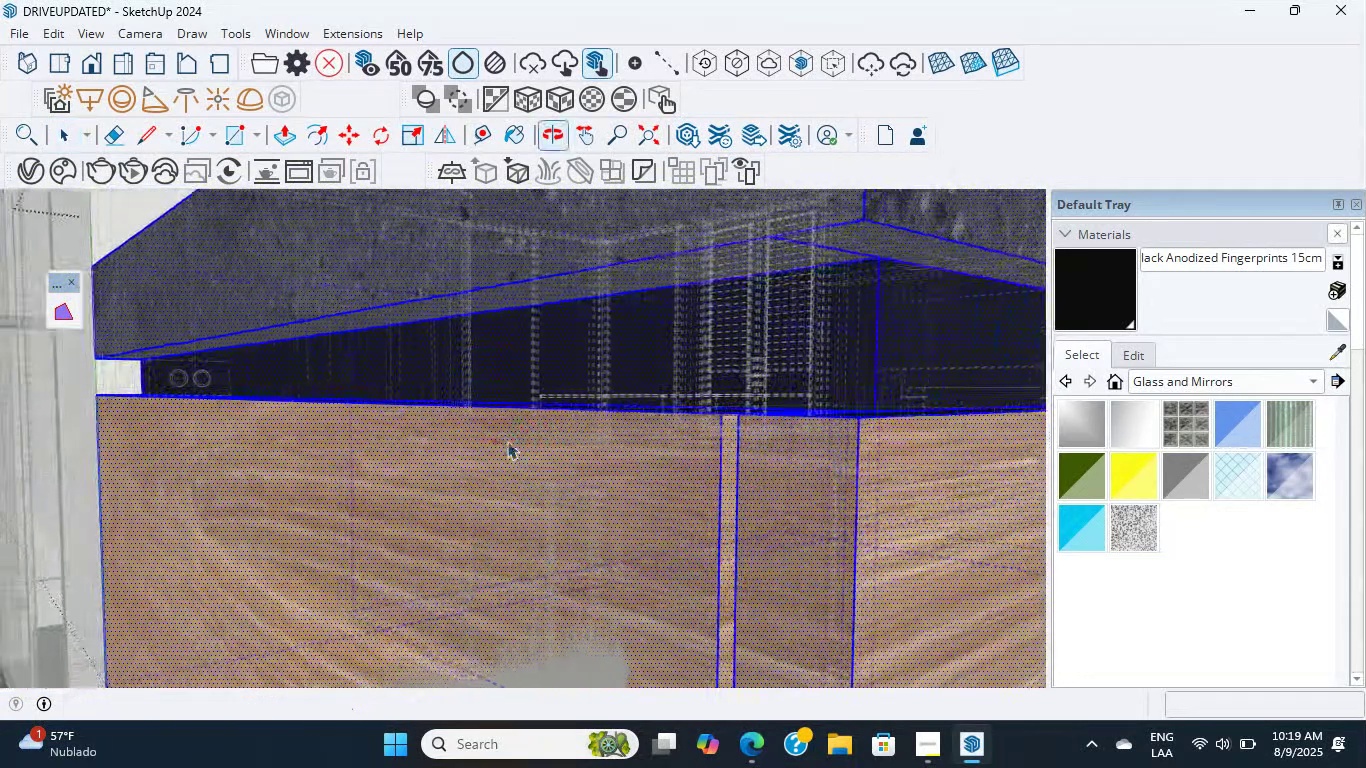 
hold_key(key=ShiftLeft, duration=0.54)
scroll: coordinate [519, 468], scroll_direction: up, amount: 3.0
 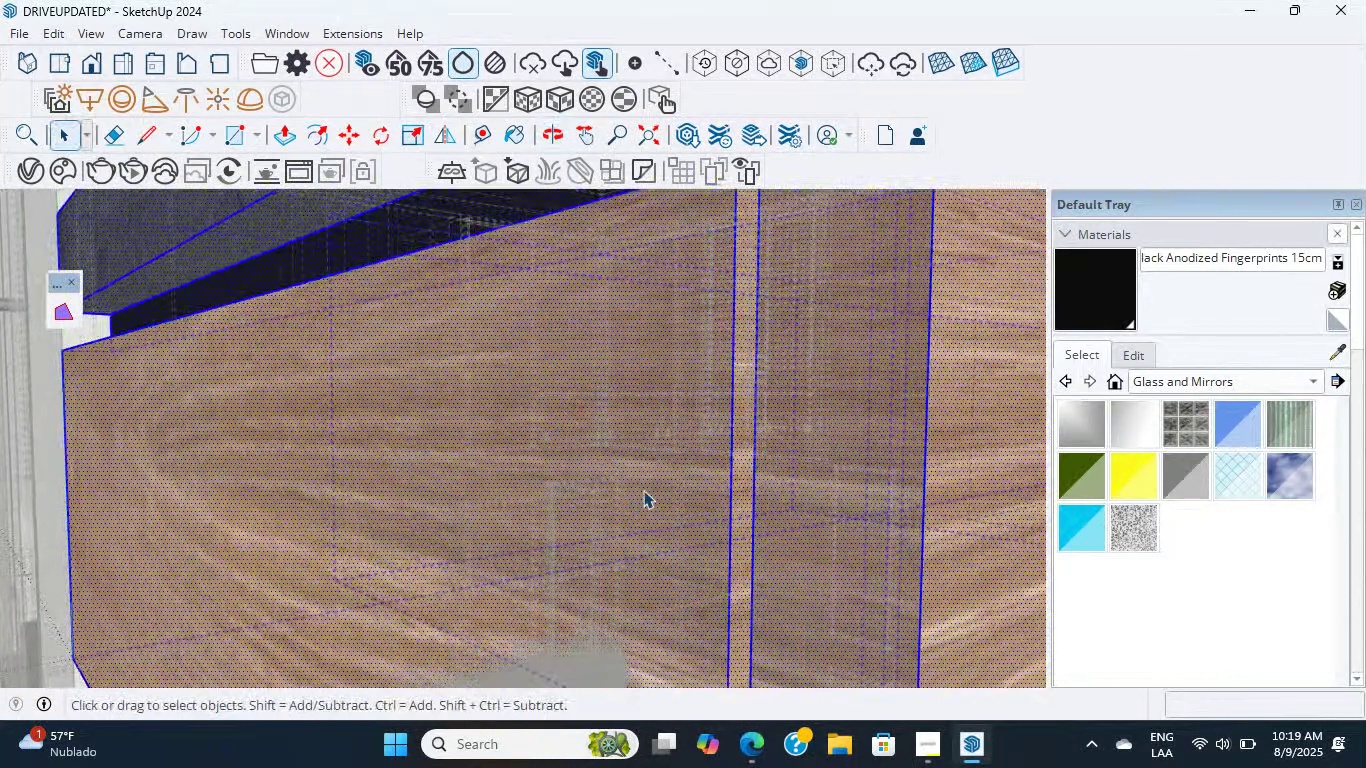 
scroll: coordinate [652, 479], scroll_direction: down, amount: 2.0
 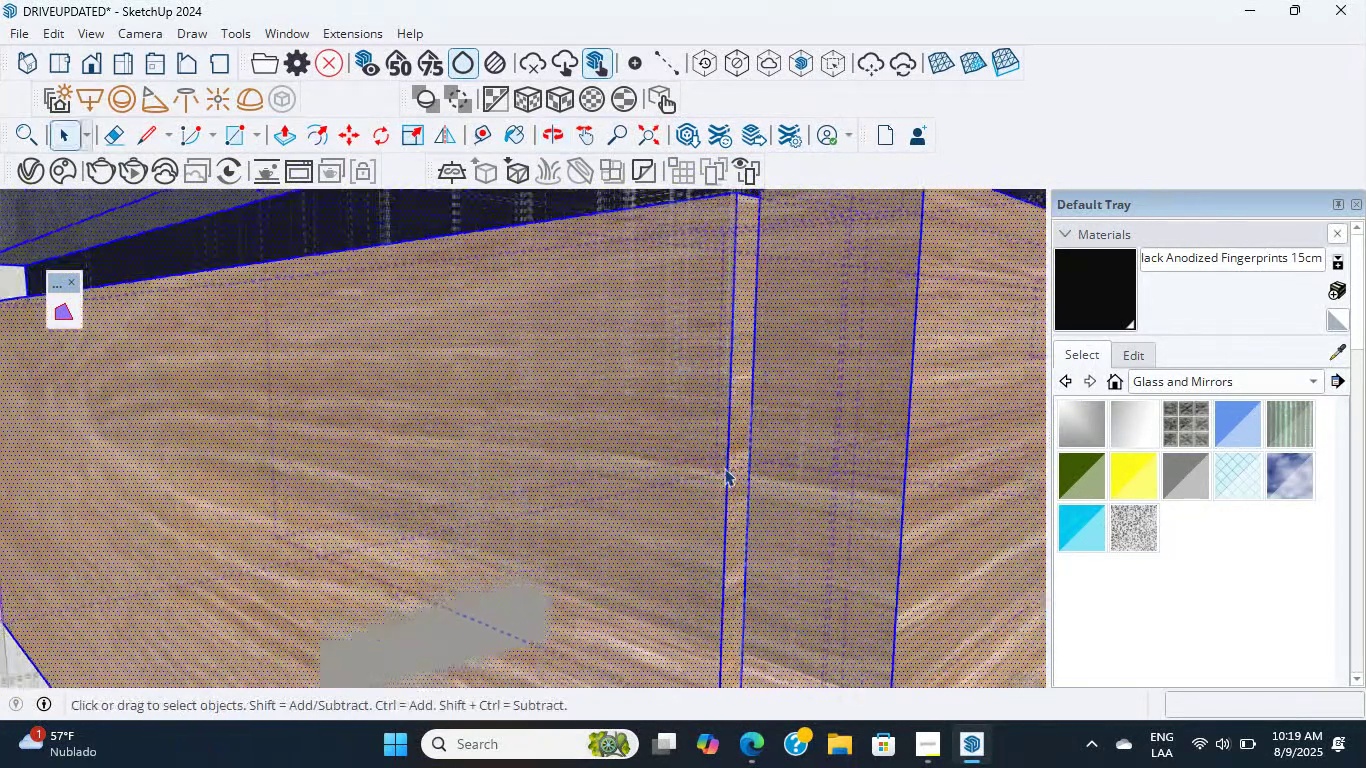 
scroll: coordinate [810, 555], scroll_direction: up, amount: 5.0
 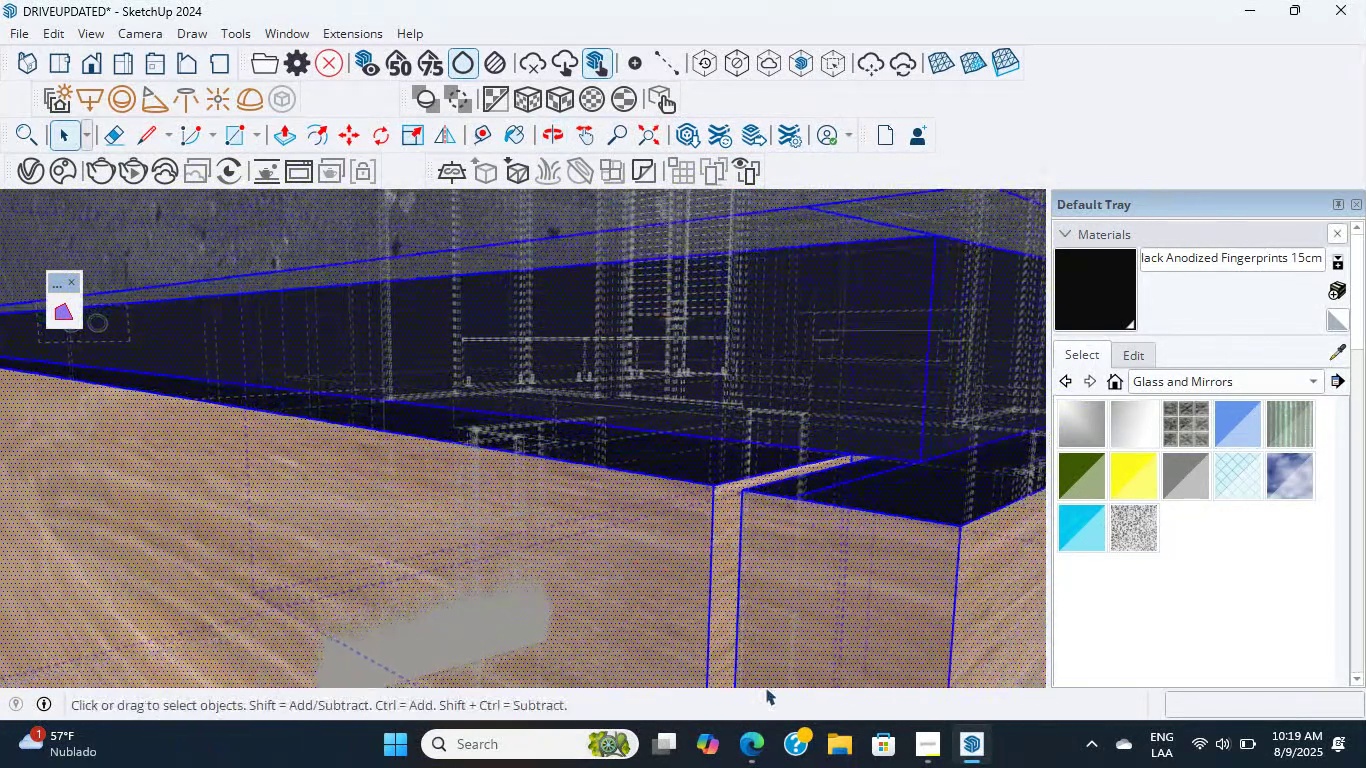 
hold_key(key=ShiftLeft, duration=0.35)
 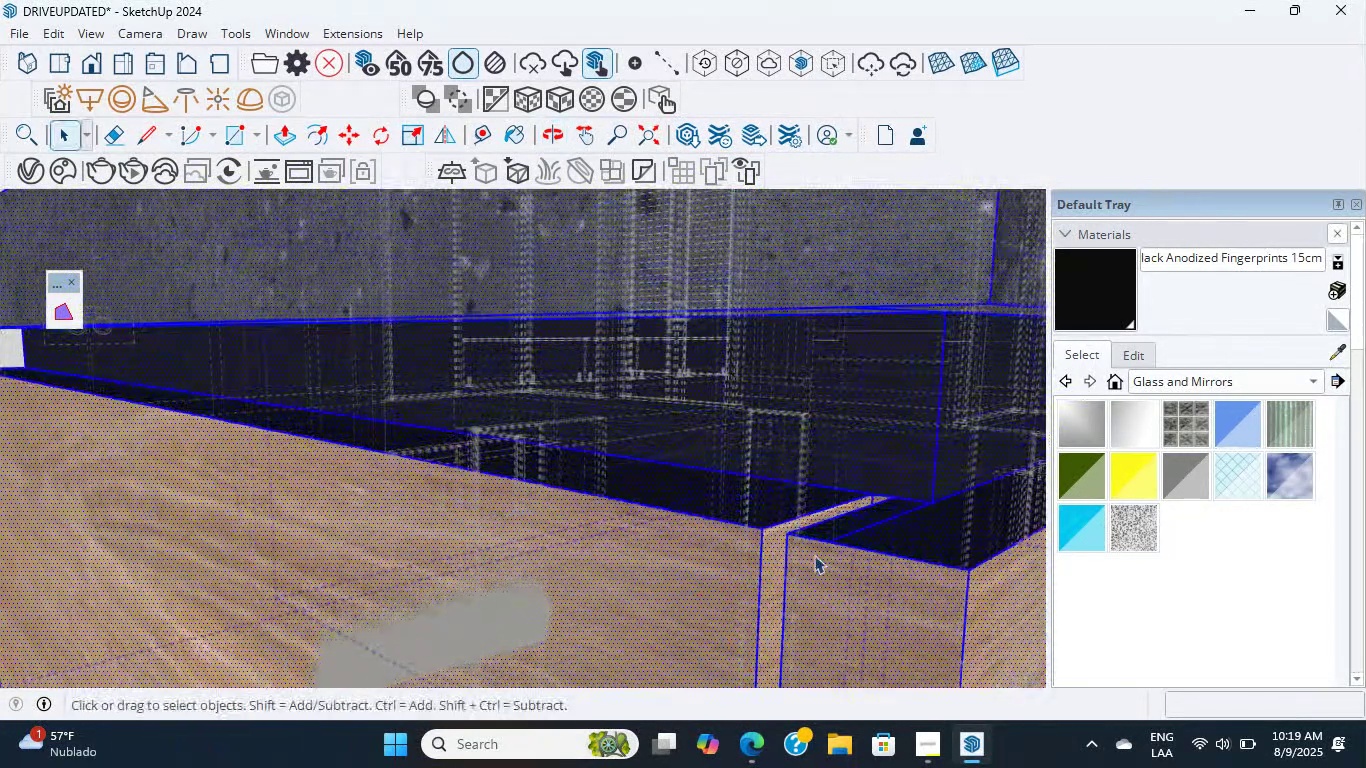 
hold_key(key=ShiftLeft, duration=0.3)
 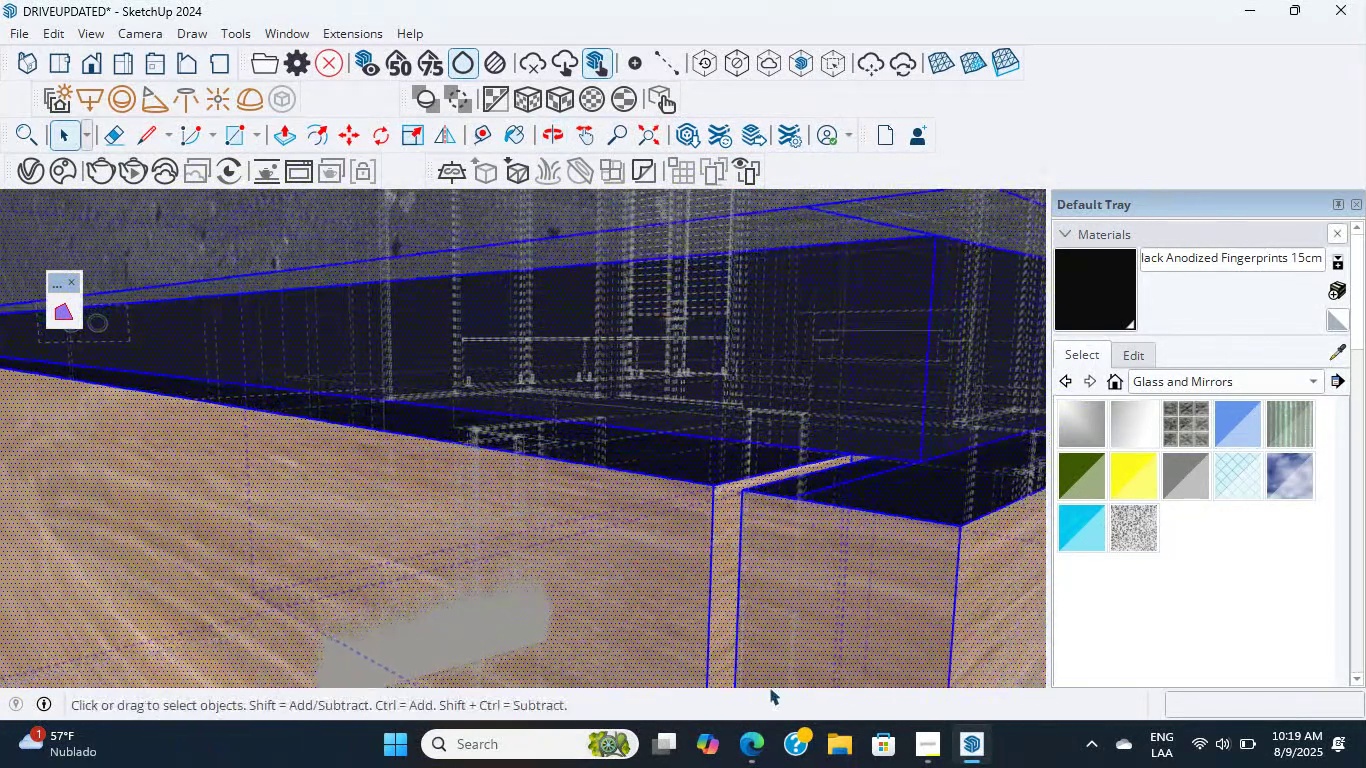 
scroll: coordinate [839, 549], scroll_direction: up, amount: 3.0
 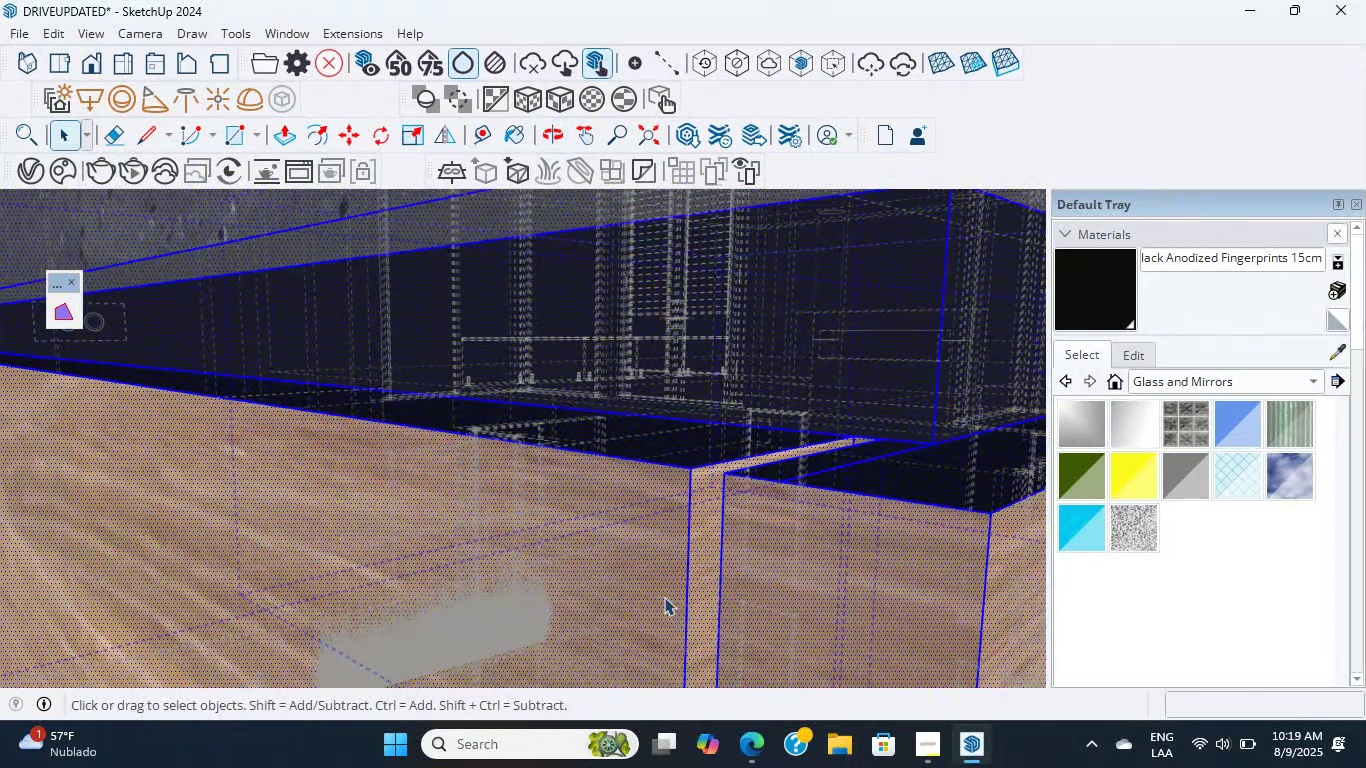 
key(Shift+ShiftLeft)
 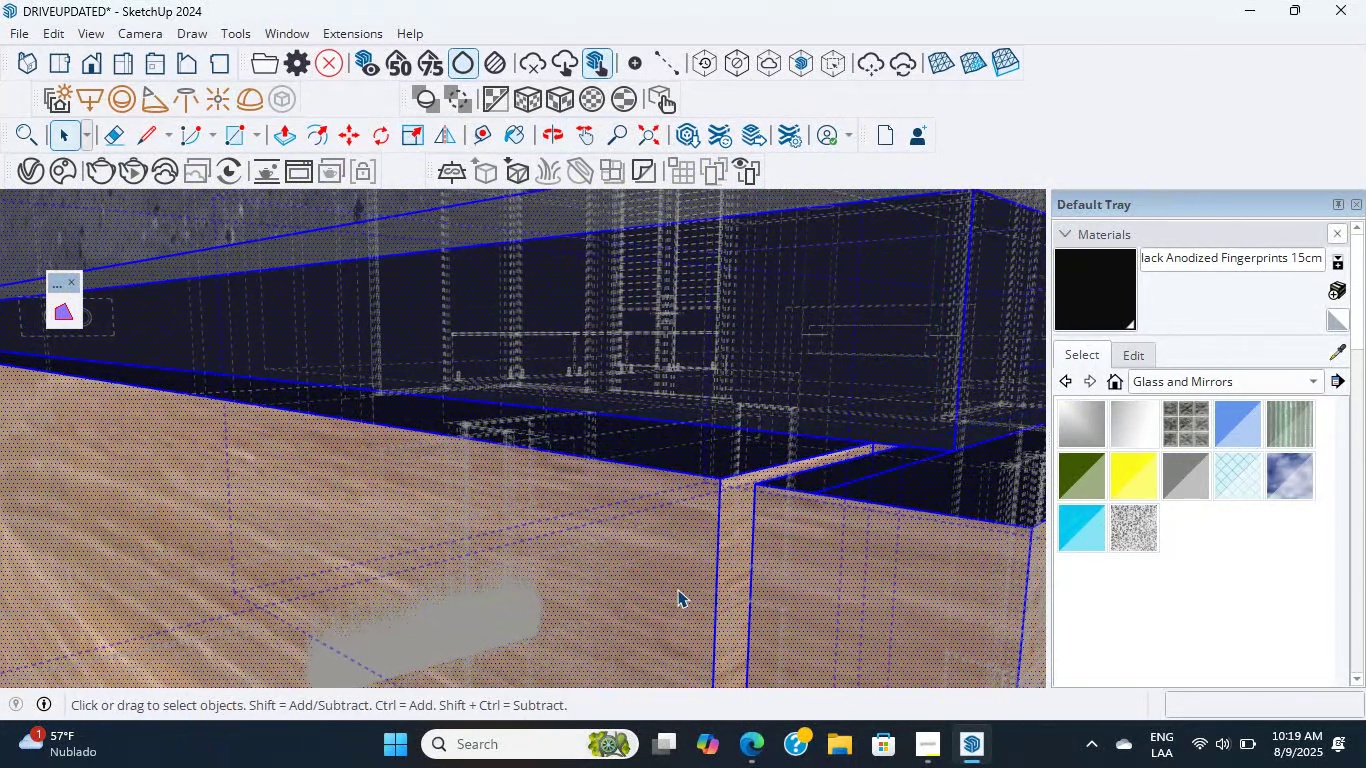 
scroll: coordinate [677, 582], scroll_direction: up, amount: 1.0
 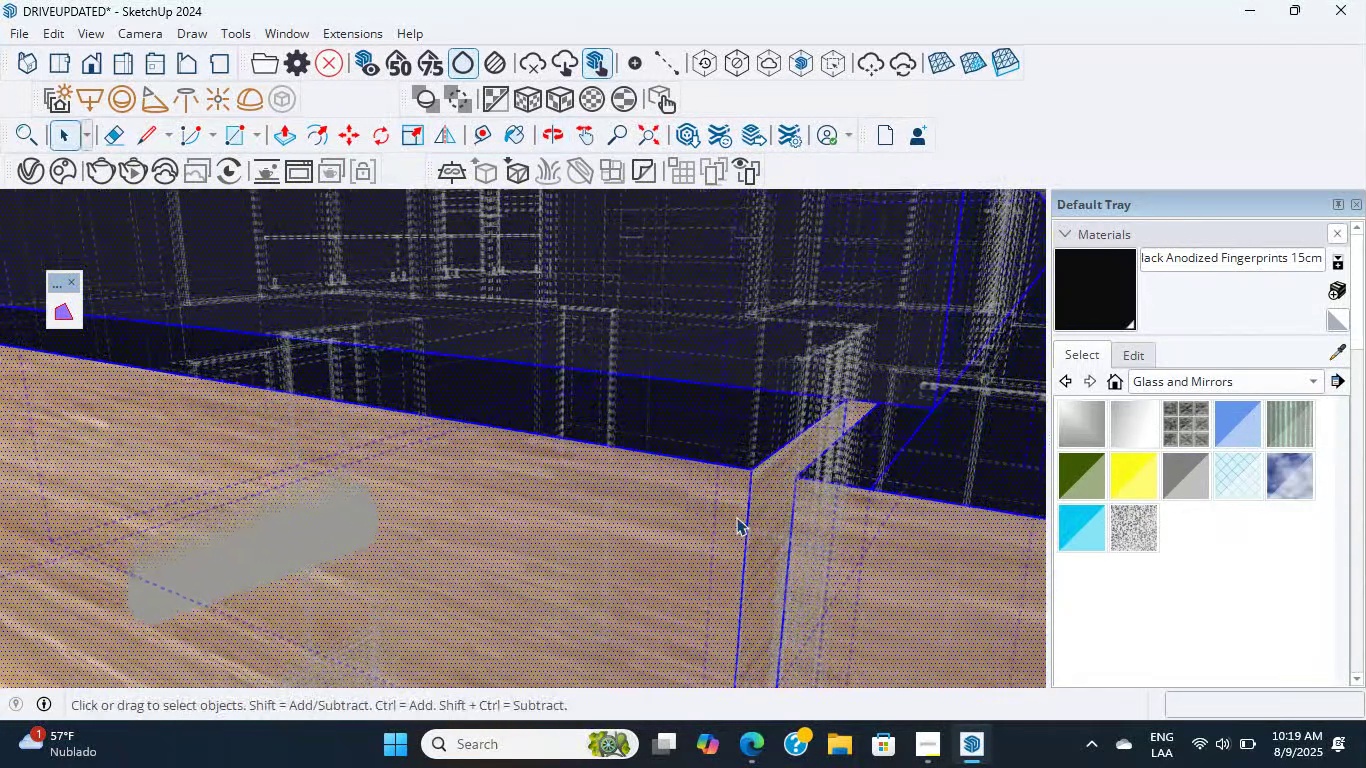 
wait(5.59)
 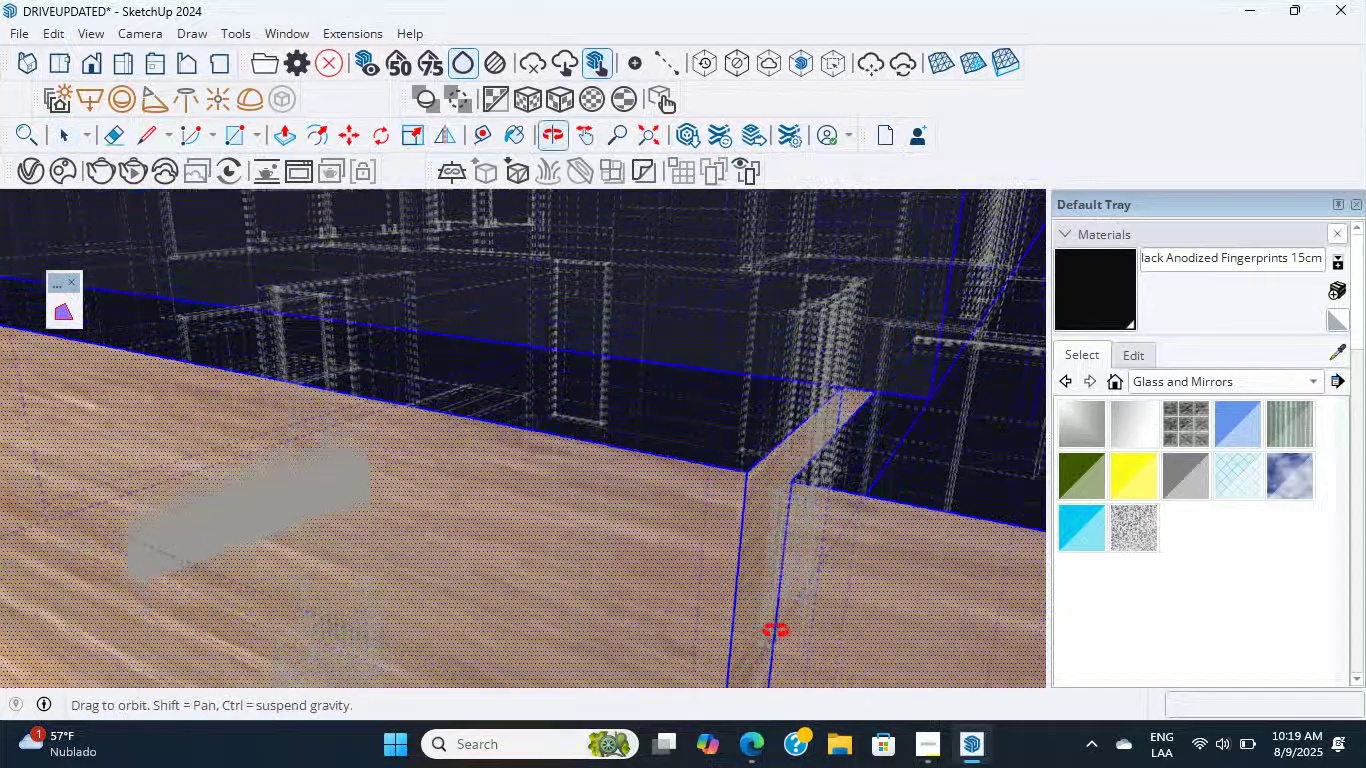 
scroll: coordinate [748, 496], scroll_direction: down, amount: 3.0
 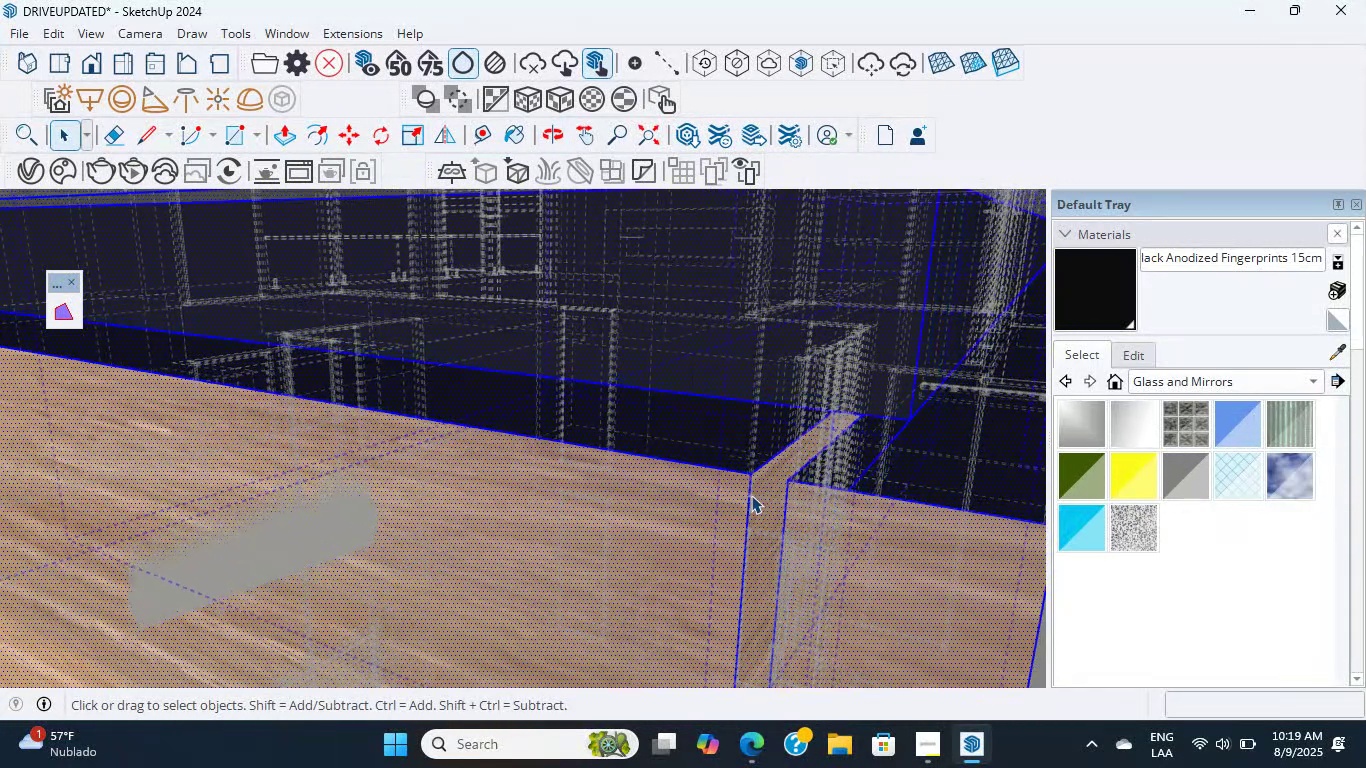 
key(Shift+ShiftLeft)
 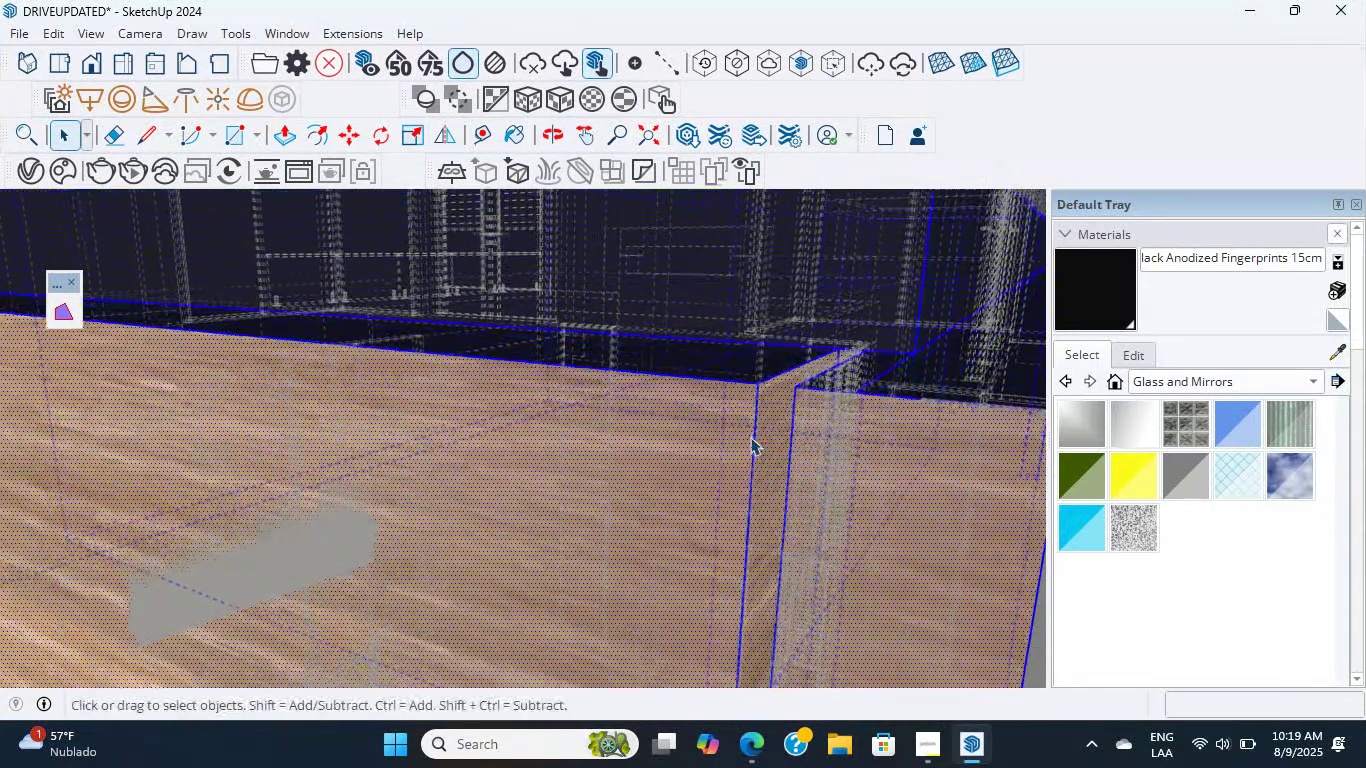 
scroll: coordinate [685, 439], scroll_direction: down, amount: 21.0
 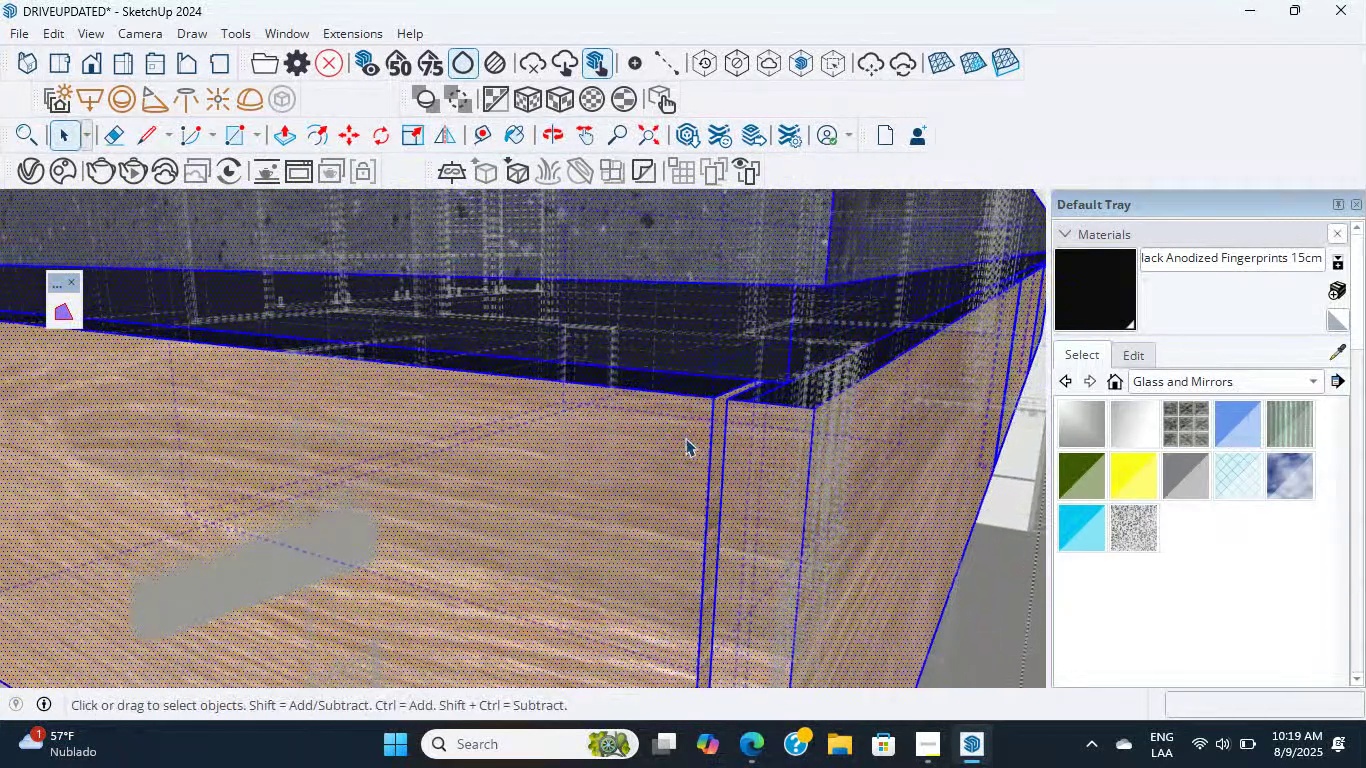 
hold_key(key=ShiftLeft, duration=1.05)
 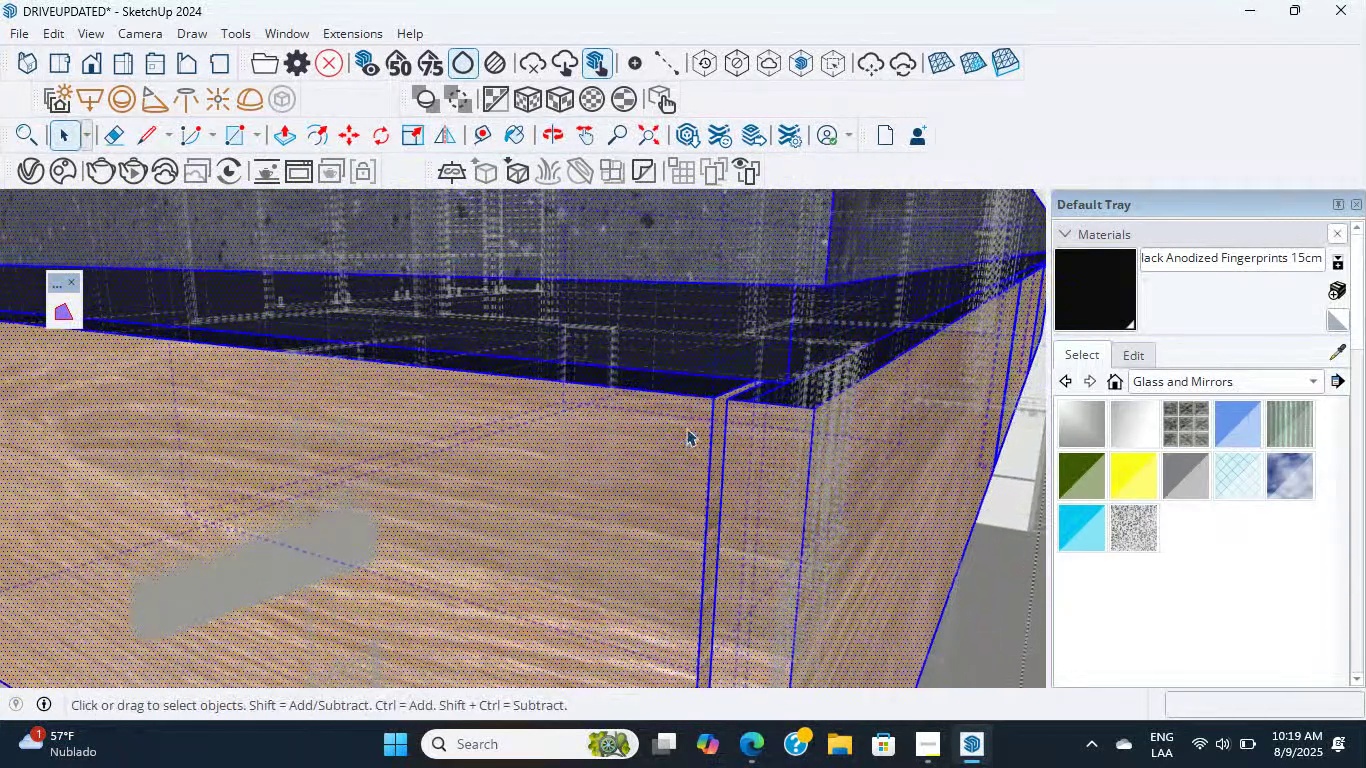 
scroll: coordinate [692, 453], scroll_direction: down, amount: 15.0
 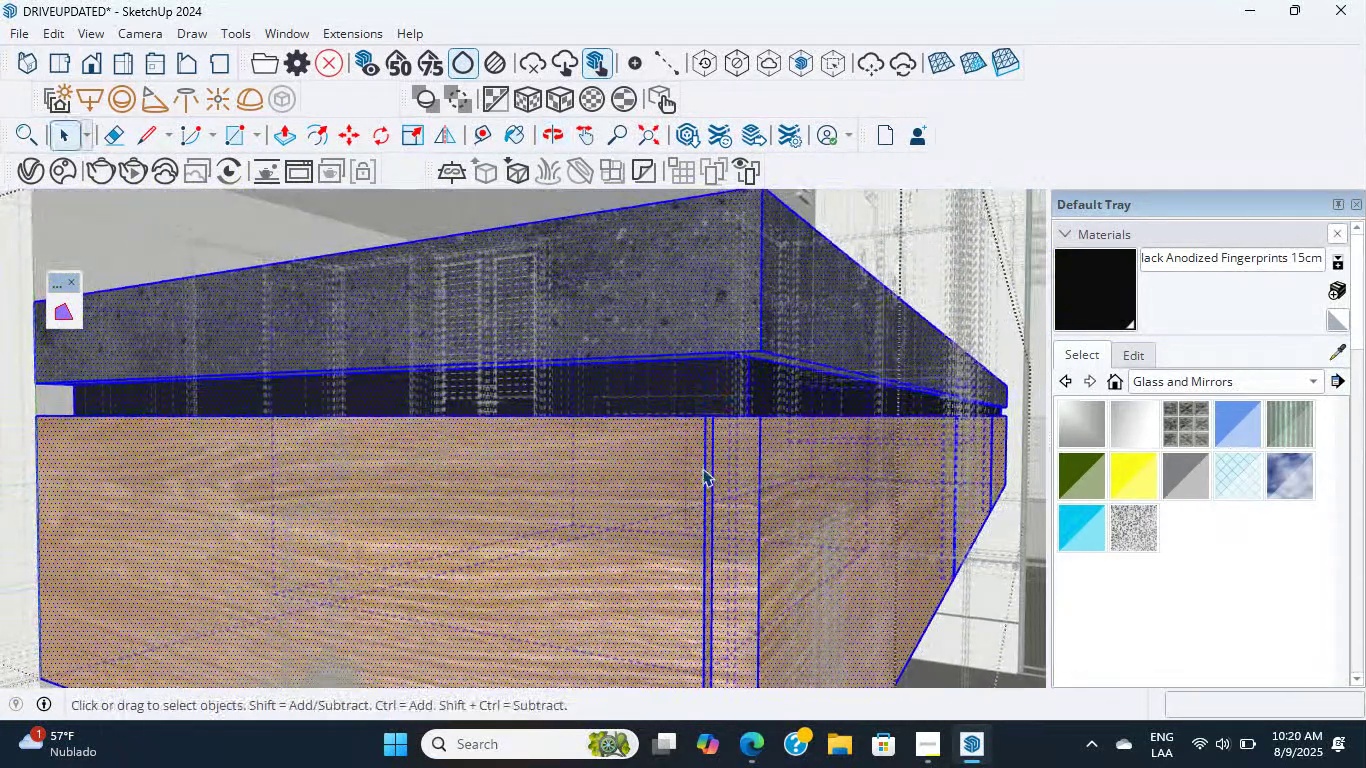 
scroll: coordinate [783, 490], scroll_direction: up, amount: 13.0
 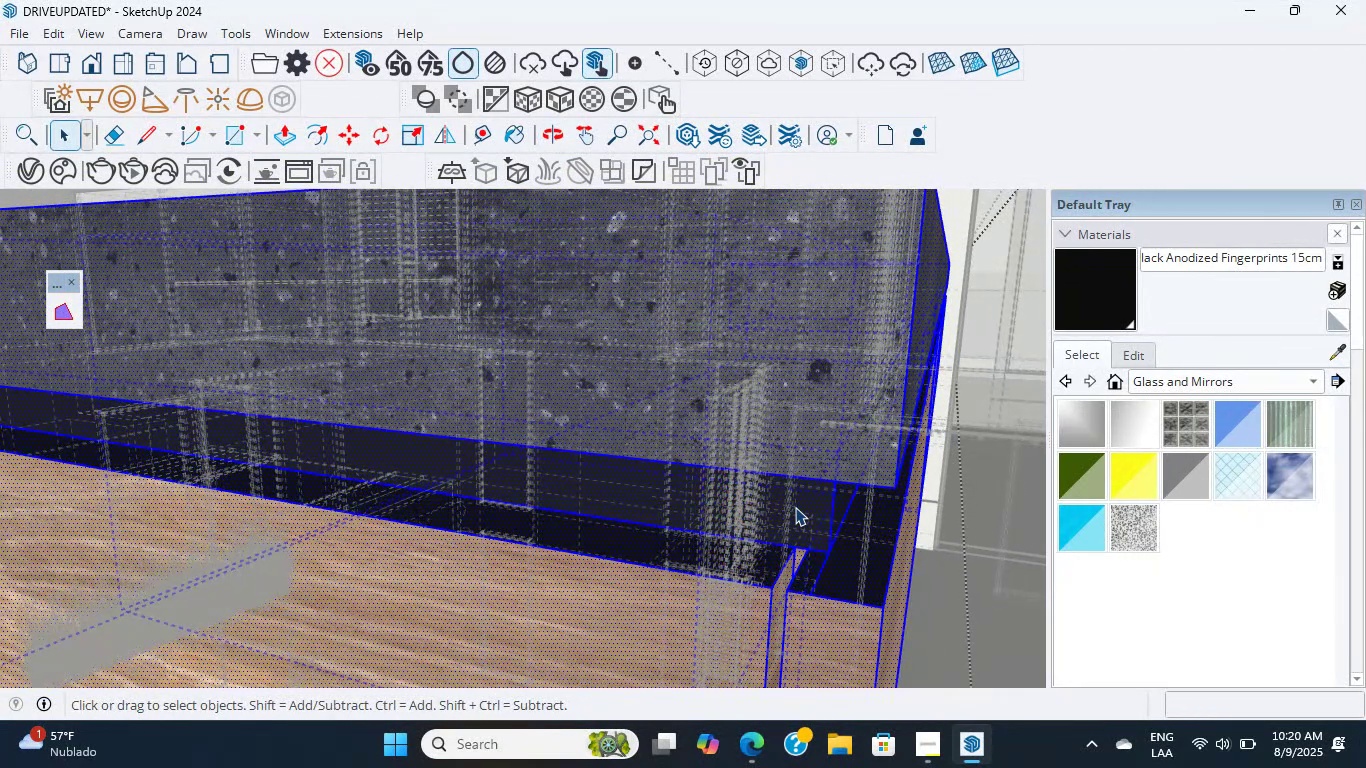 
wait(8.09)
 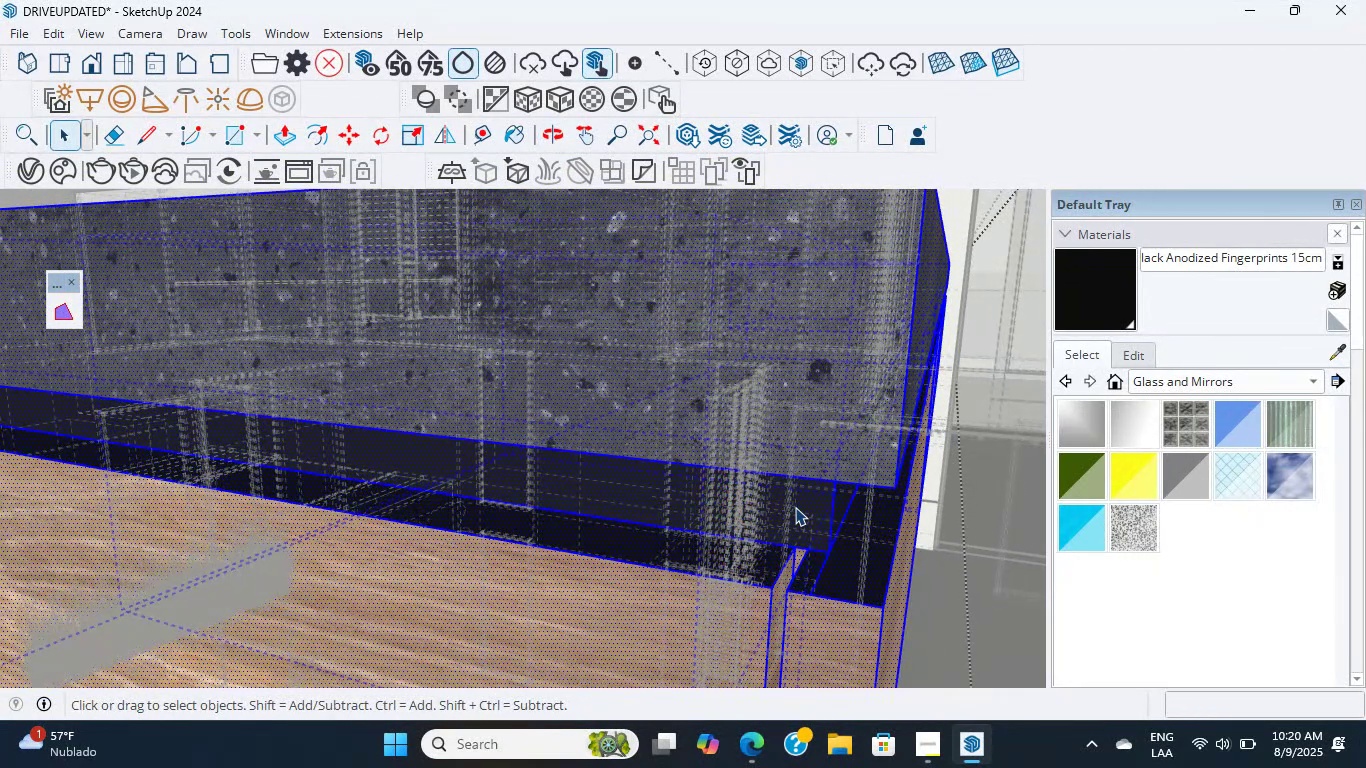 
scroll: coordinate [794, 512], scroll_direction: up, amount: 27.0
 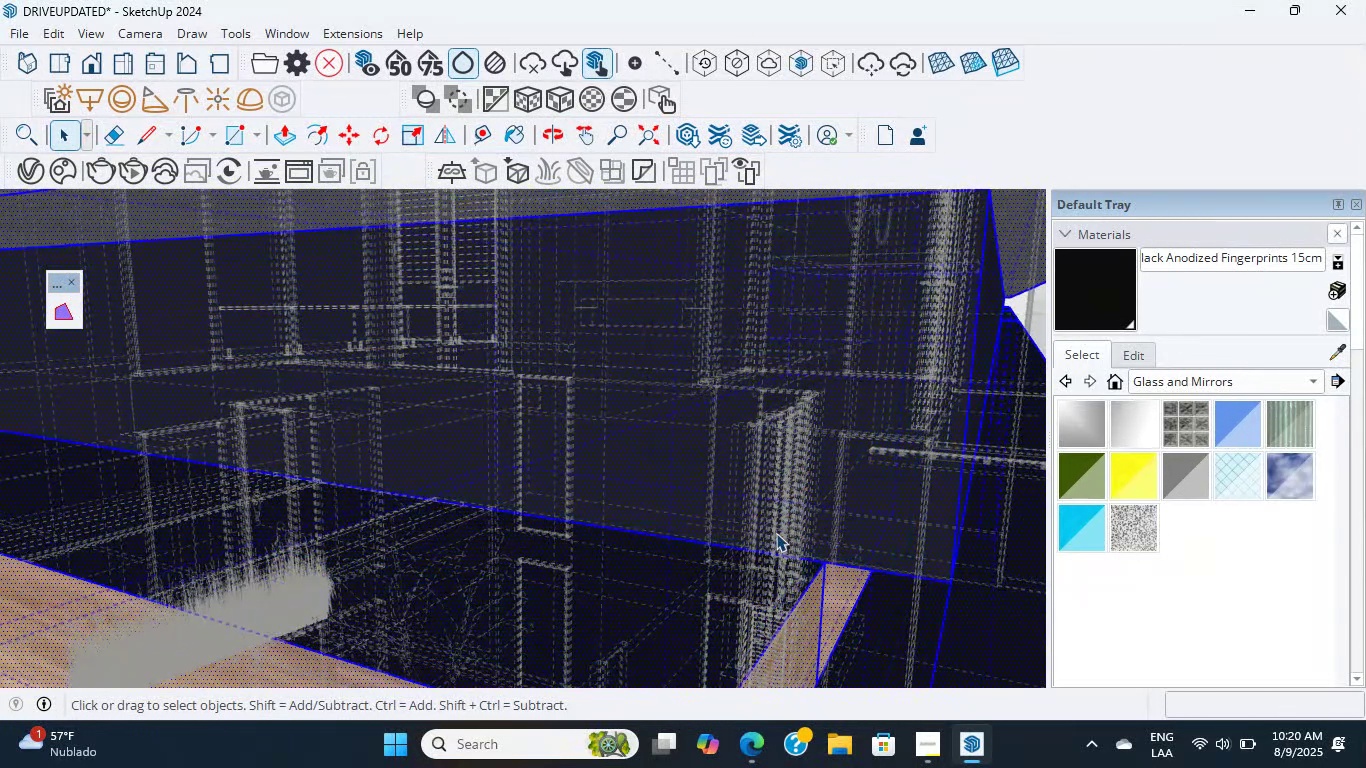 
double_click([776, 533])
 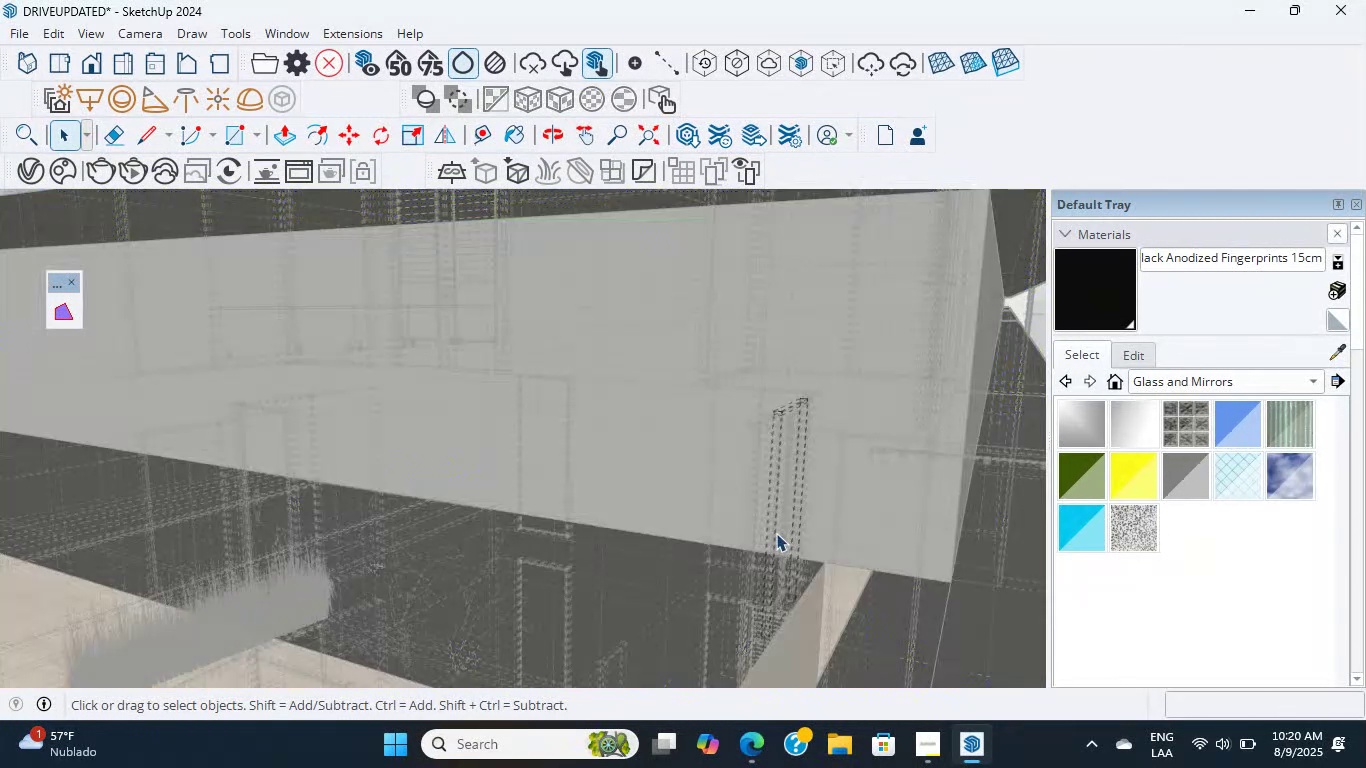 
scroll: coordinate [776, 533], scroll_direction: up, amount: 23.0
 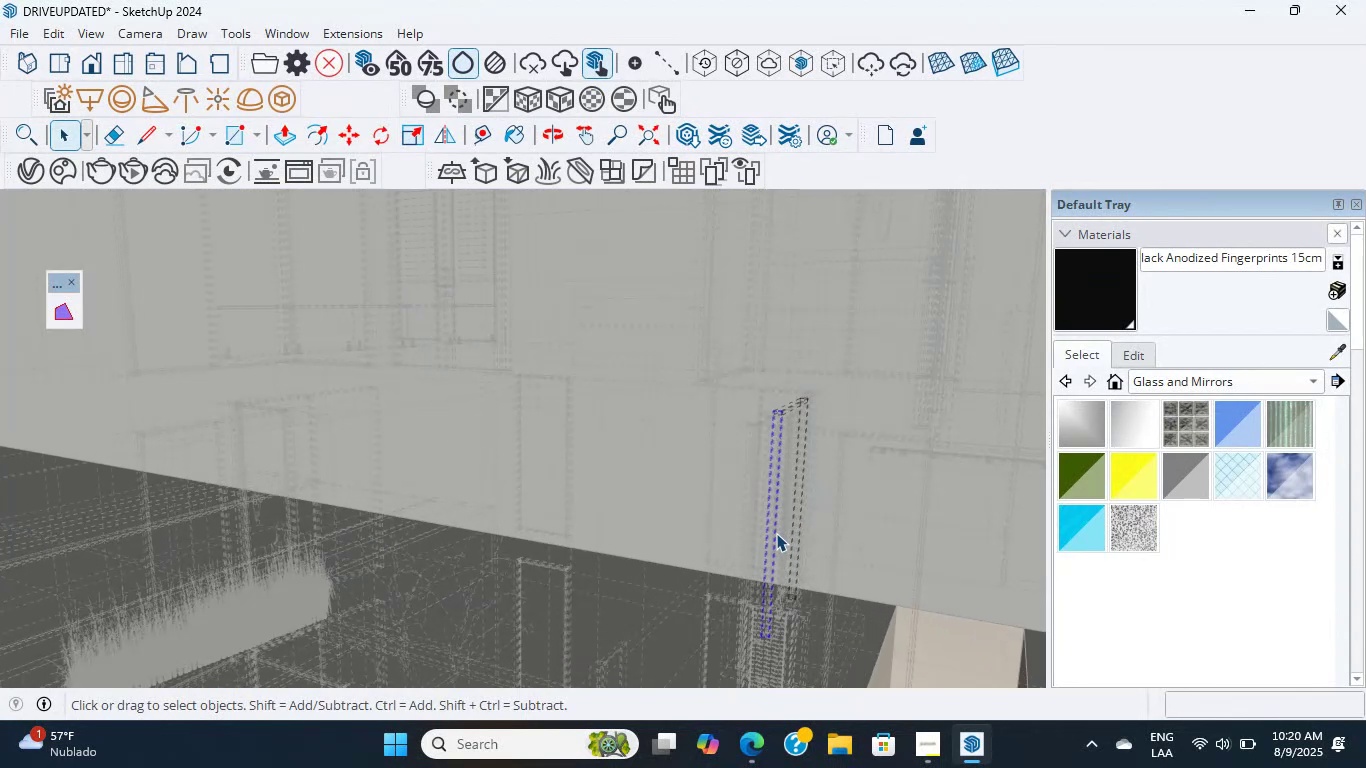 
double_click([776, 533])
 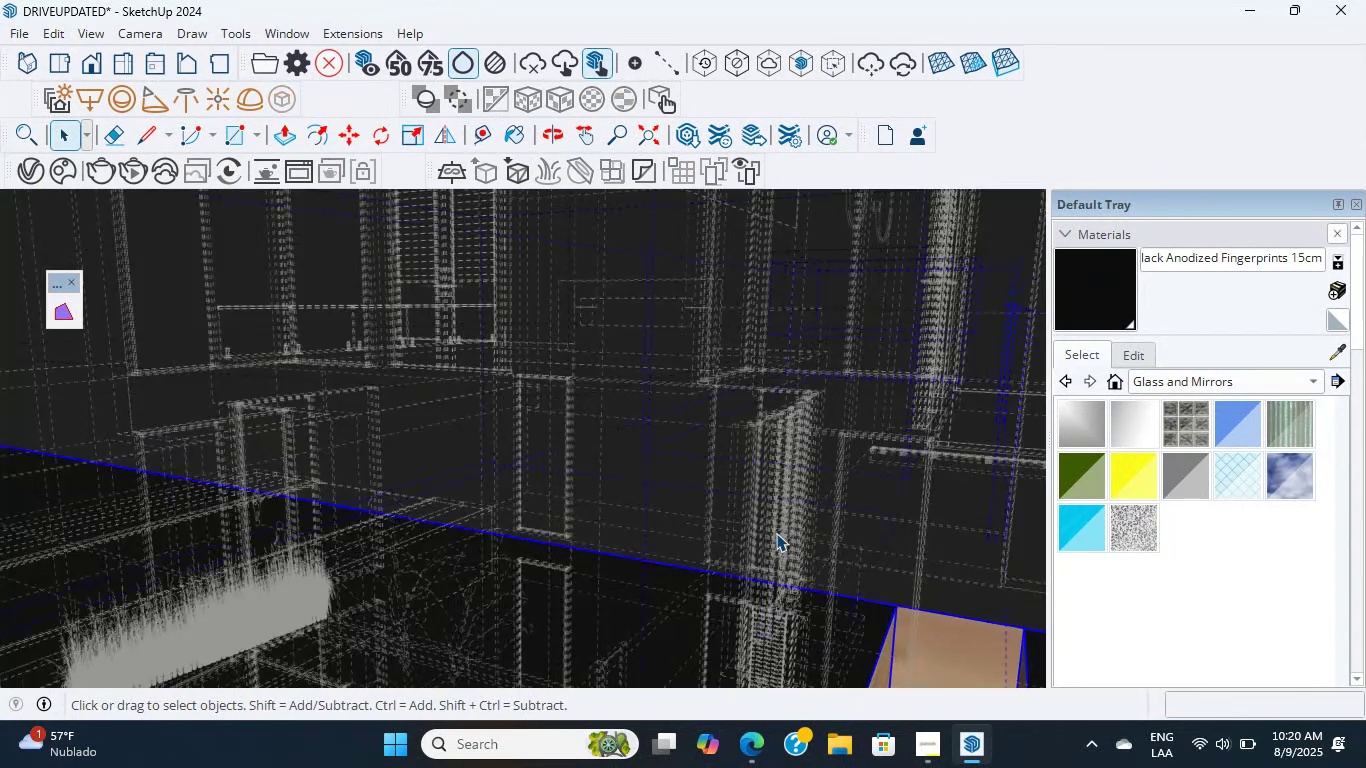 
triple_click([776, 533])
 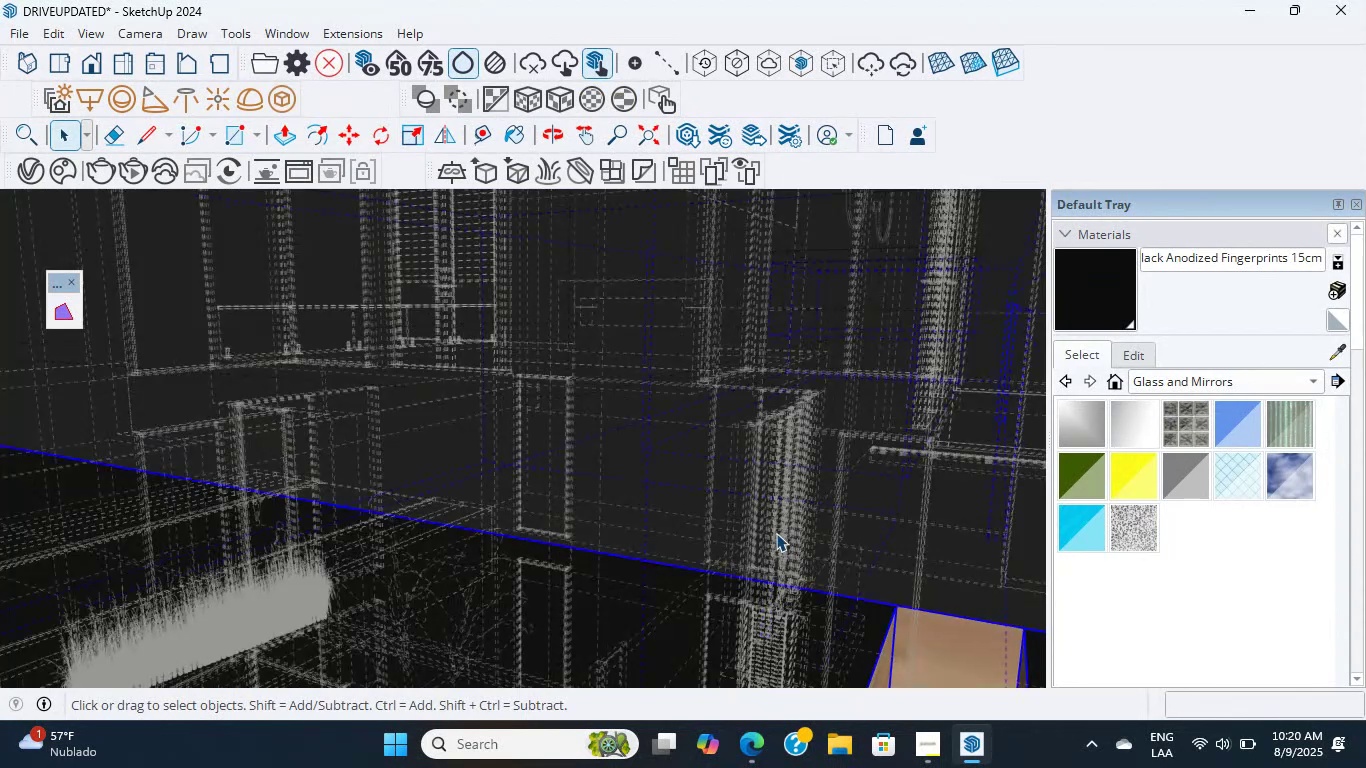 
scroll: coordinate [796, 536], scroll_direction: up, amount: 28.0
 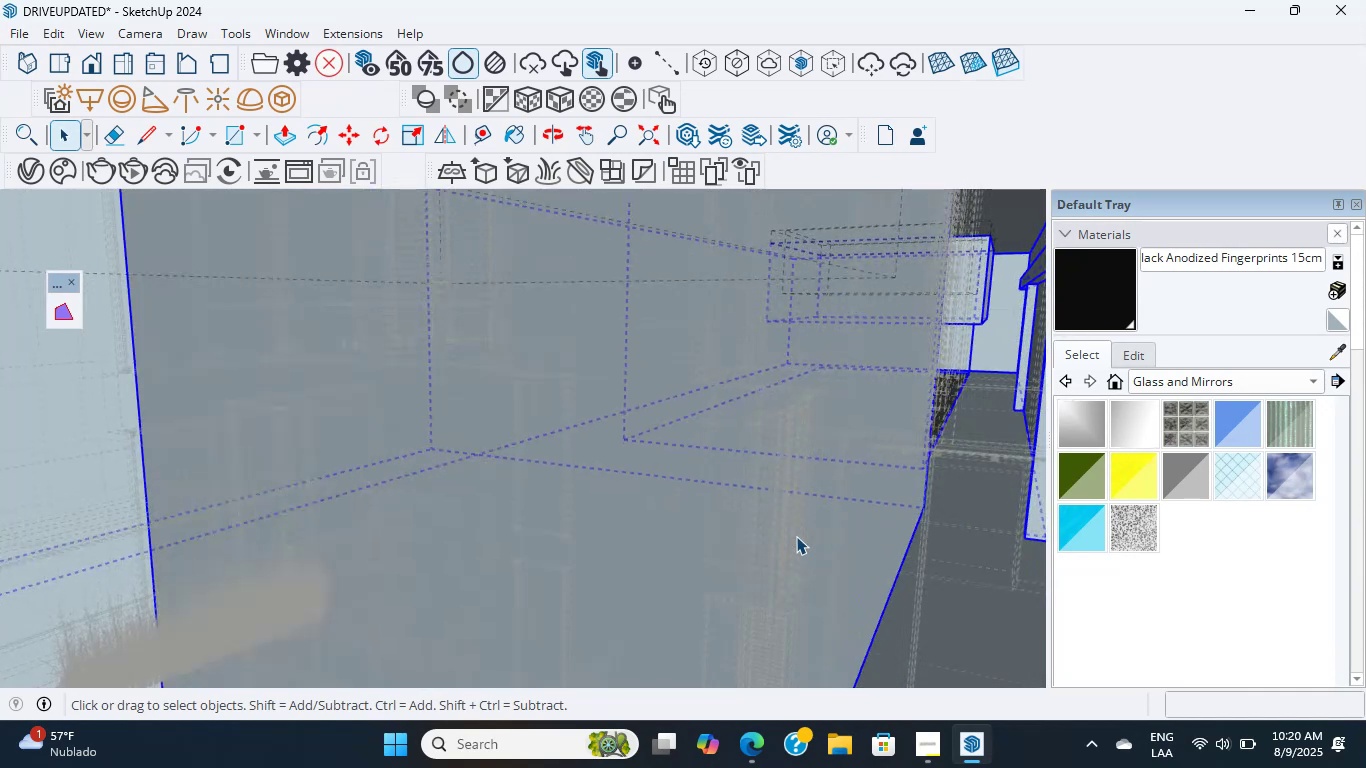 
scroll: coordinate [796, 536], scroll_direction: down, amount: 15.0
 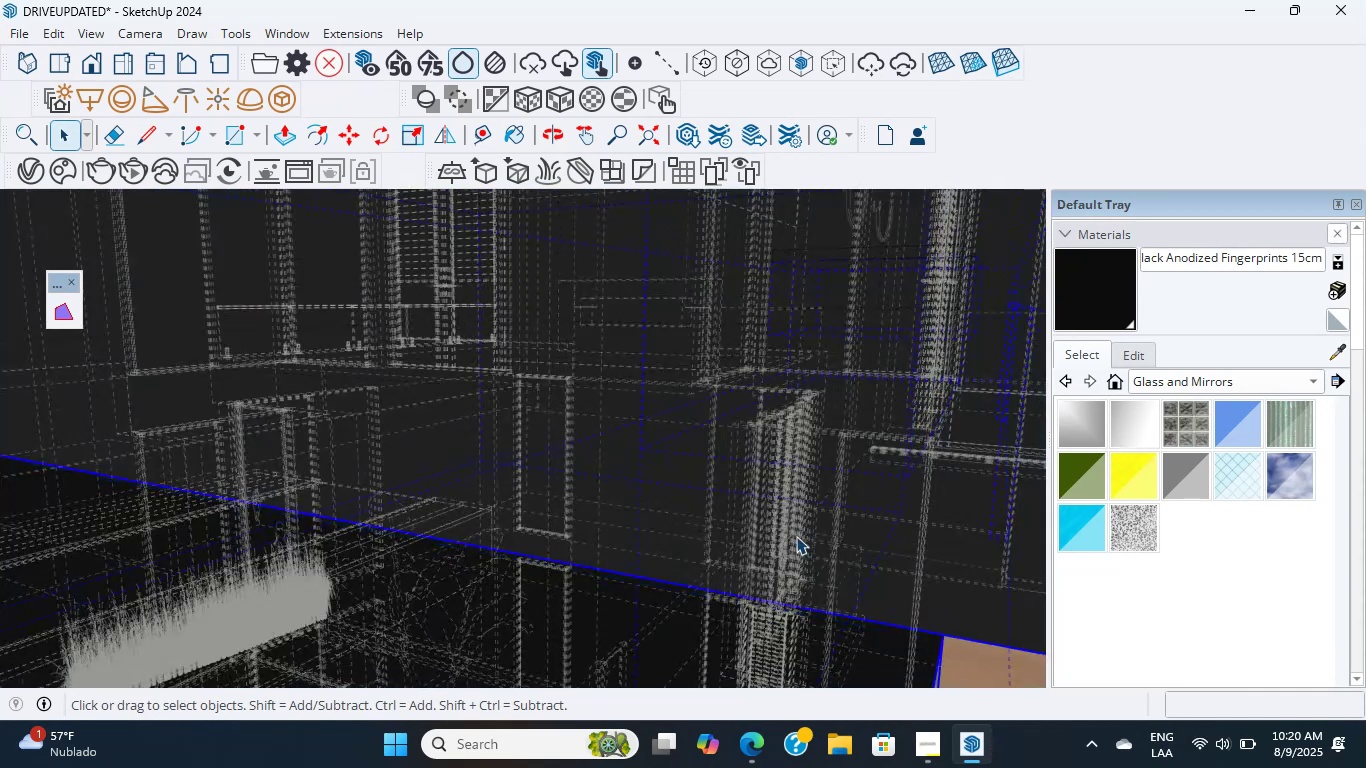 
scroll: coordinate [796, 536], scroll_direction: up, amount: 6.0
 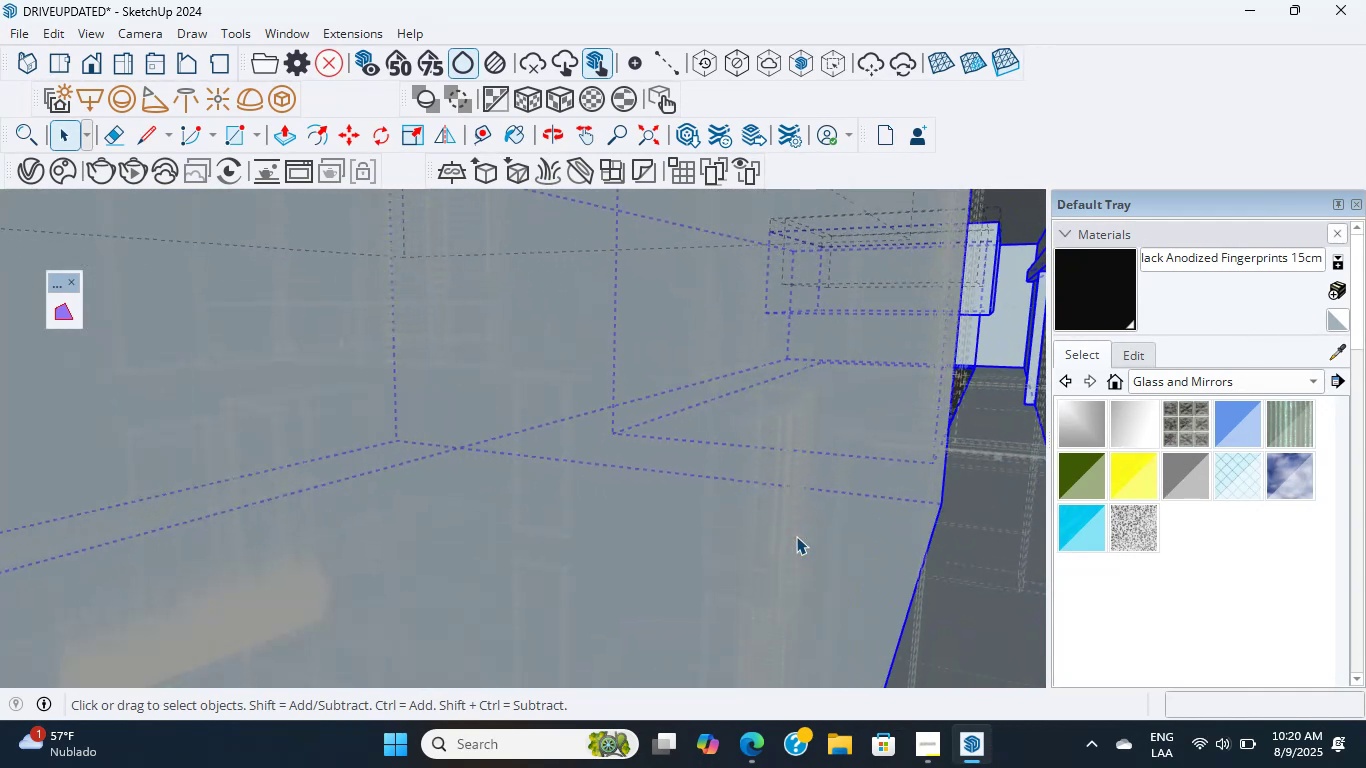 
scroll: coordinate [813, 555], scroll_direction: down, amount: 16.0
 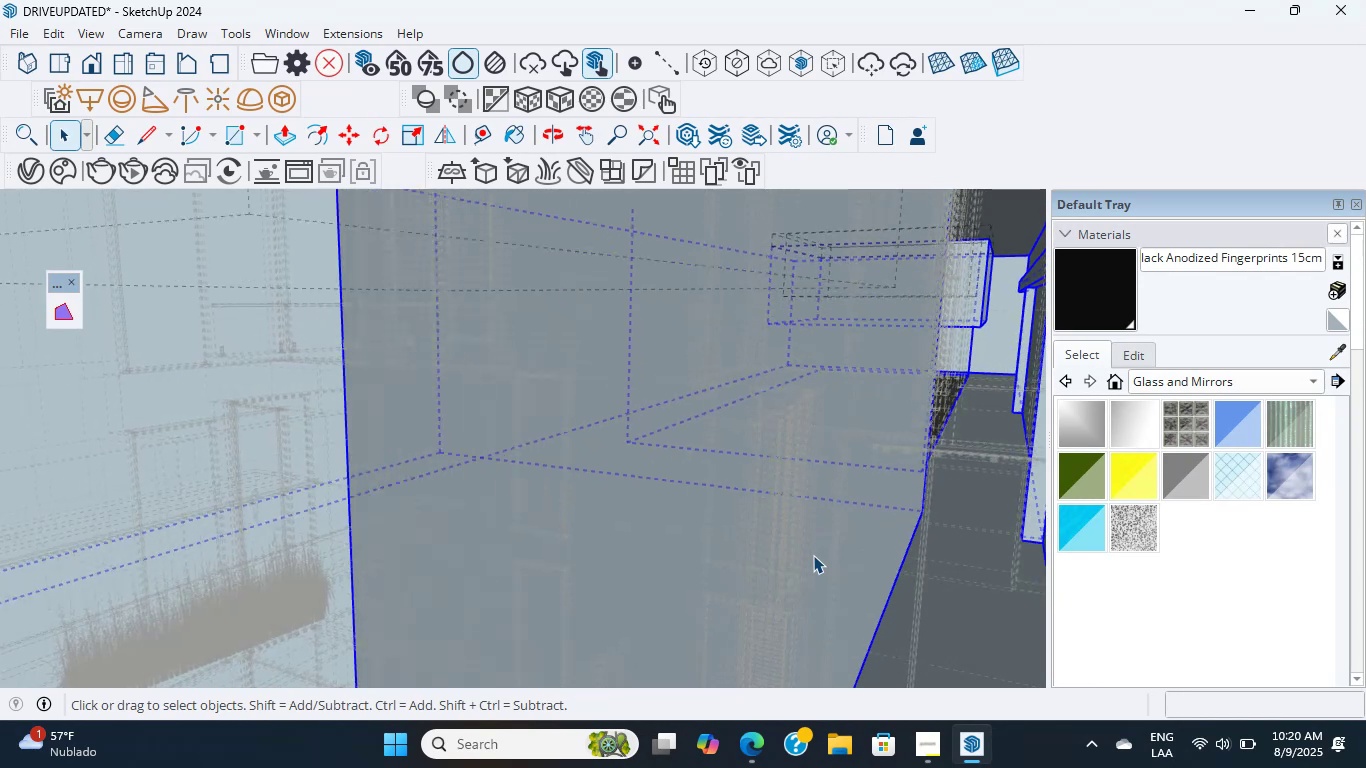 
scroll: coordinate [813, 555], scroll_direction: up, amount: 18.0
 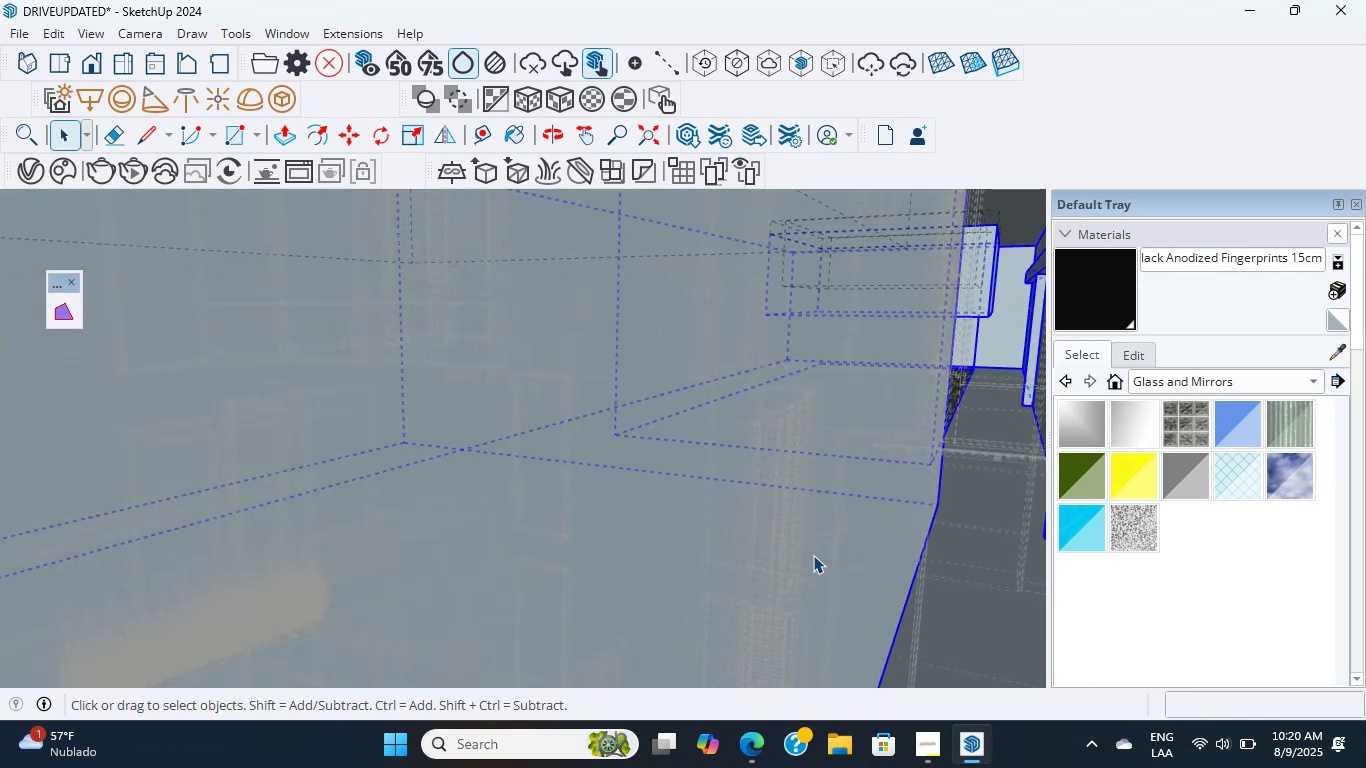 
double_click([813, 555])
 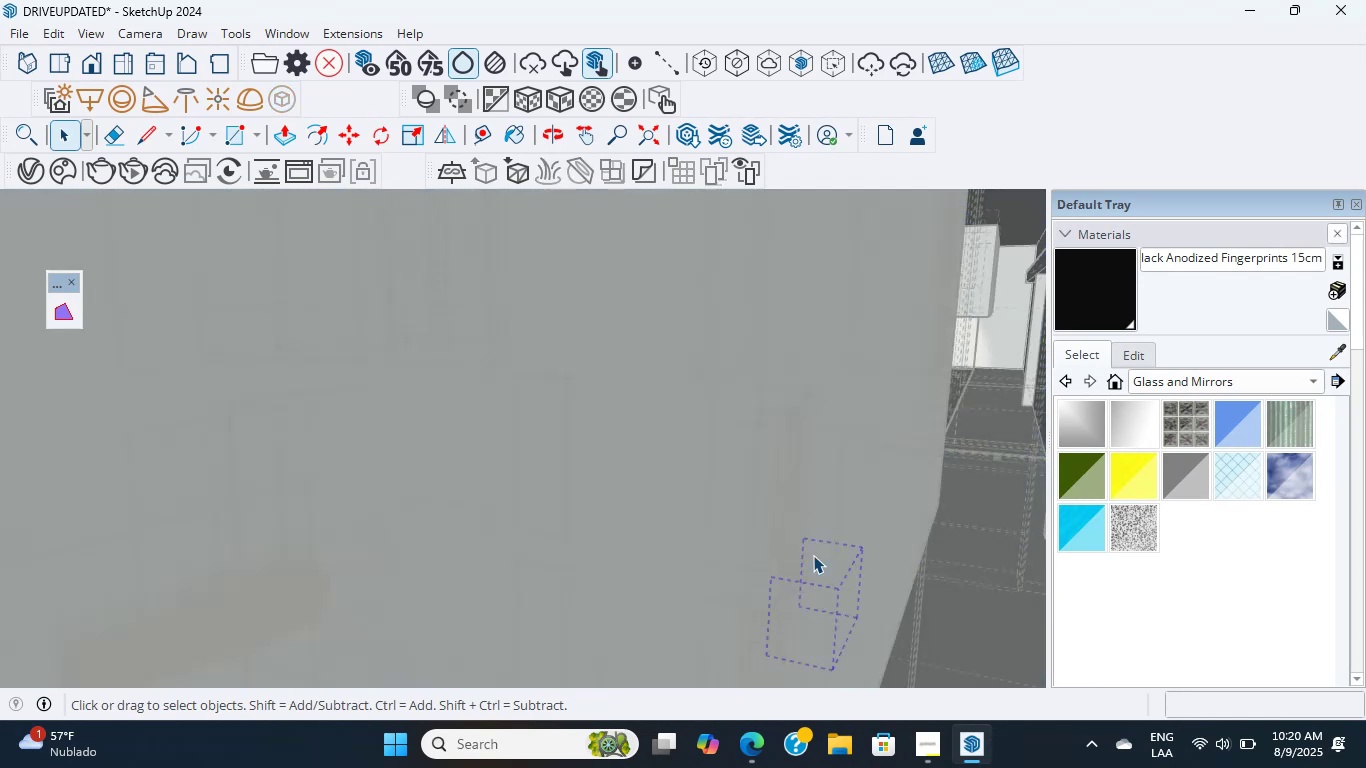 
triple_click([813, 555])
 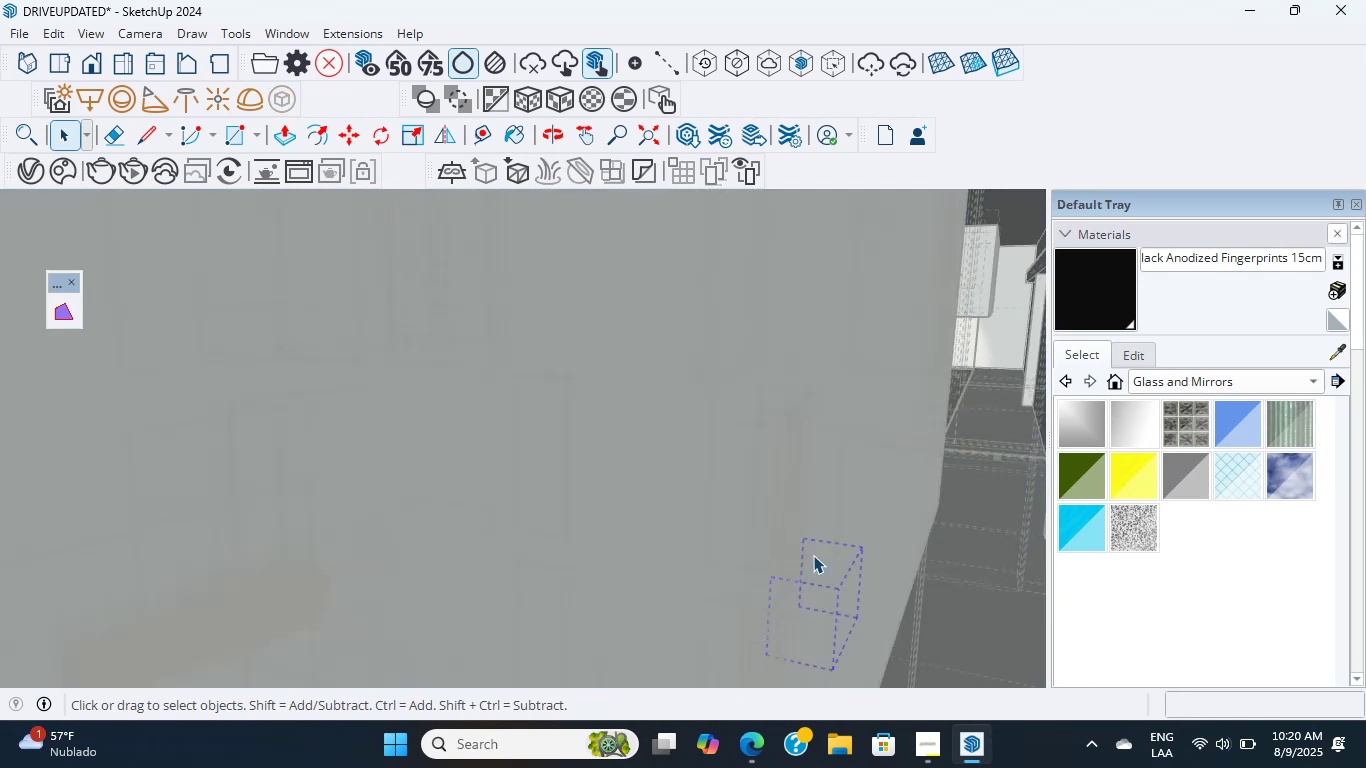 
triple_click([813, 555])
 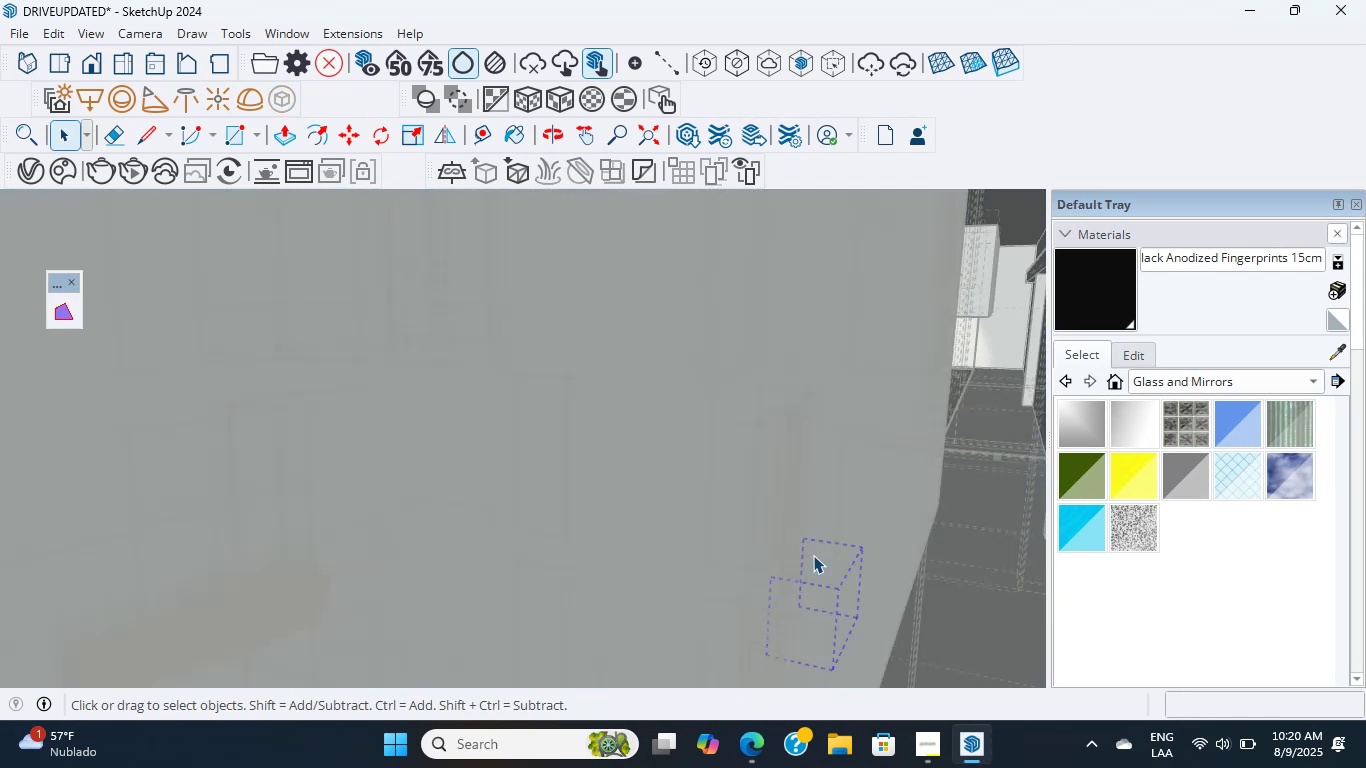 
scroll: coordinate [845, 534], scroll_direction: up, amount: 34.0
 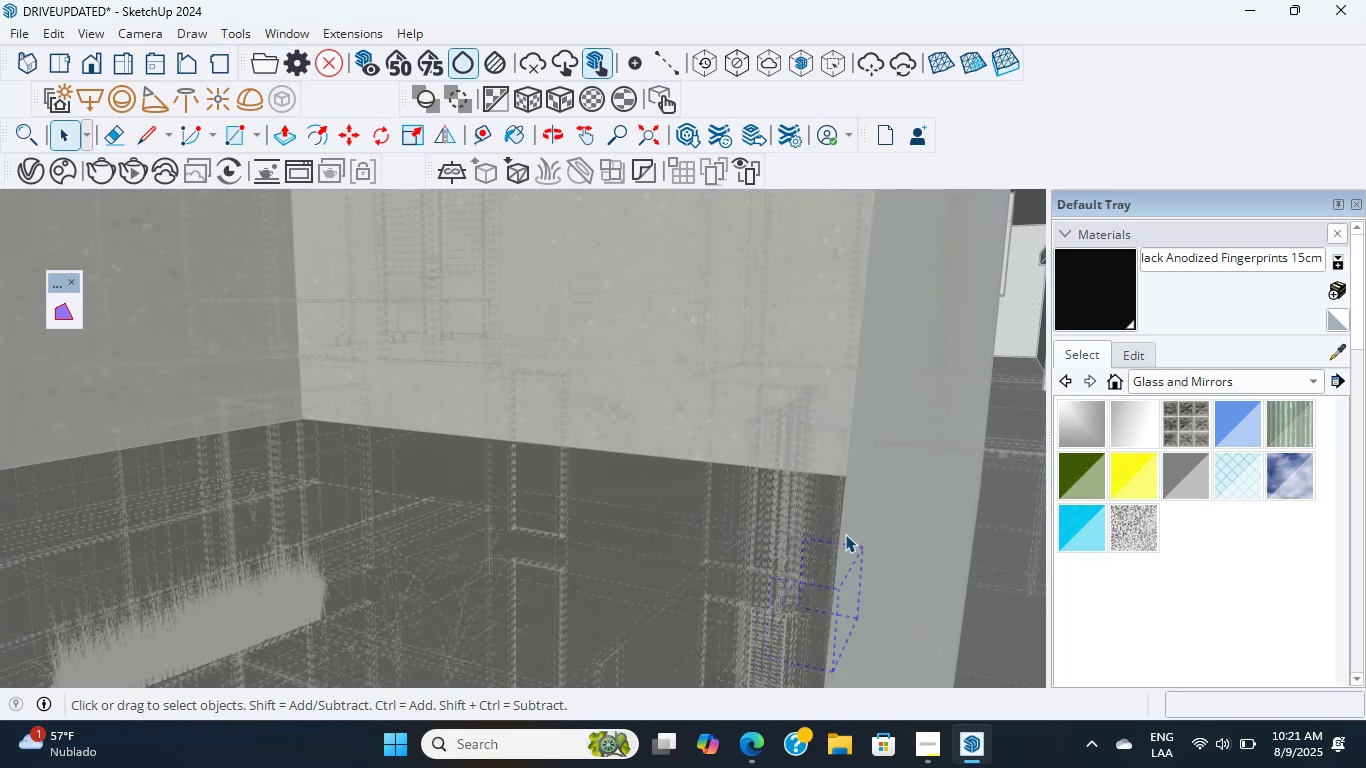 
scroll: coordinate [857, 504], scroll_direction: up, amount: 11.0
 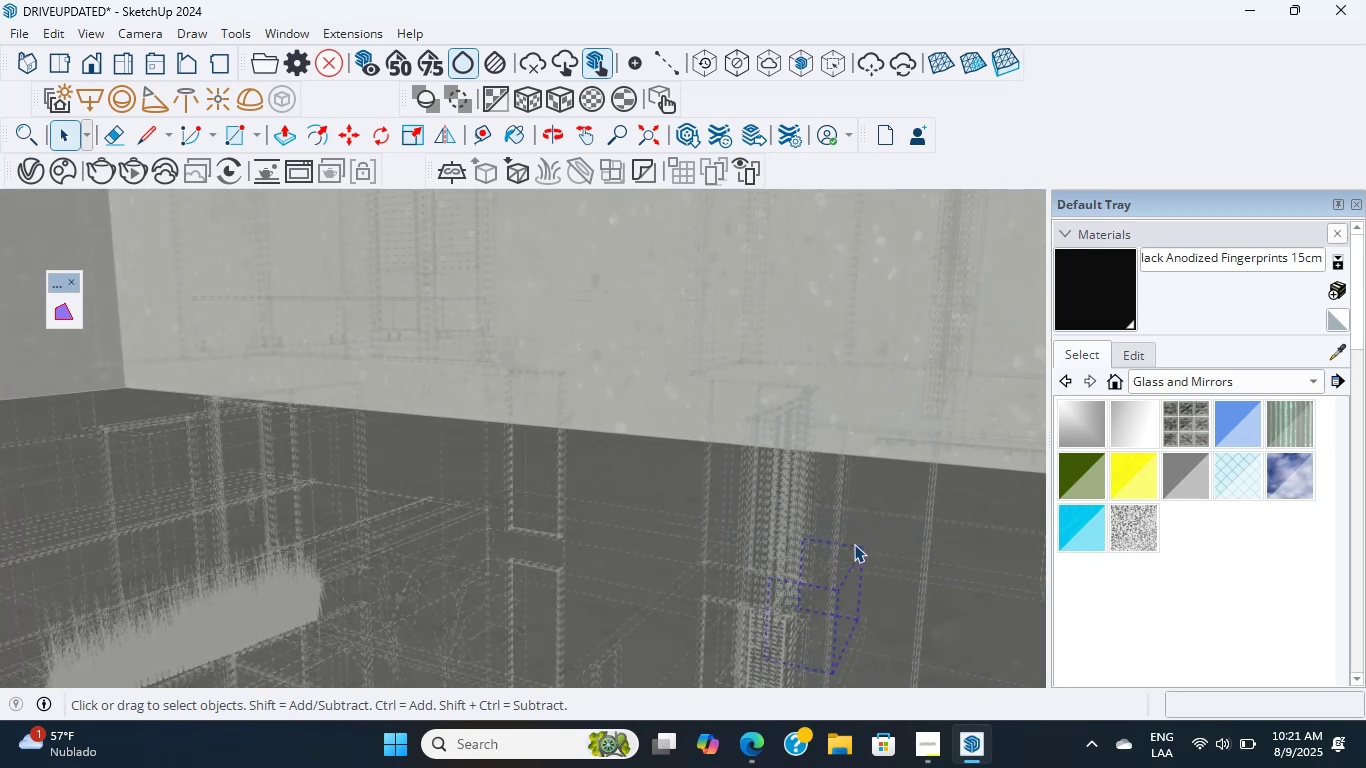 
scroll: coordinate [856, 530], scroll_direction: down, amount: 5.0
 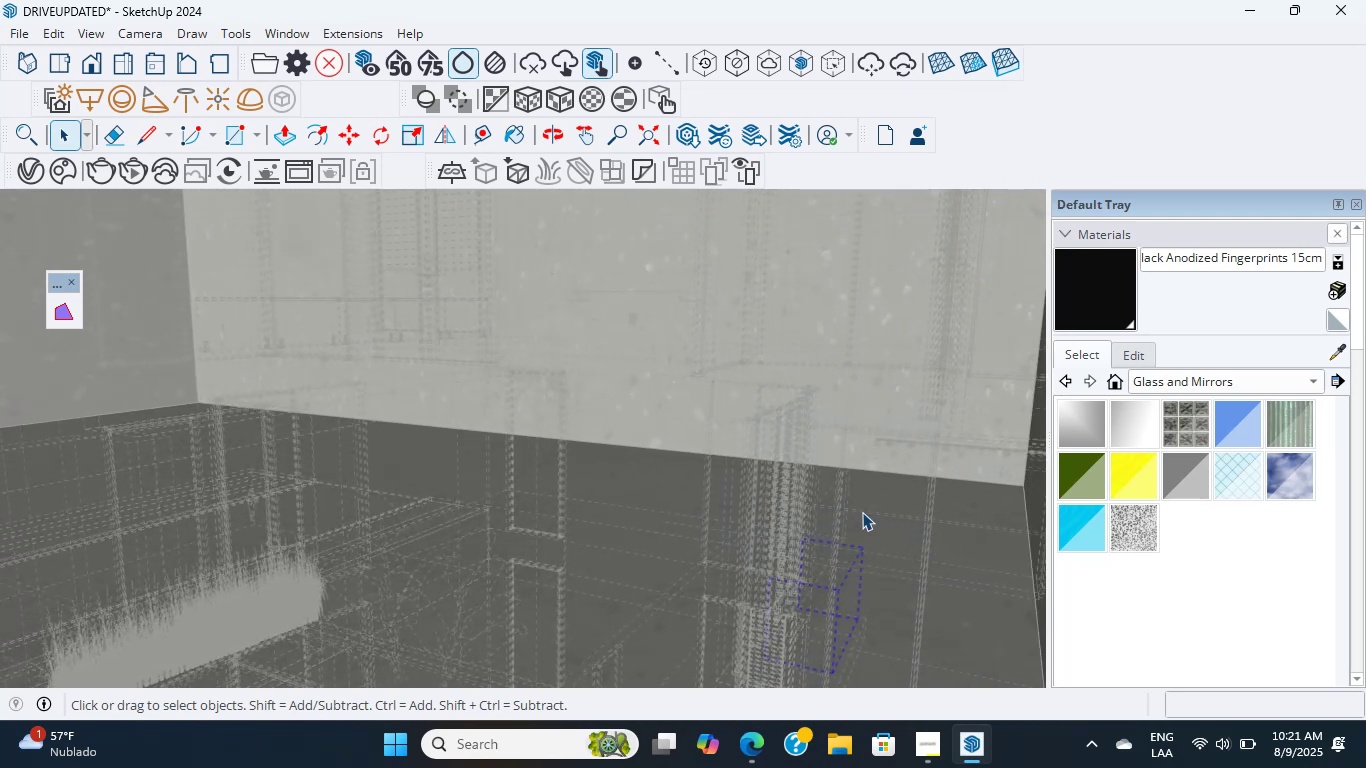 
scroll: coordinate [862, 512], scroll_direction: up, amount: 27.0
 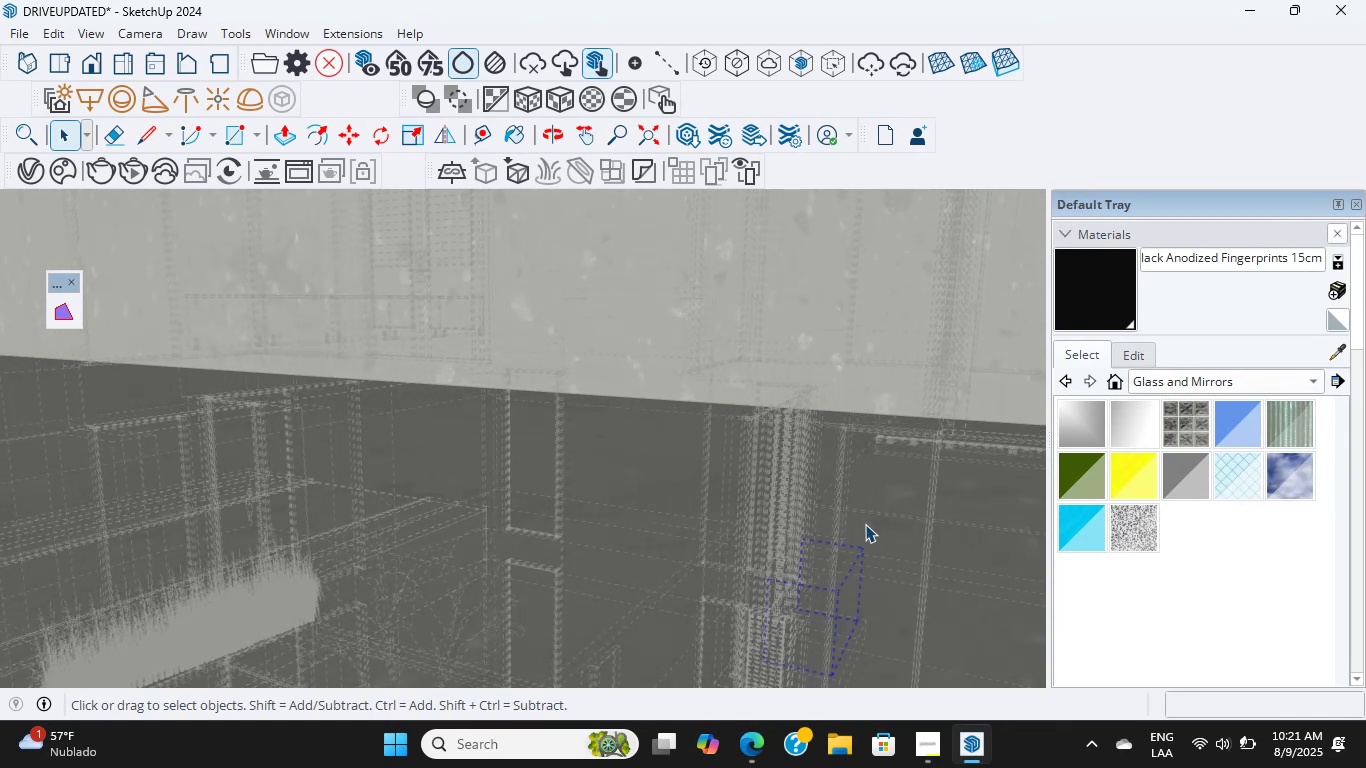 
wait(5.88)
 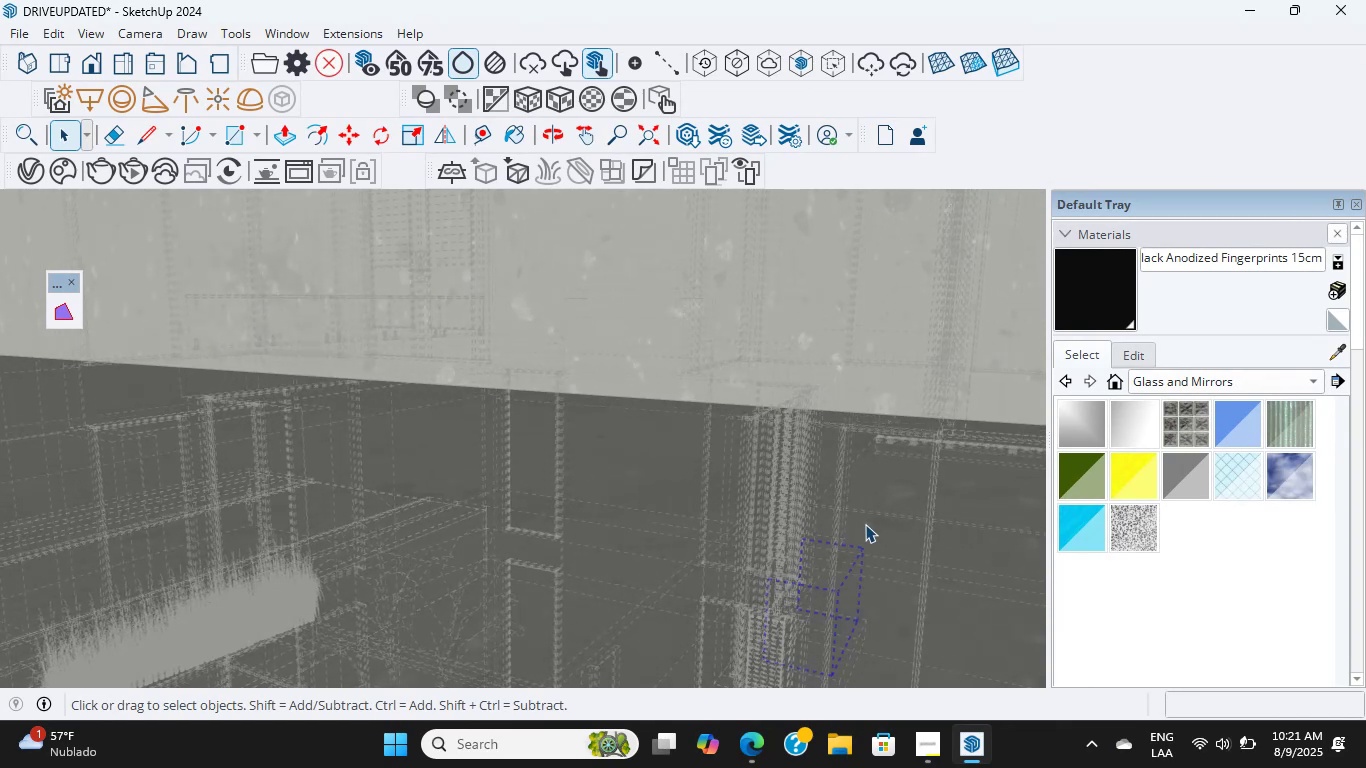 
scroll: coordinate [881, 544], scroll_direction: up, amount: 26.0
 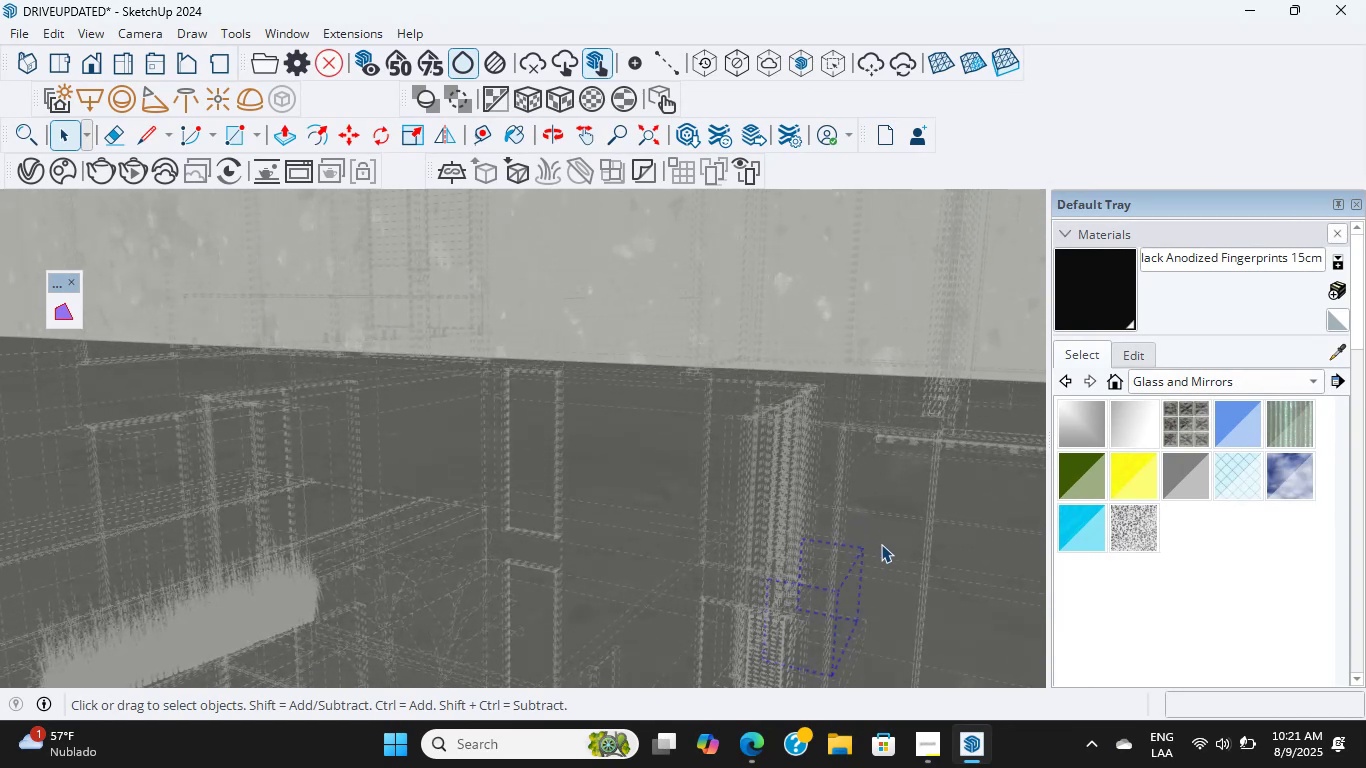 
double_click([881, 544])
 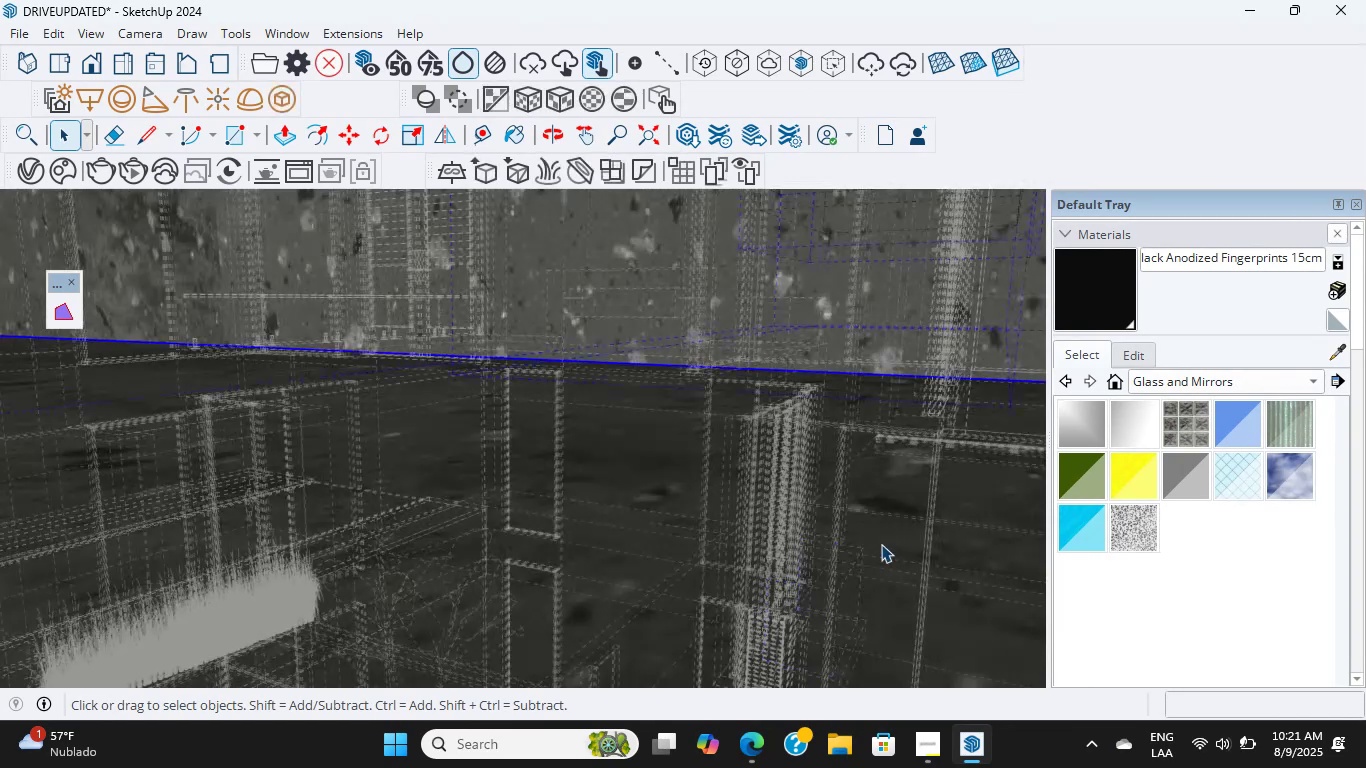 
triple_click([881, 544])
 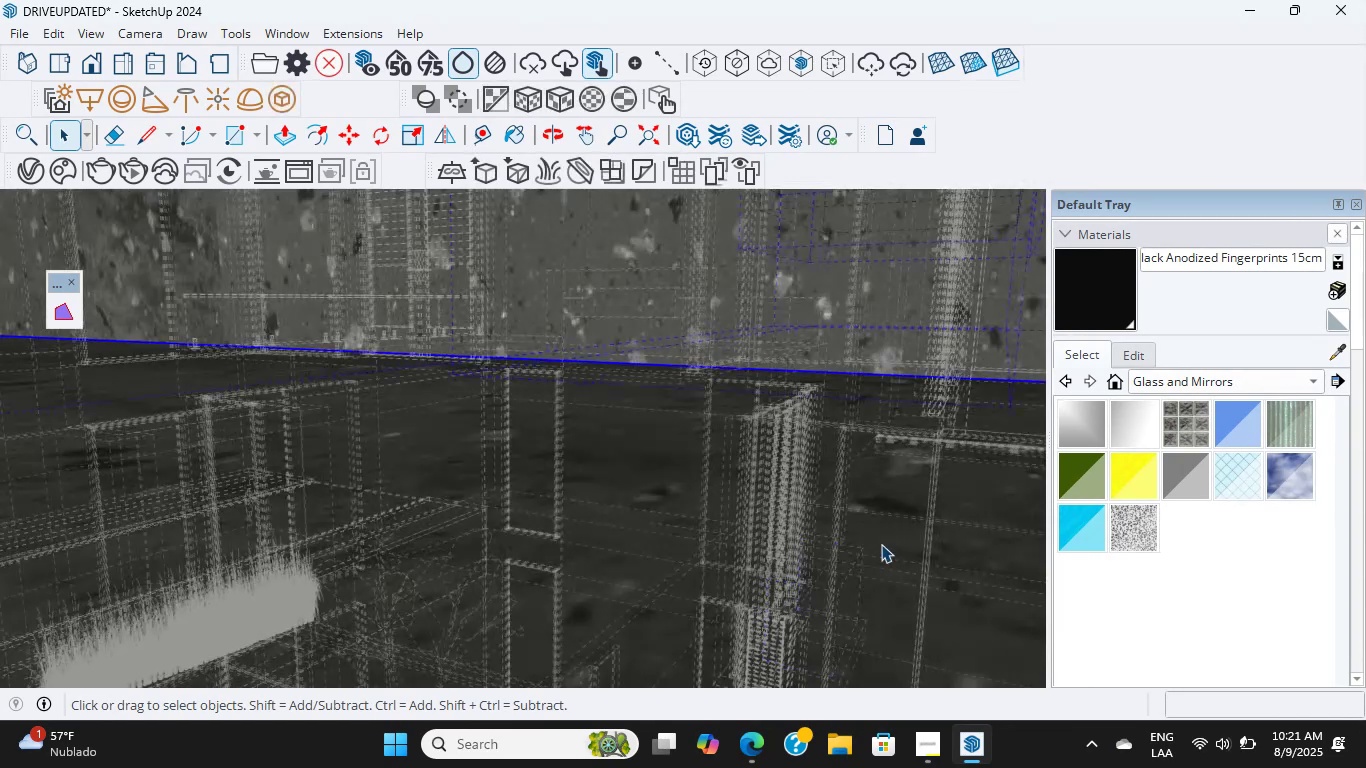 
scroll: coordinate [751, 374], scroll_direction: up, amount: 44.0
 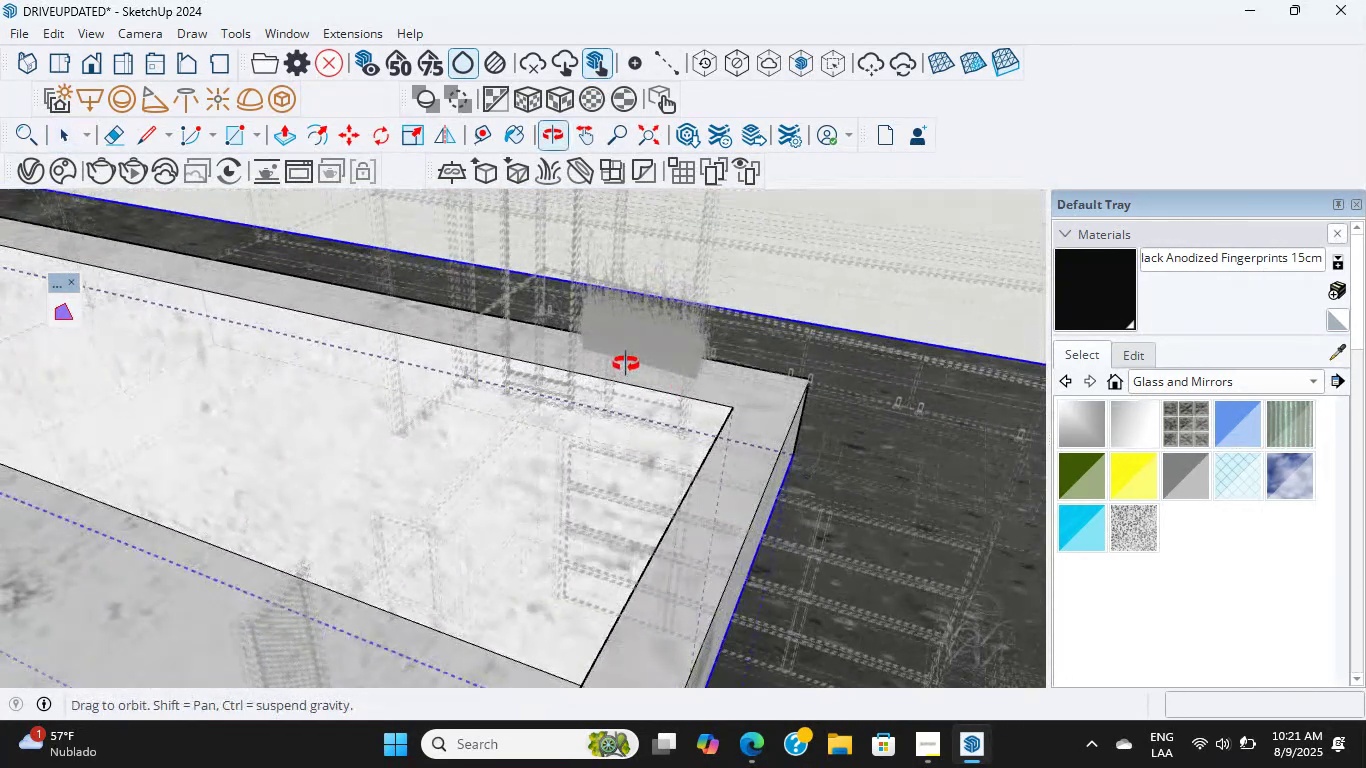 
scroll: coordinate [893, 485], scroll_direction: up, amount: 7.0
 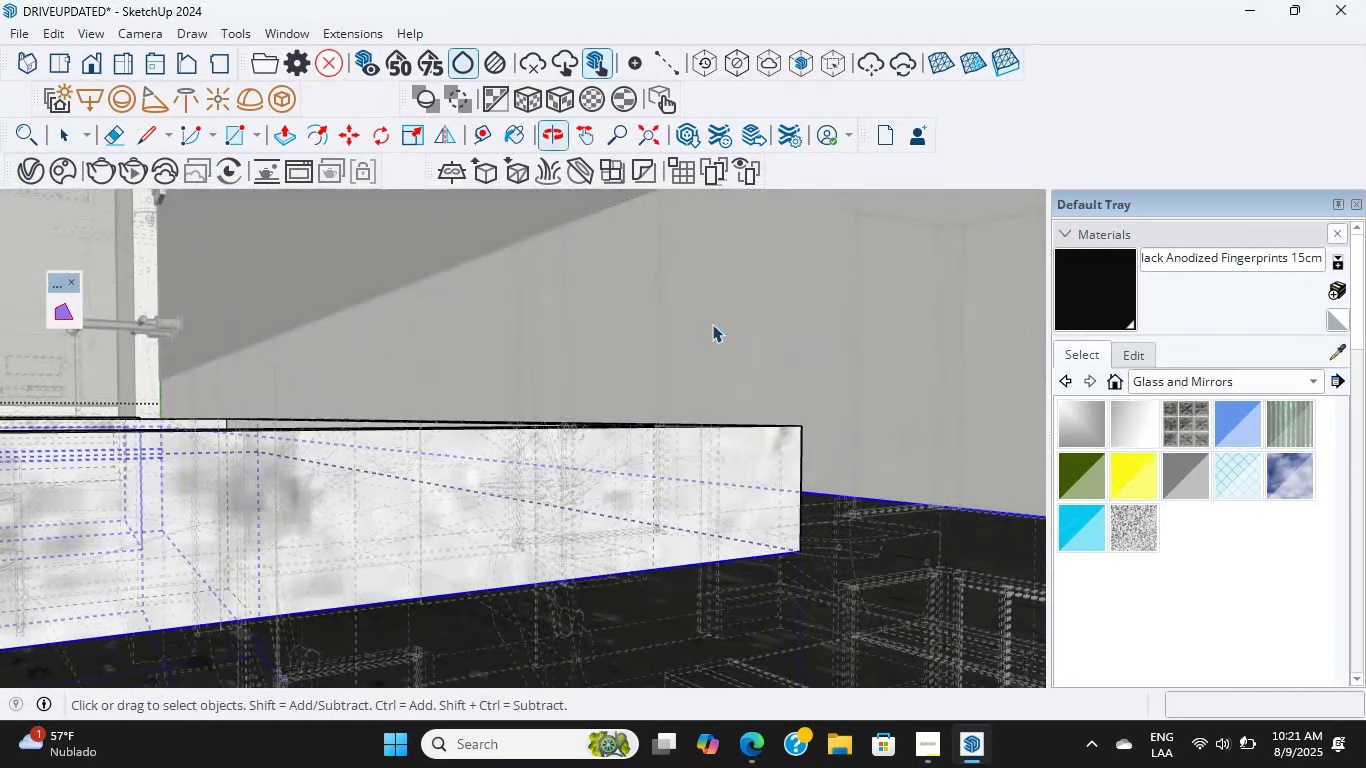 
scroll: coordinate [790, 502], scroll_direction: down, amount: 10.0
 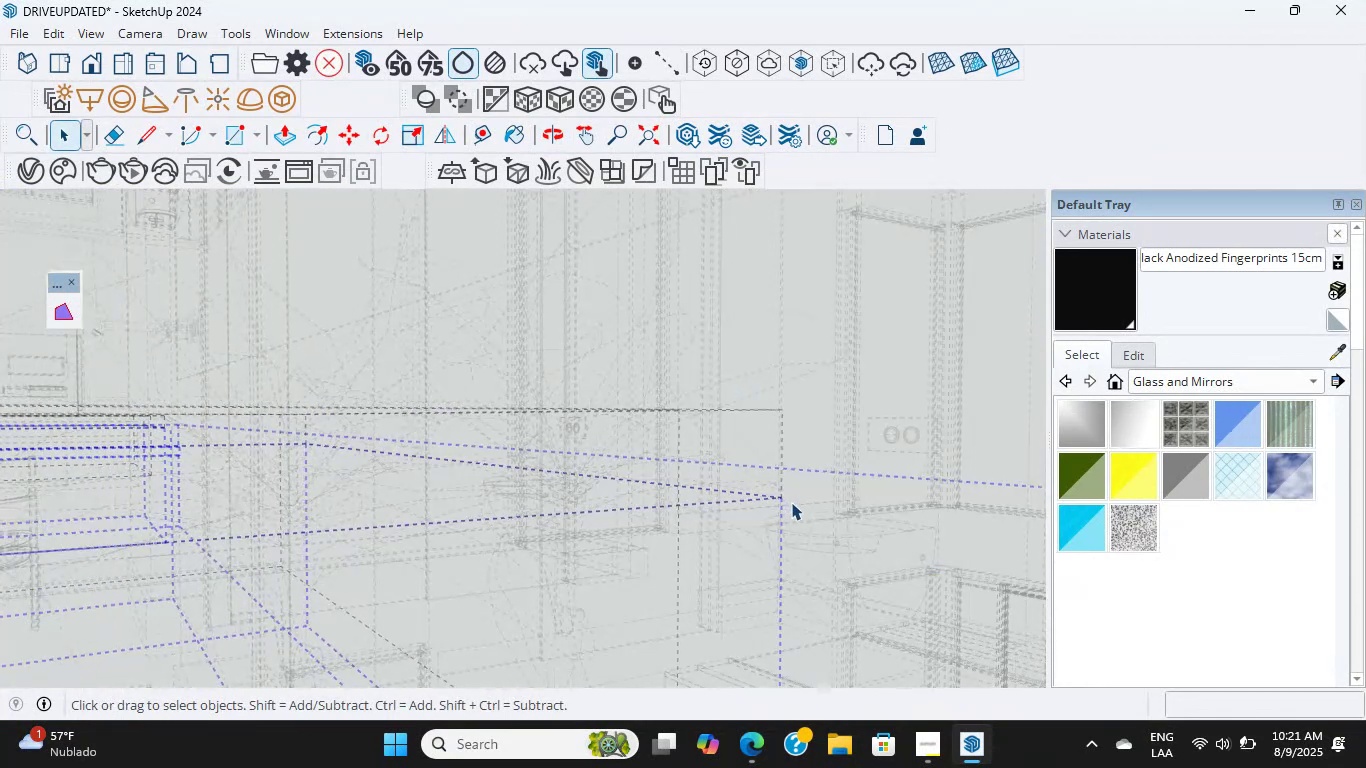 
hold_key(key=CapsLock, duration=0.4)
 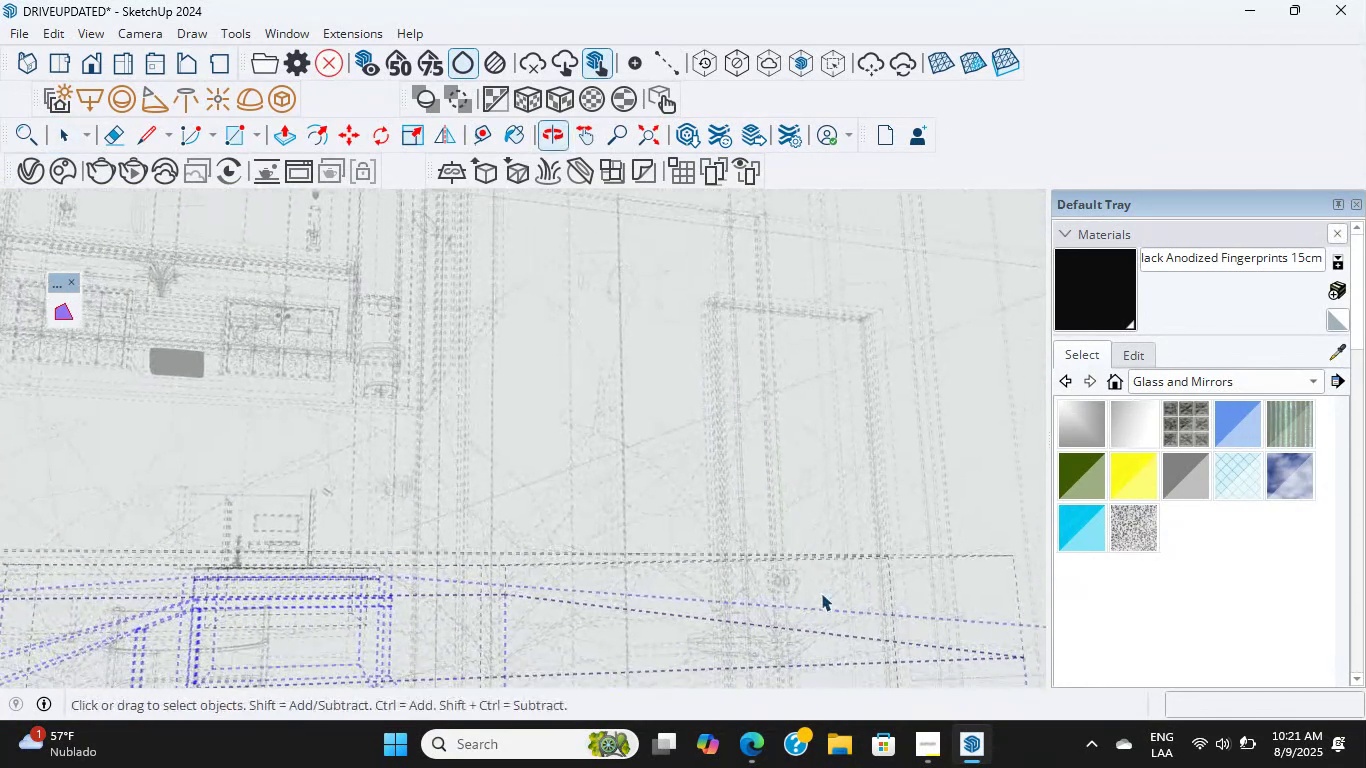 
hold_key(key=ShiftLeft, duration=0.44)
 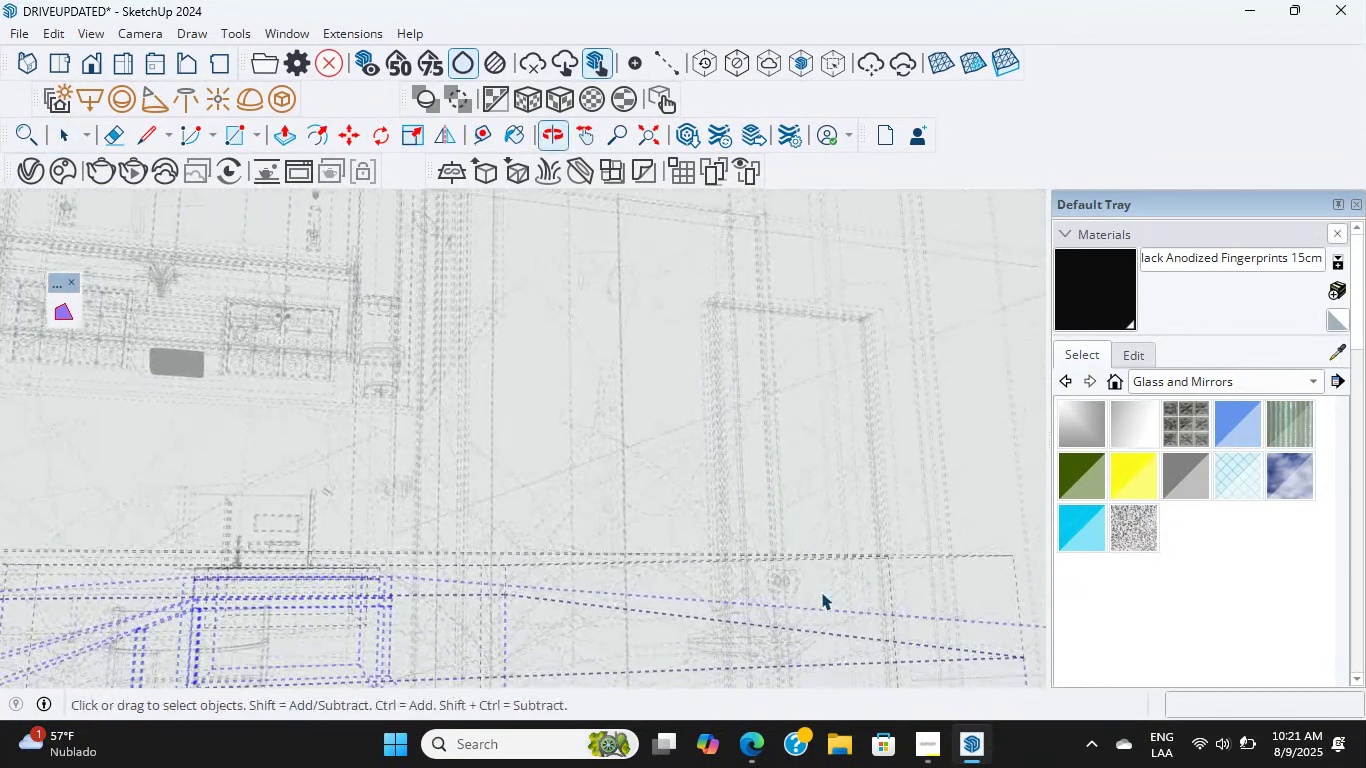 
hold_key(key=ShiftLeft, duration=0.47)
 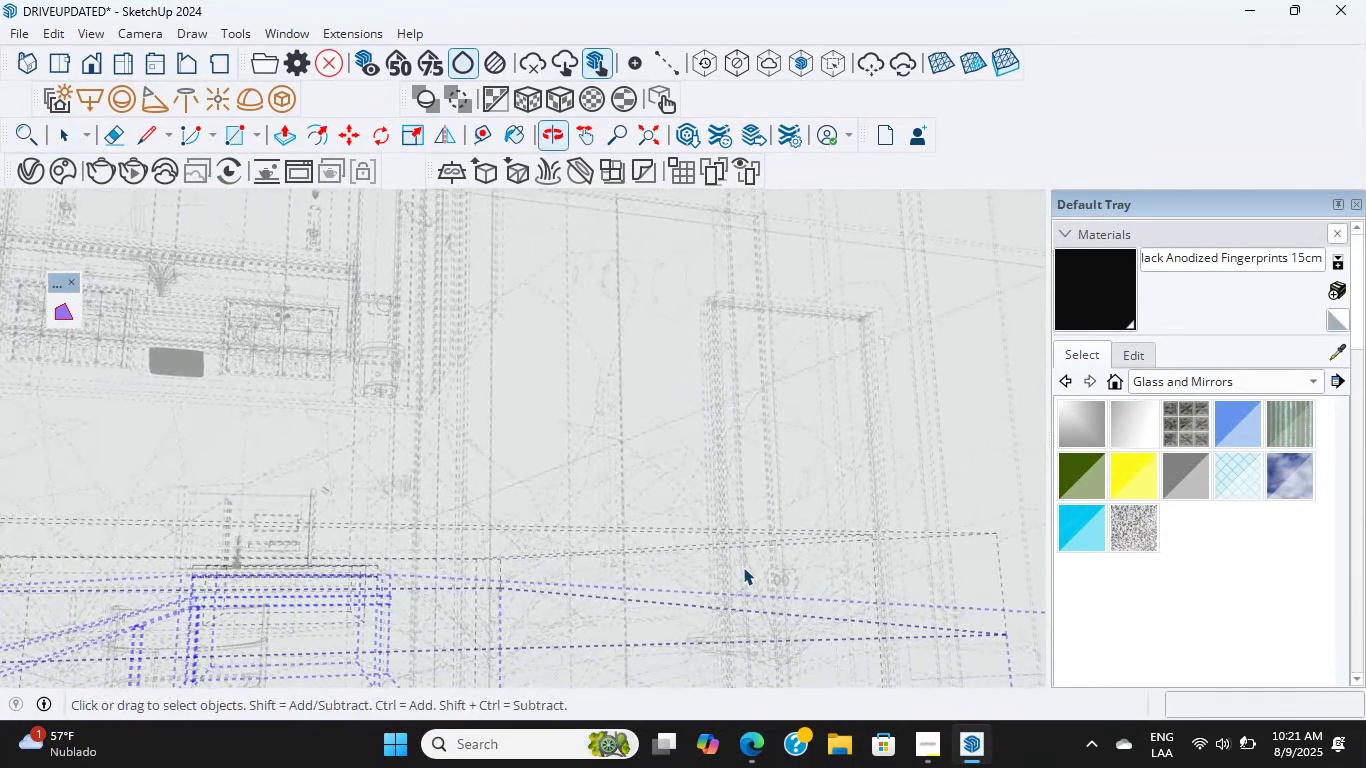 
scroll: coordinate [743, 562], scroll_direction: down, amount: 2.0
 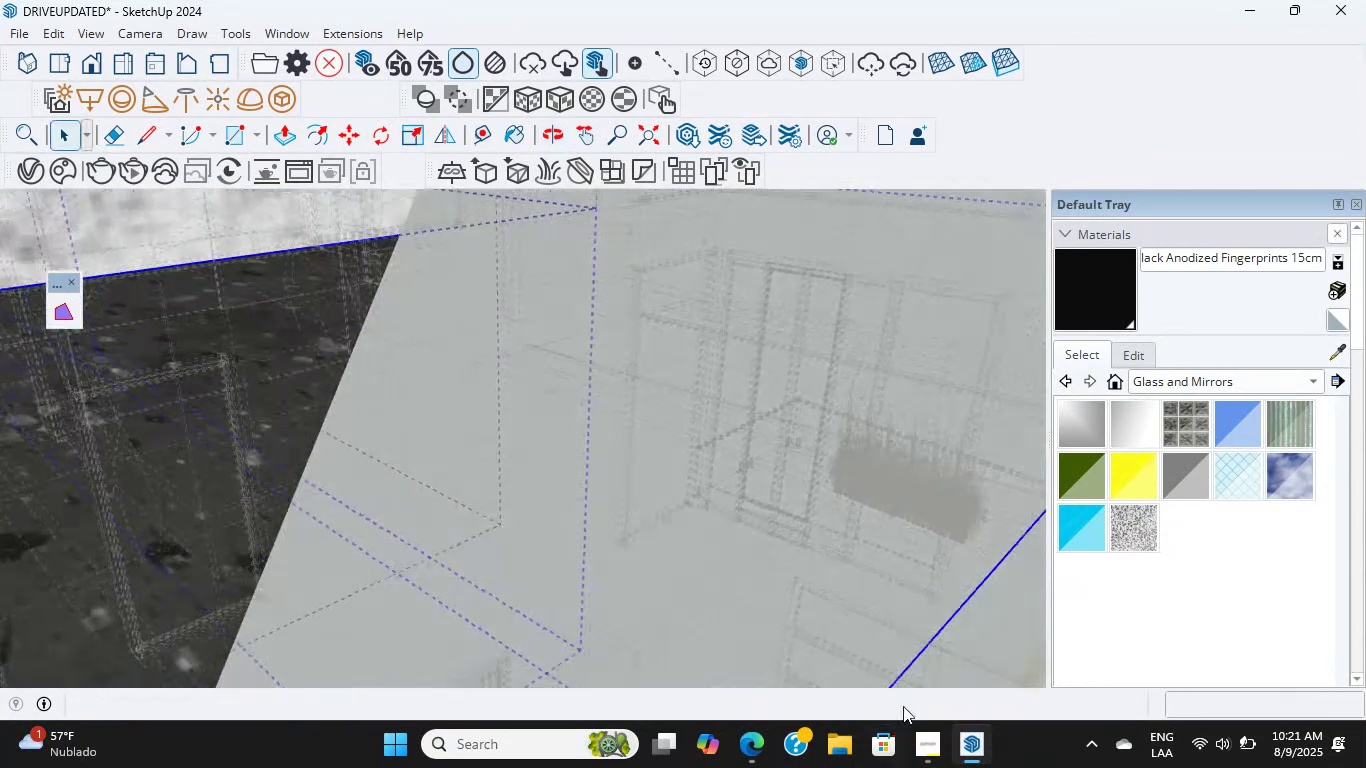 
hold_key(key=ShiftLeft, duration=0.47)
 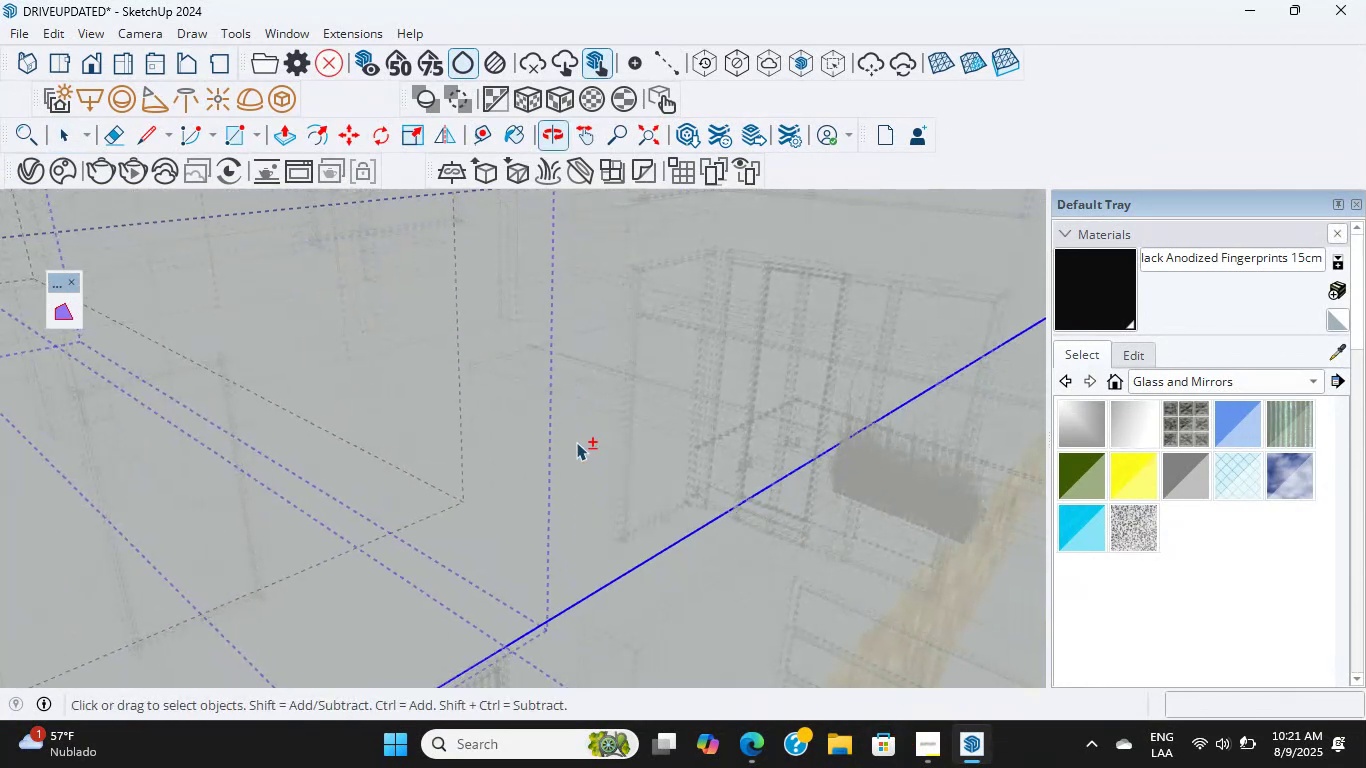 
scroll: coordinate [821, 492], scroll_direction: up, amount: 7.0
 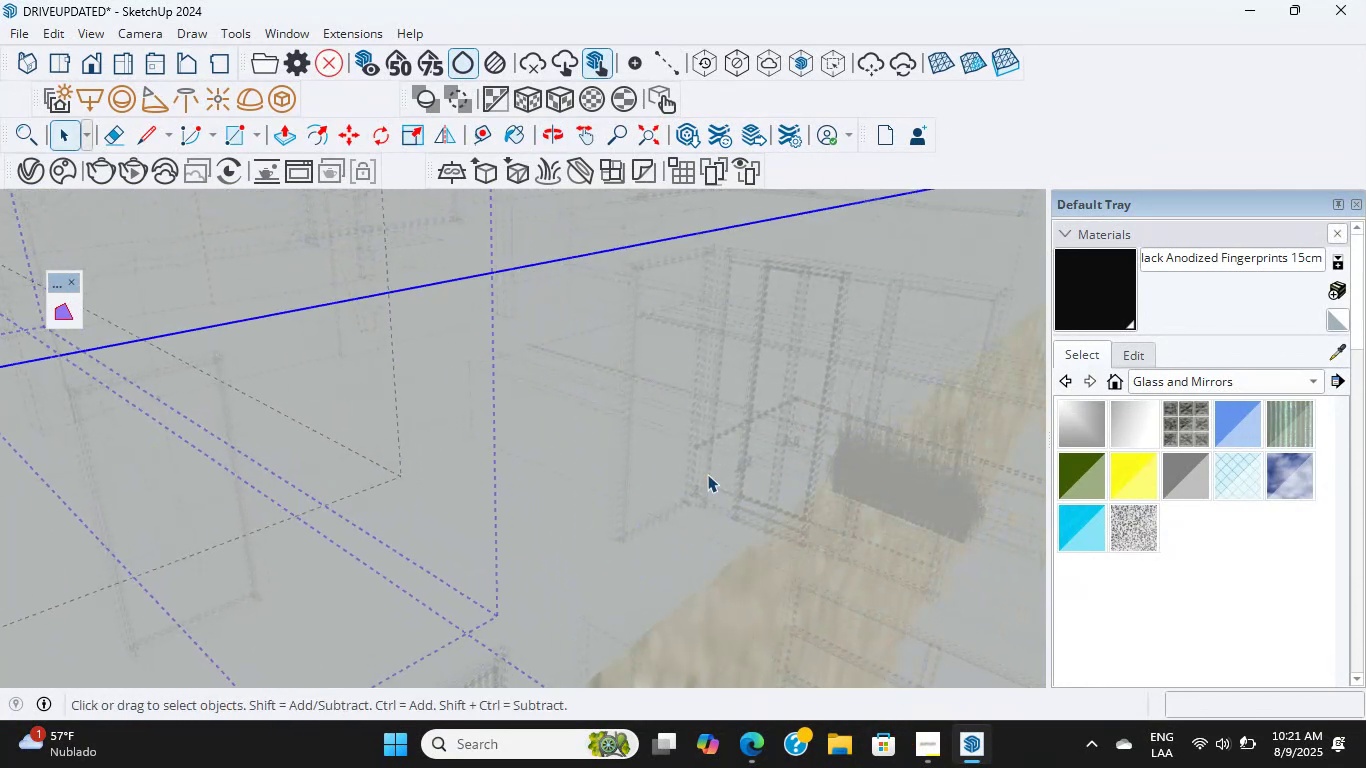 
hold_key(key=ShiftLeft, duration=0.39)
 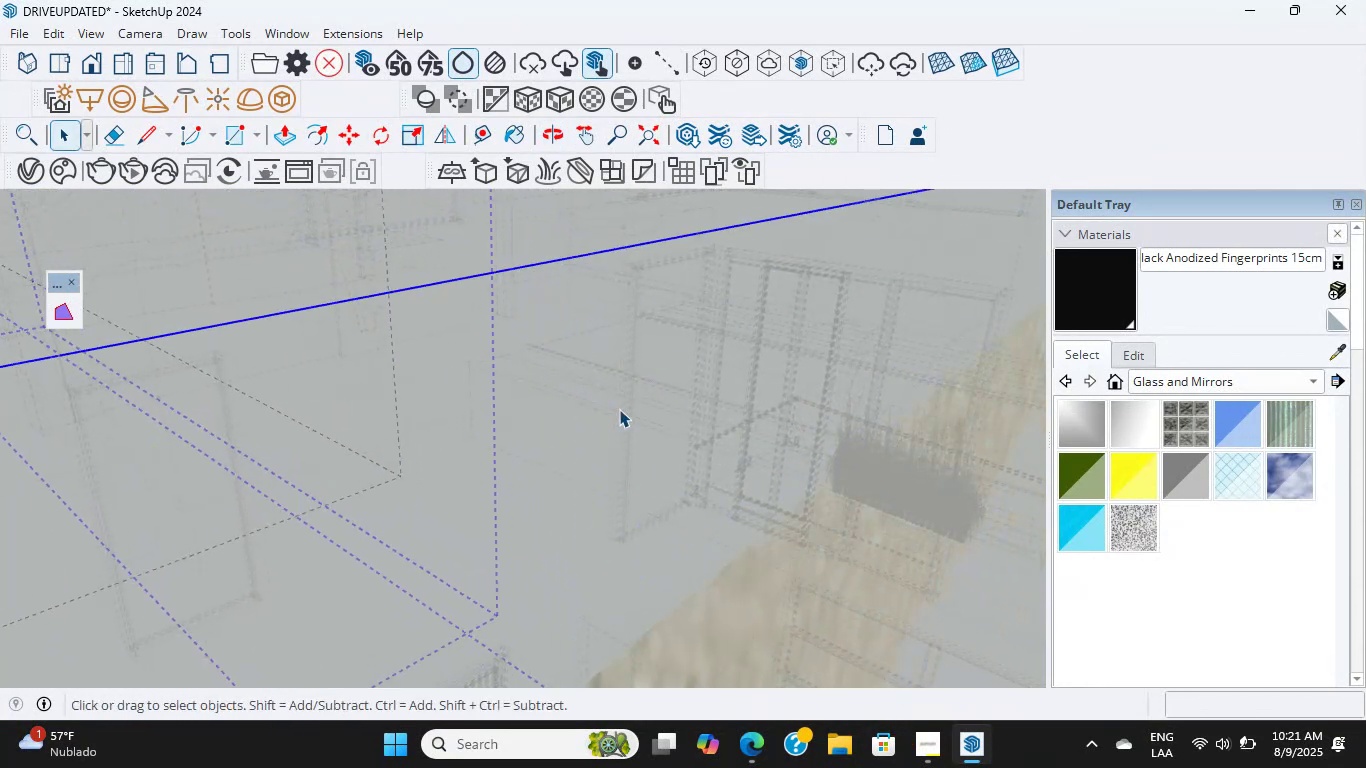 
scroll: coordinate [813, 463], scroll_direction: up, amount: 16.0
 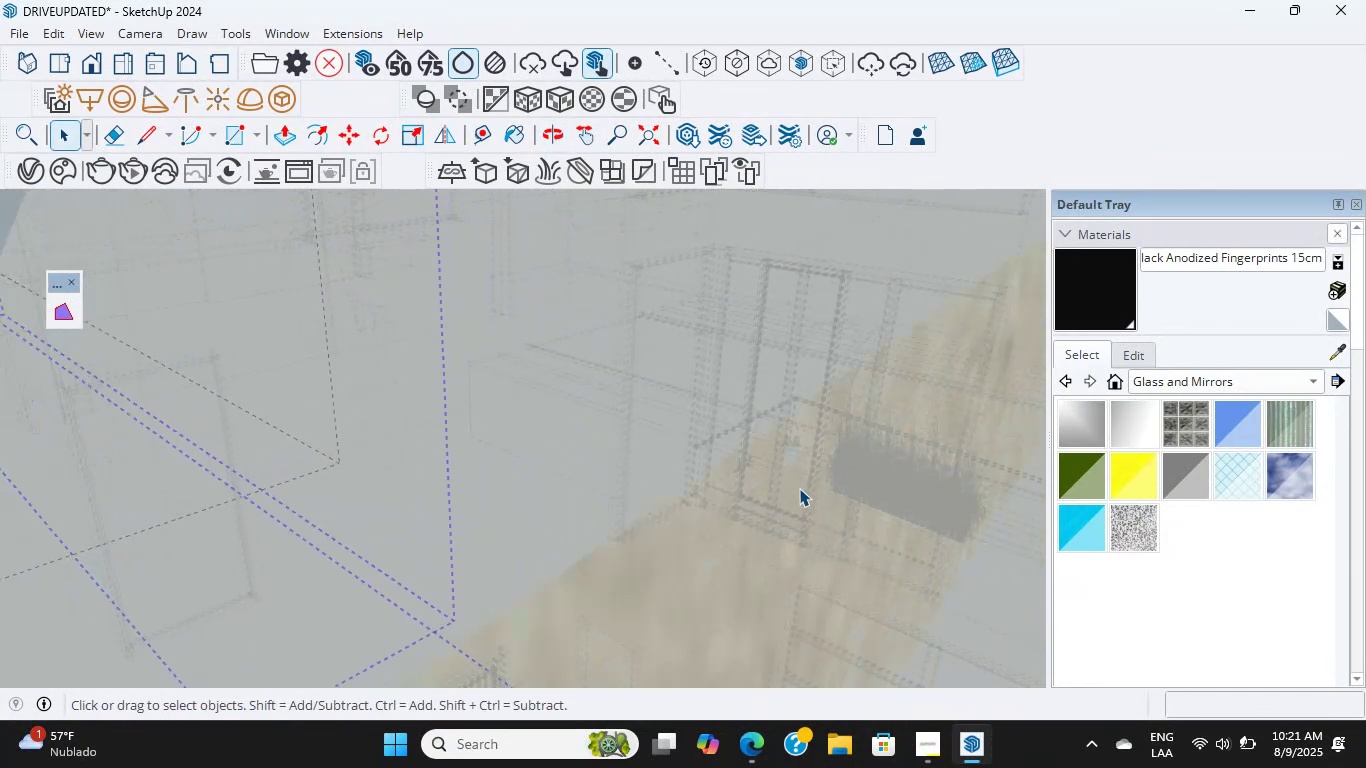 
hold_key(key=ShiftLeft, duration=0.59)
 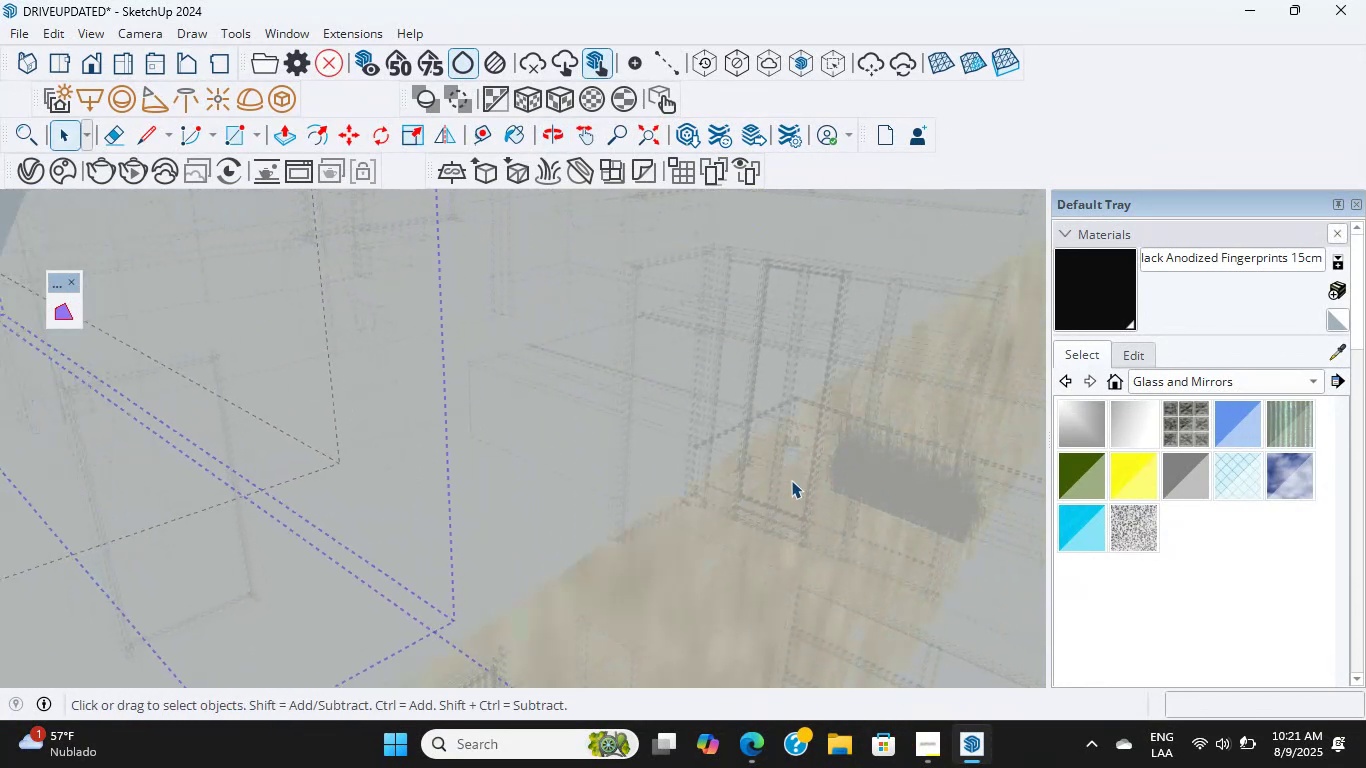 
scroll: coordinate [802, 489], scroll_direction: up, amount: 5.0
 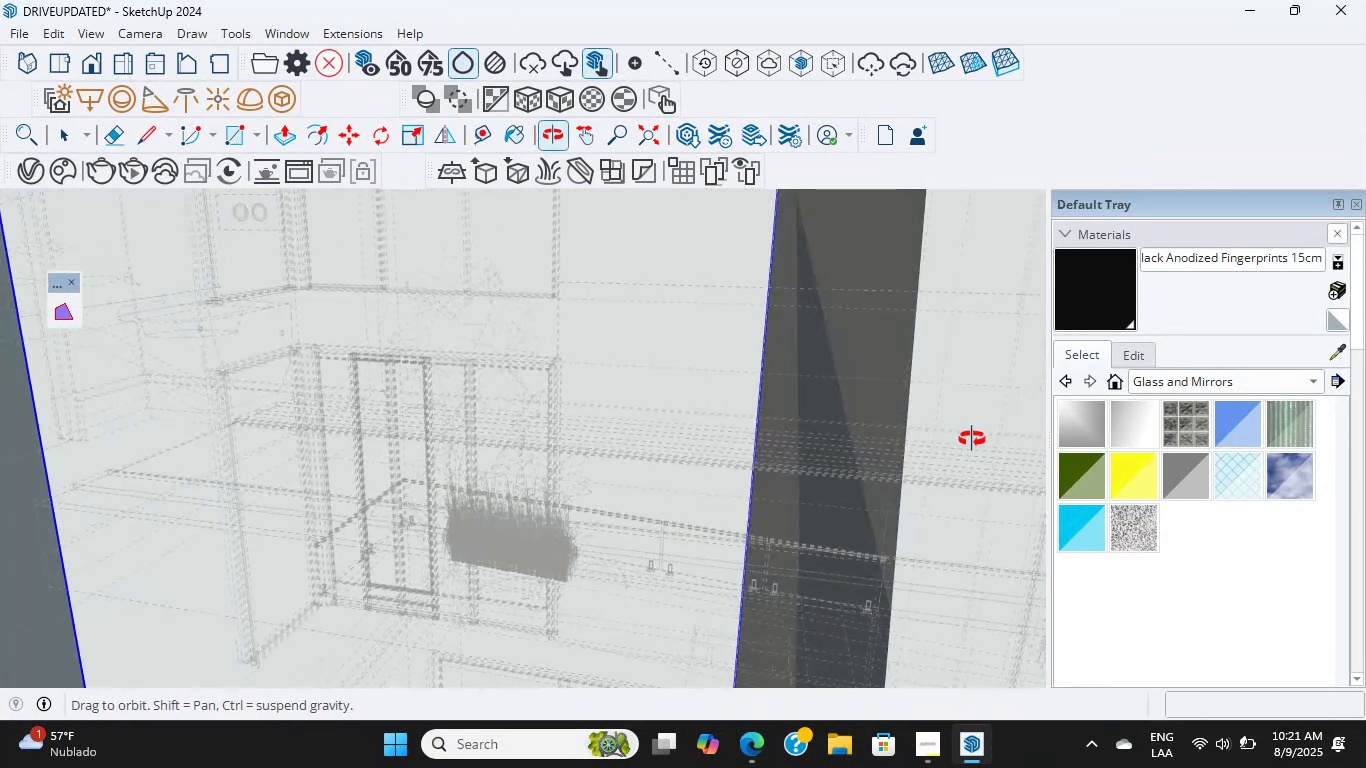 
hold_key(key=ShiftLeft, duration=2.1)
 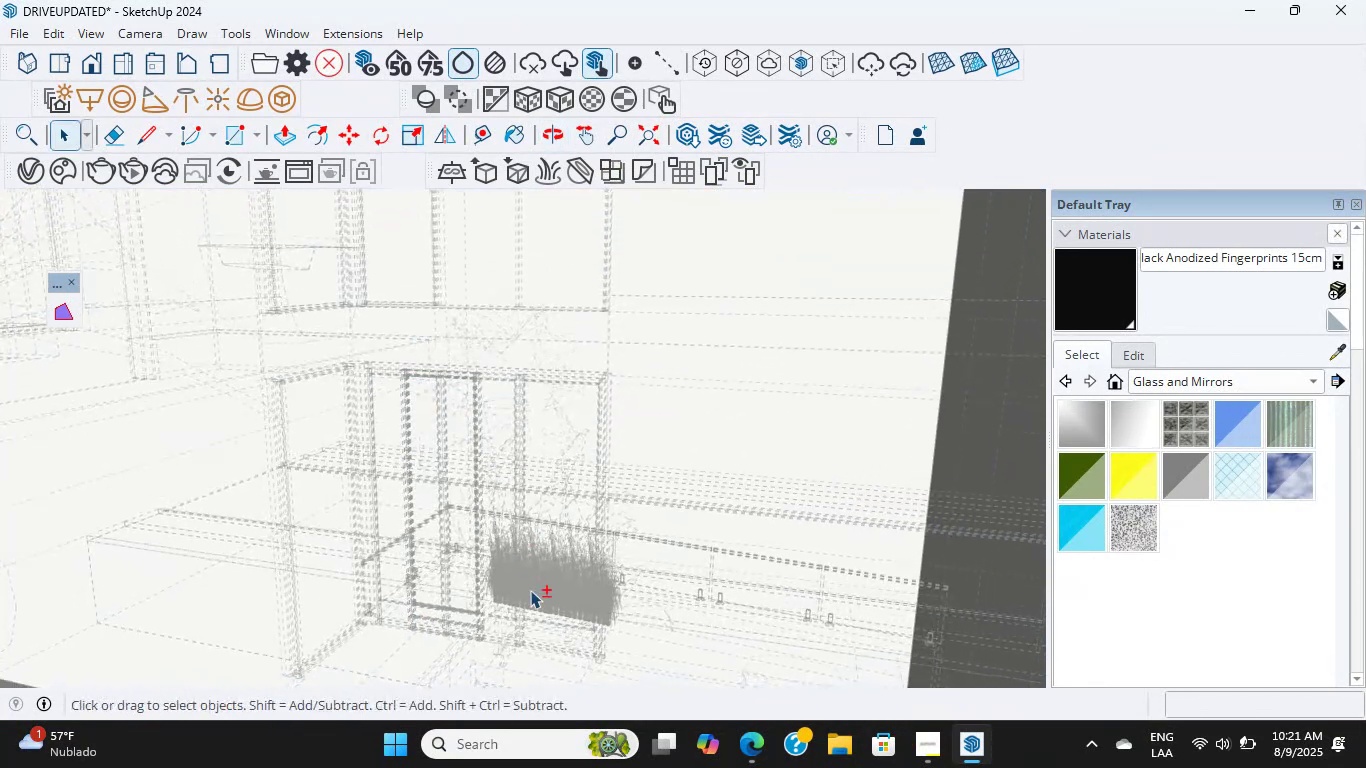 
scroll: coordinate [371, 553], scroll_direction: up, amount: 61.0
 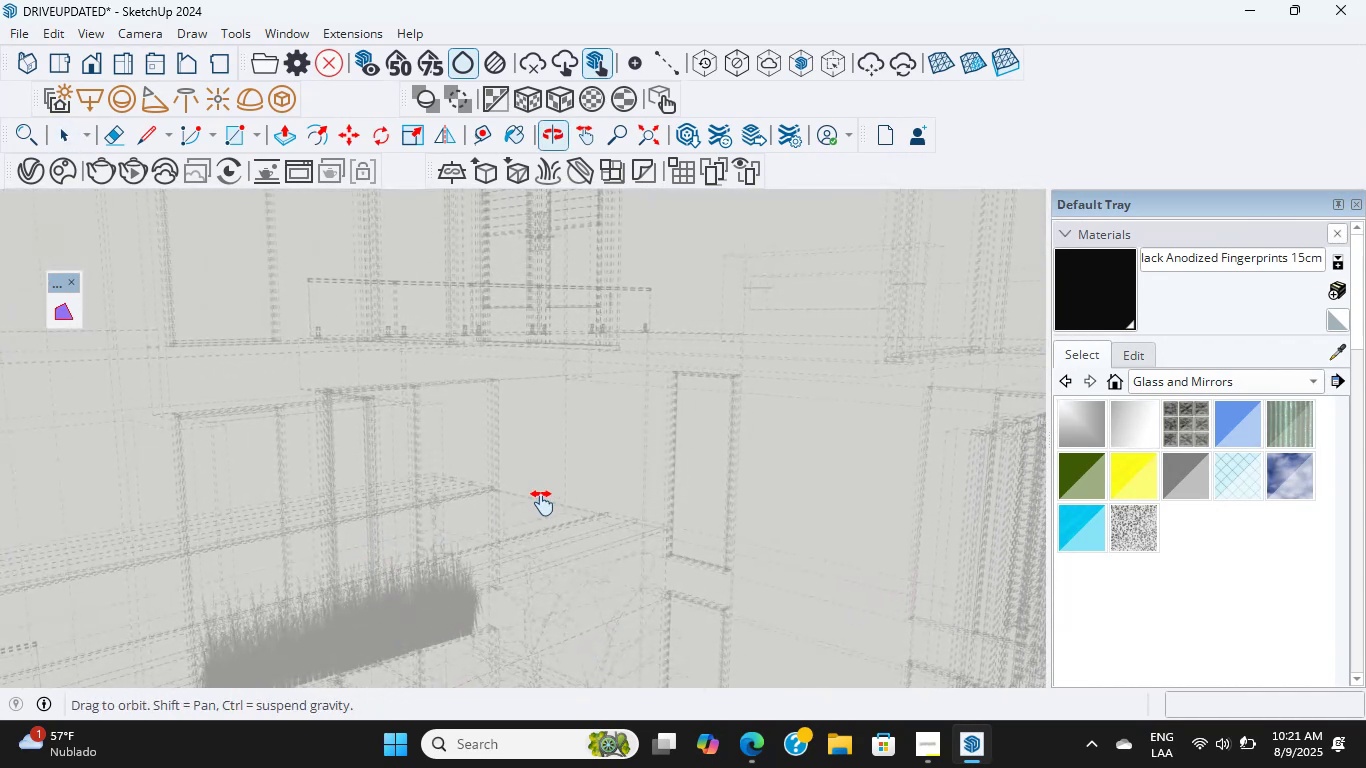 
hold_key(key=ShiftLeft, duration=1.62)
 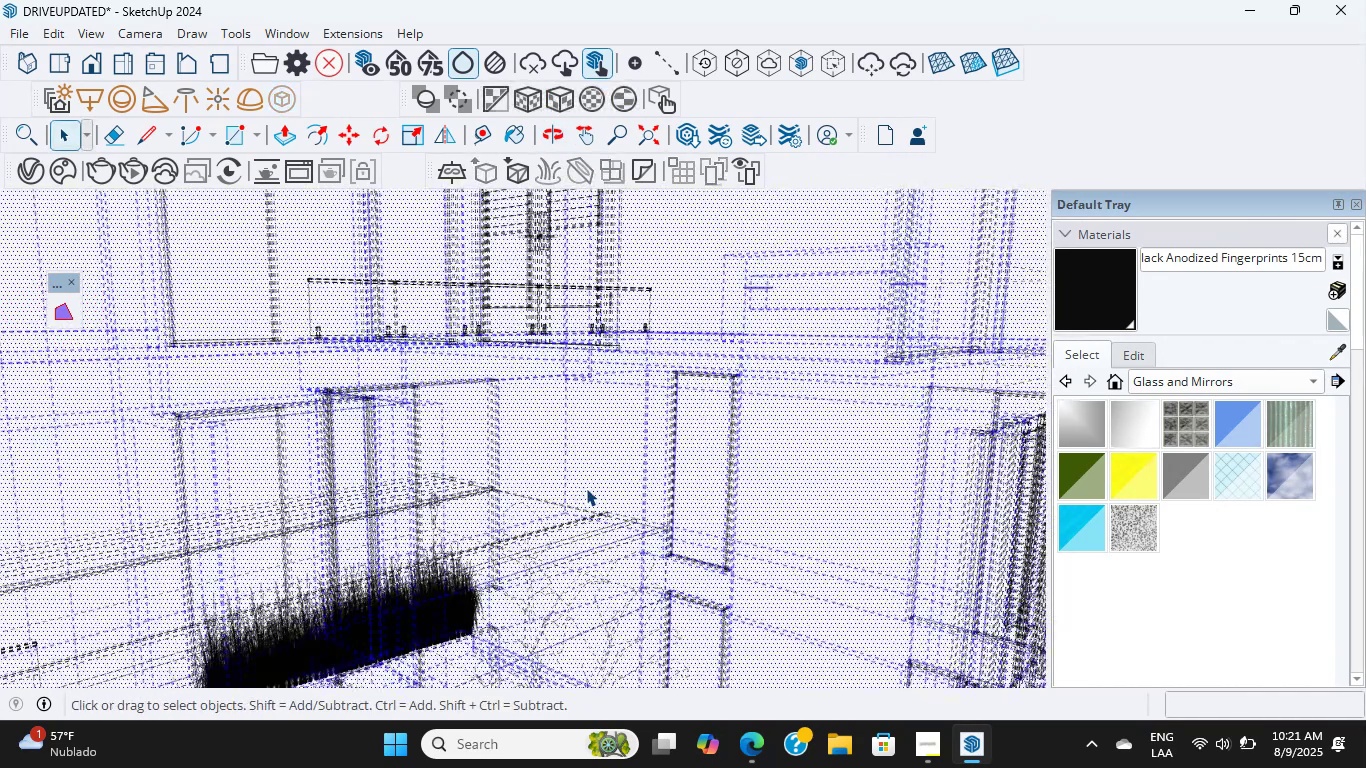 
scroll: coordinate [586, 488], scroll_direction: up, amount: 8.0
 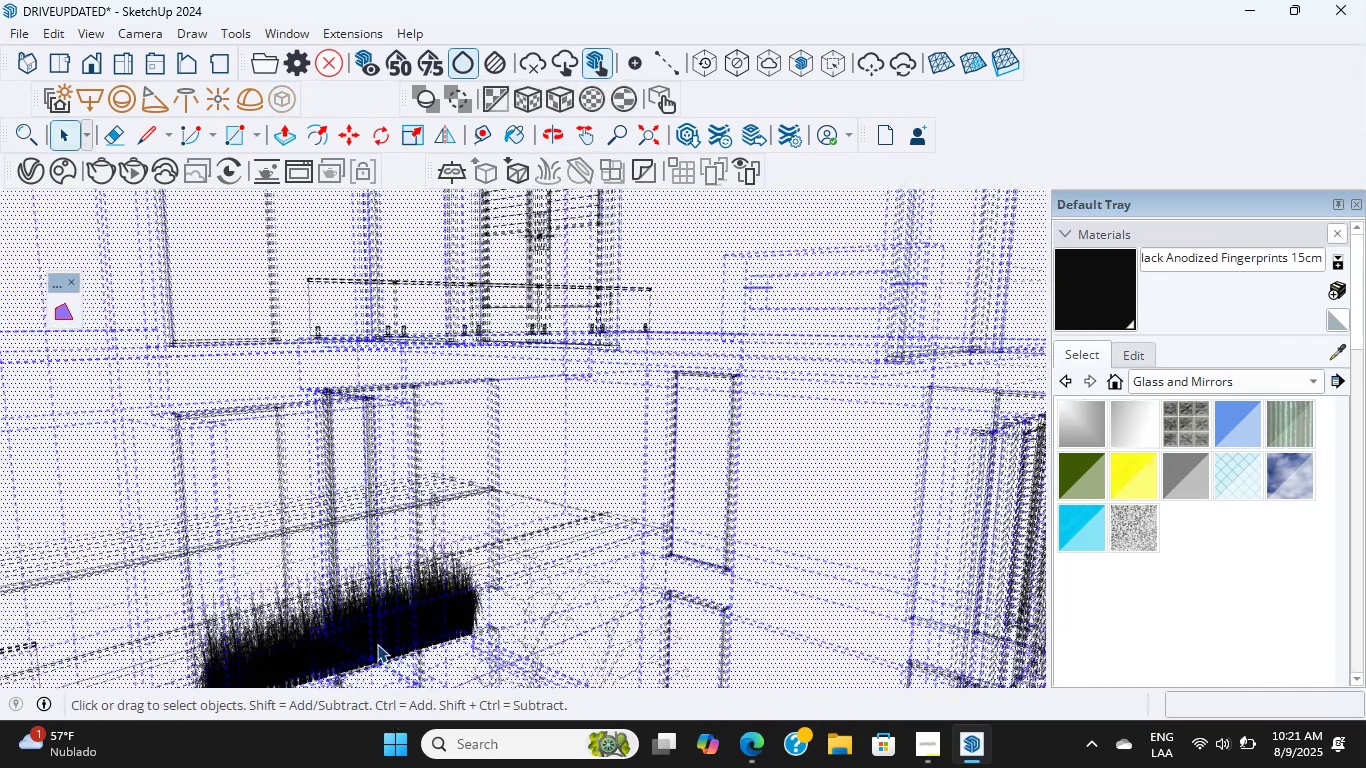 
double_click([377, 642])
 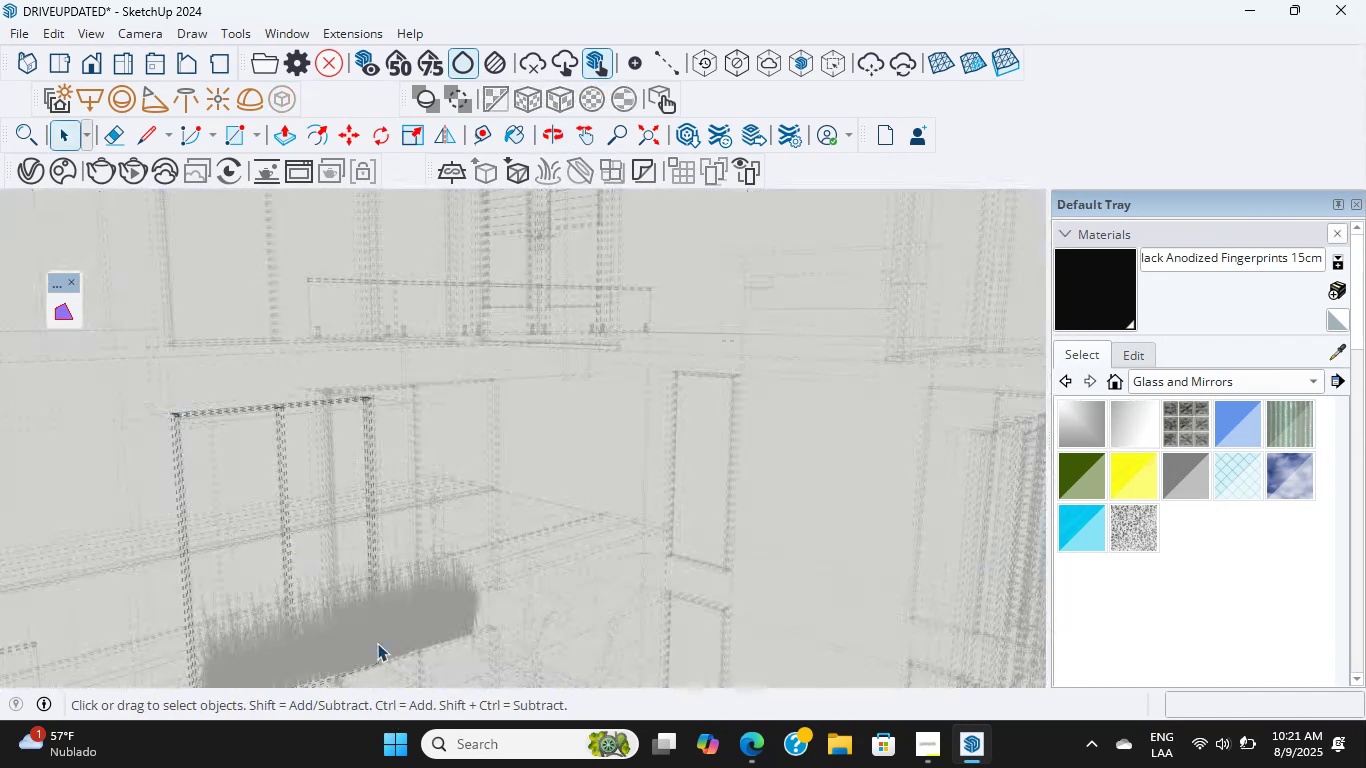 
scroll: coordinate [377, 642], scroll_direction: up, amount: 10.0
 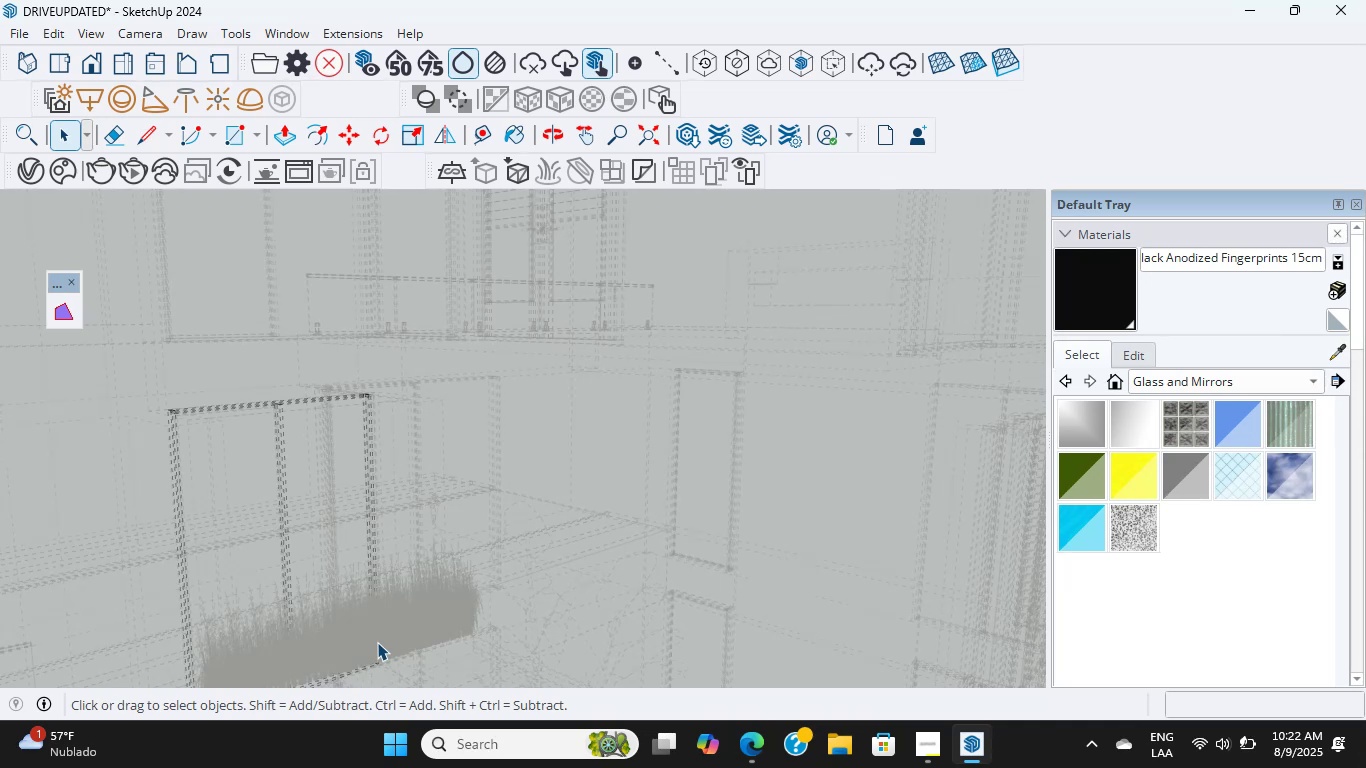 
wait(33.85)
 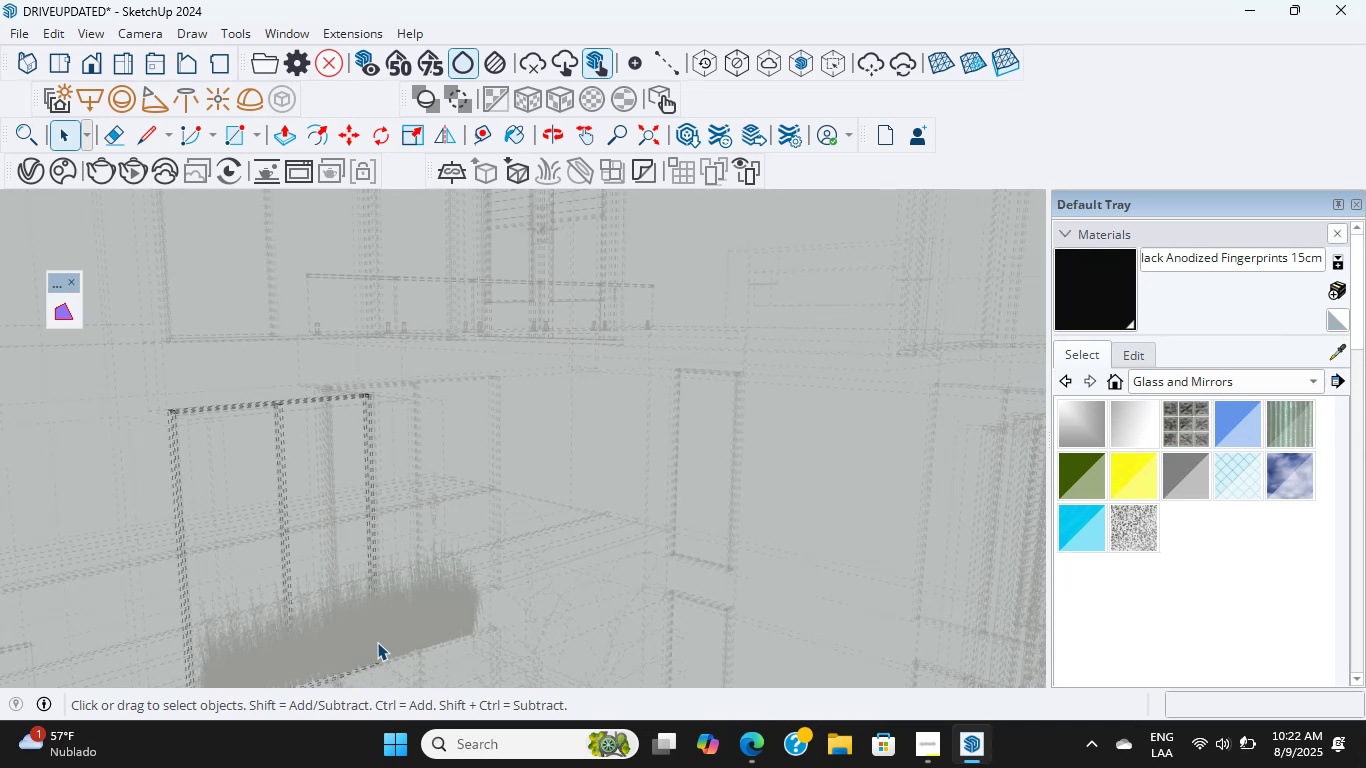 
scroll: coordinate [404, 551], scroll_direction: up, amount: 10.0
 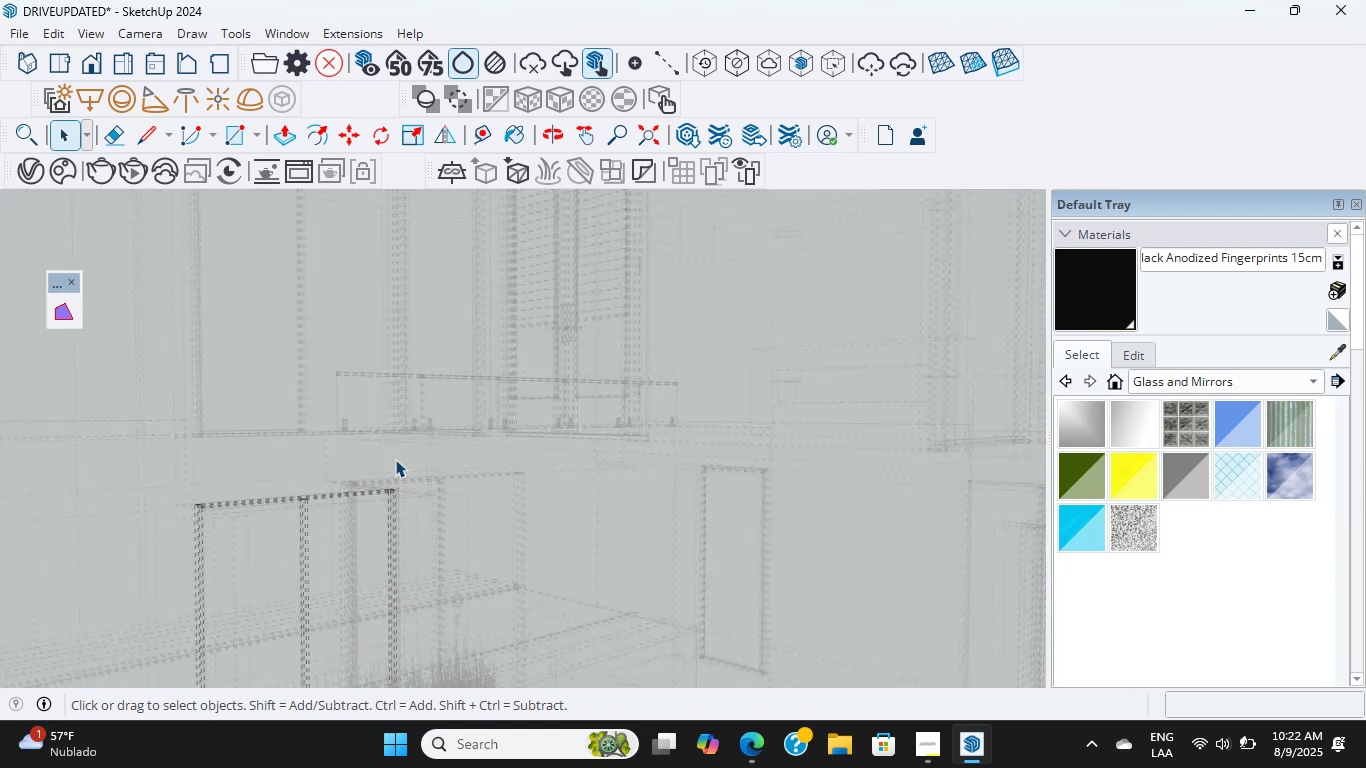 
double_click([395, 459])
 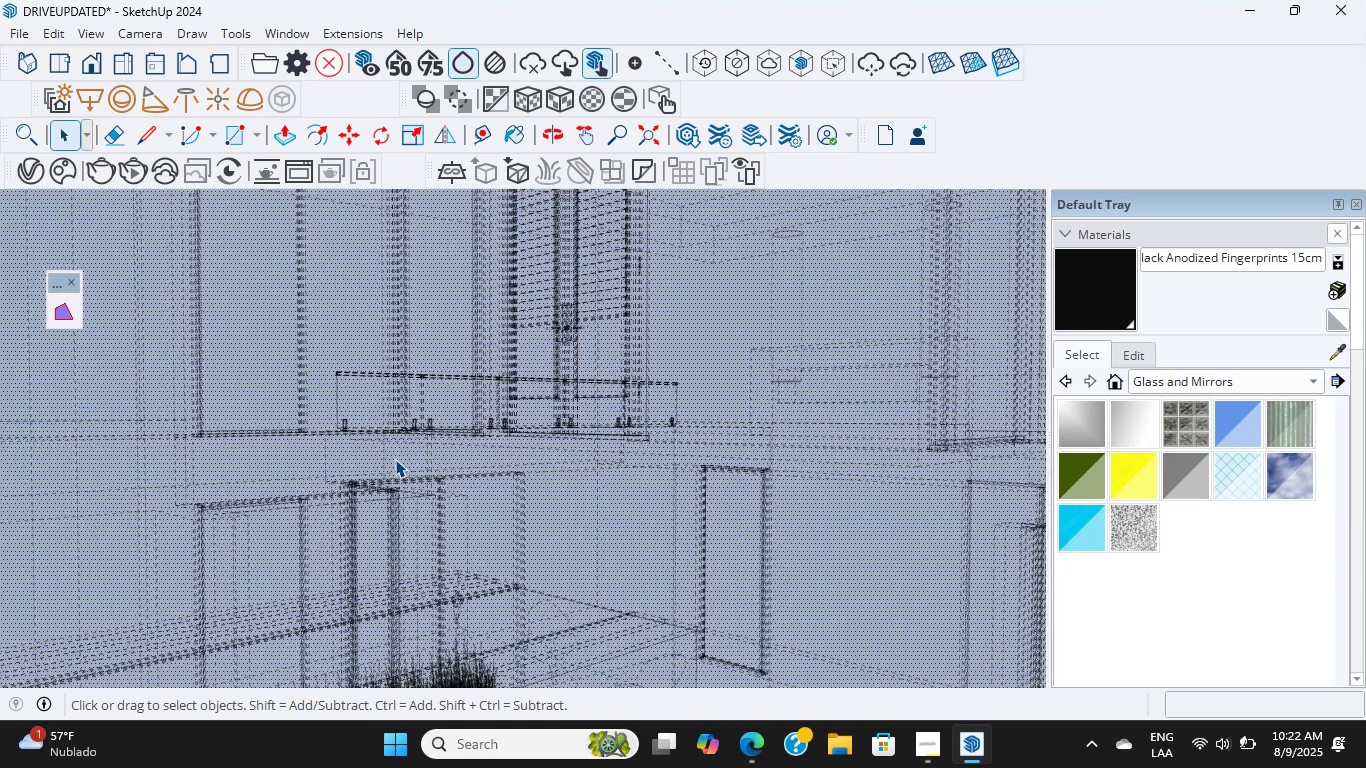 
scroll: coordinate [405, 492], scroll_direction: up, amount: 34.0
 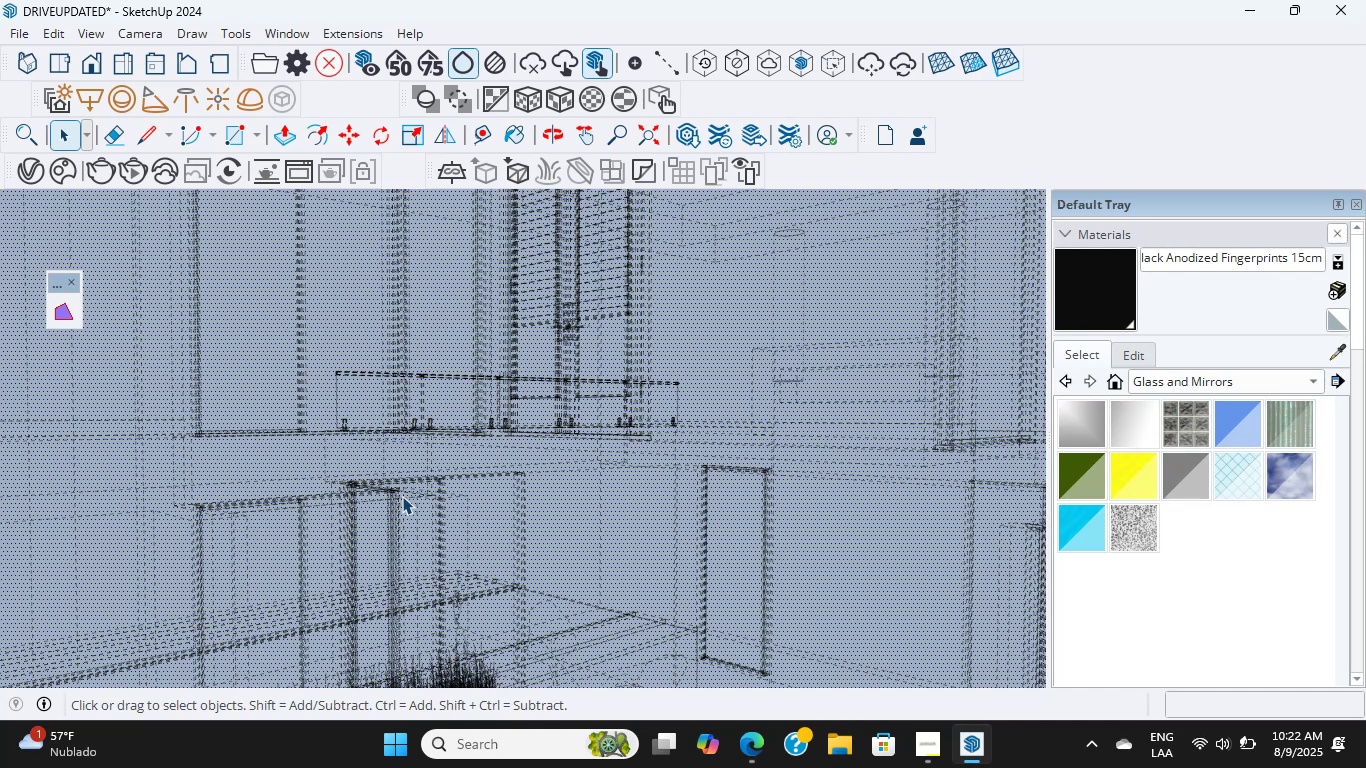 
wait(5.7)
 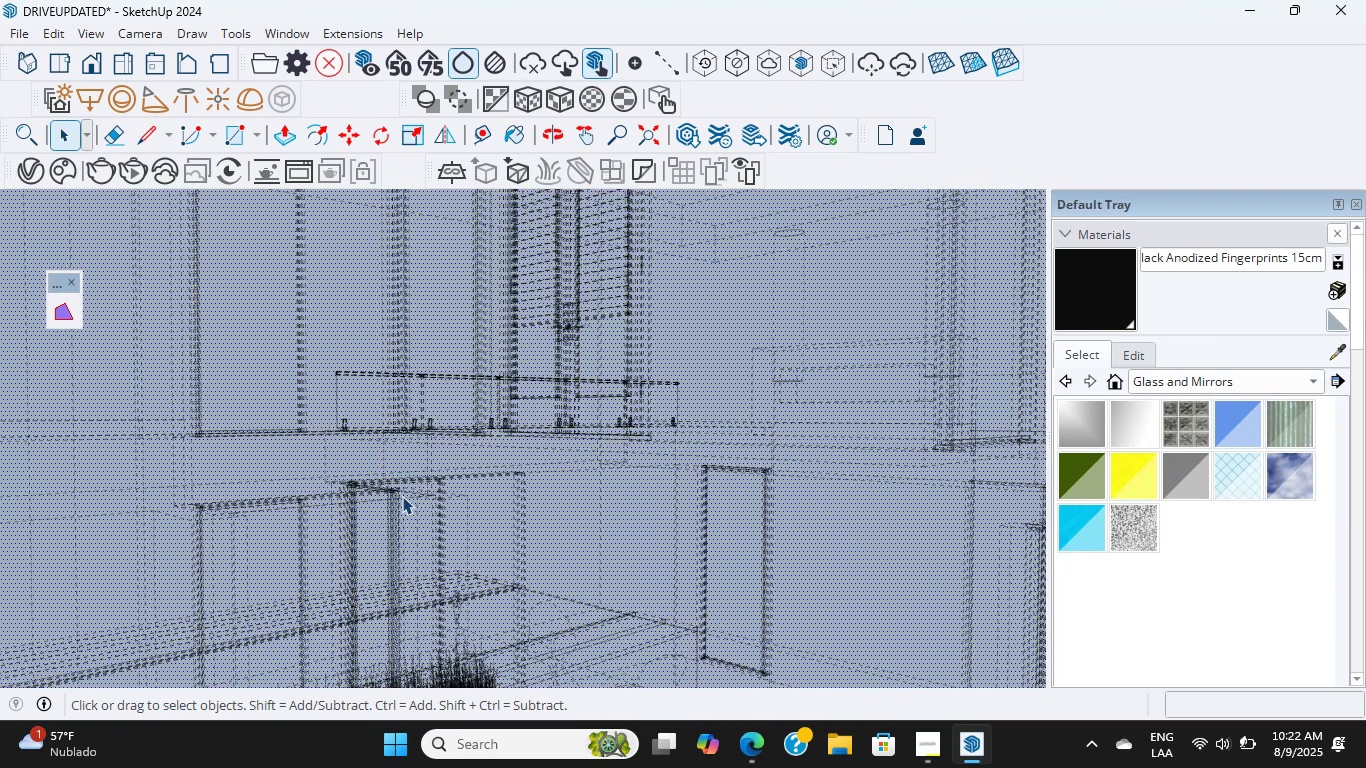 
scroll: coordinate [657, 435], scroll_direction: up, amount: 125.0
 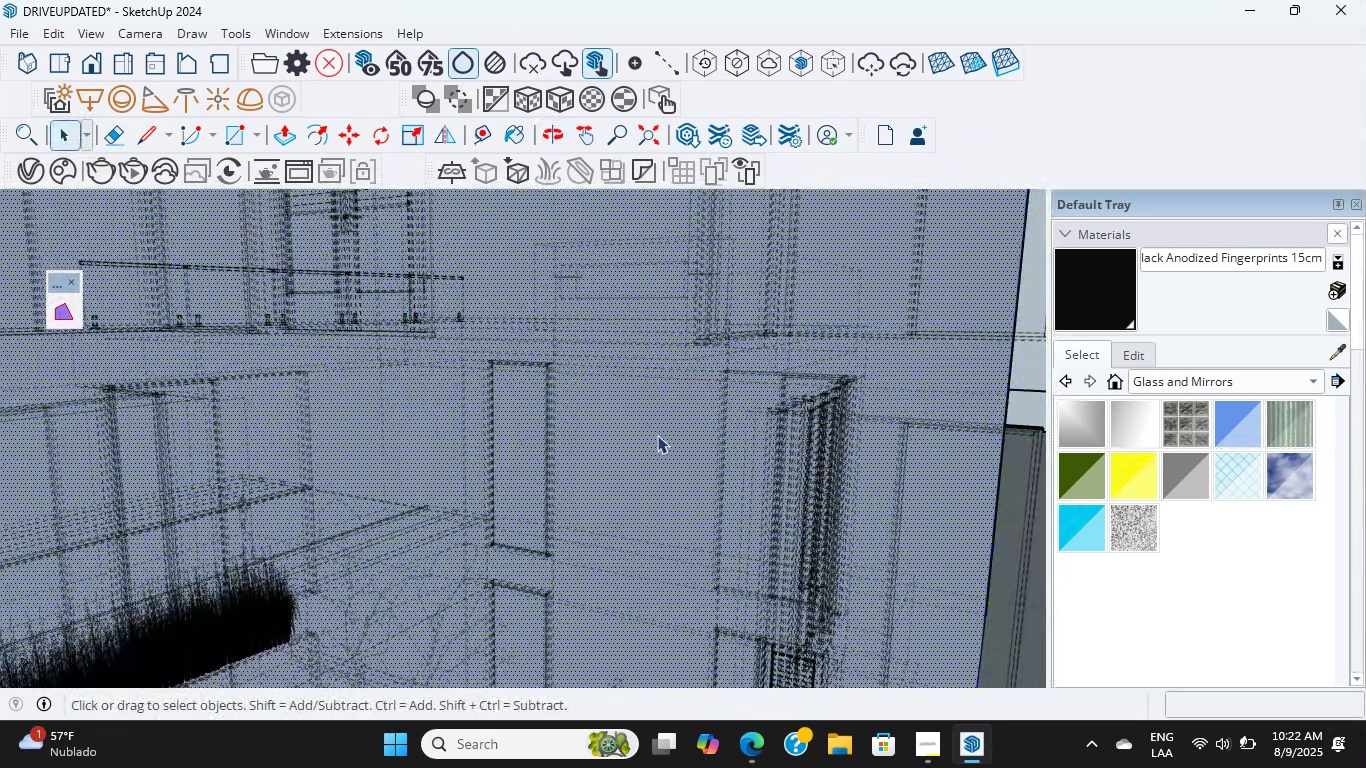 
double_click([657, 435])
 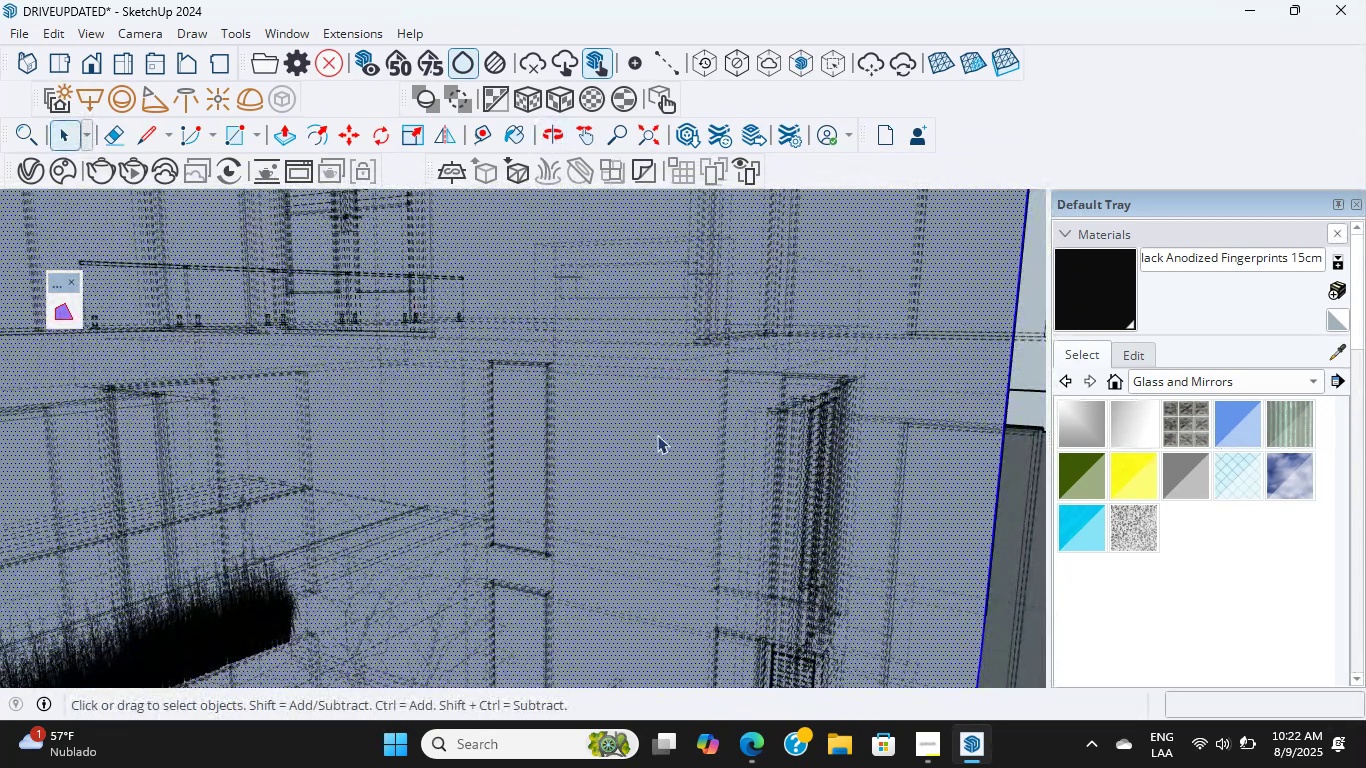 
triple_click([657, 435])
 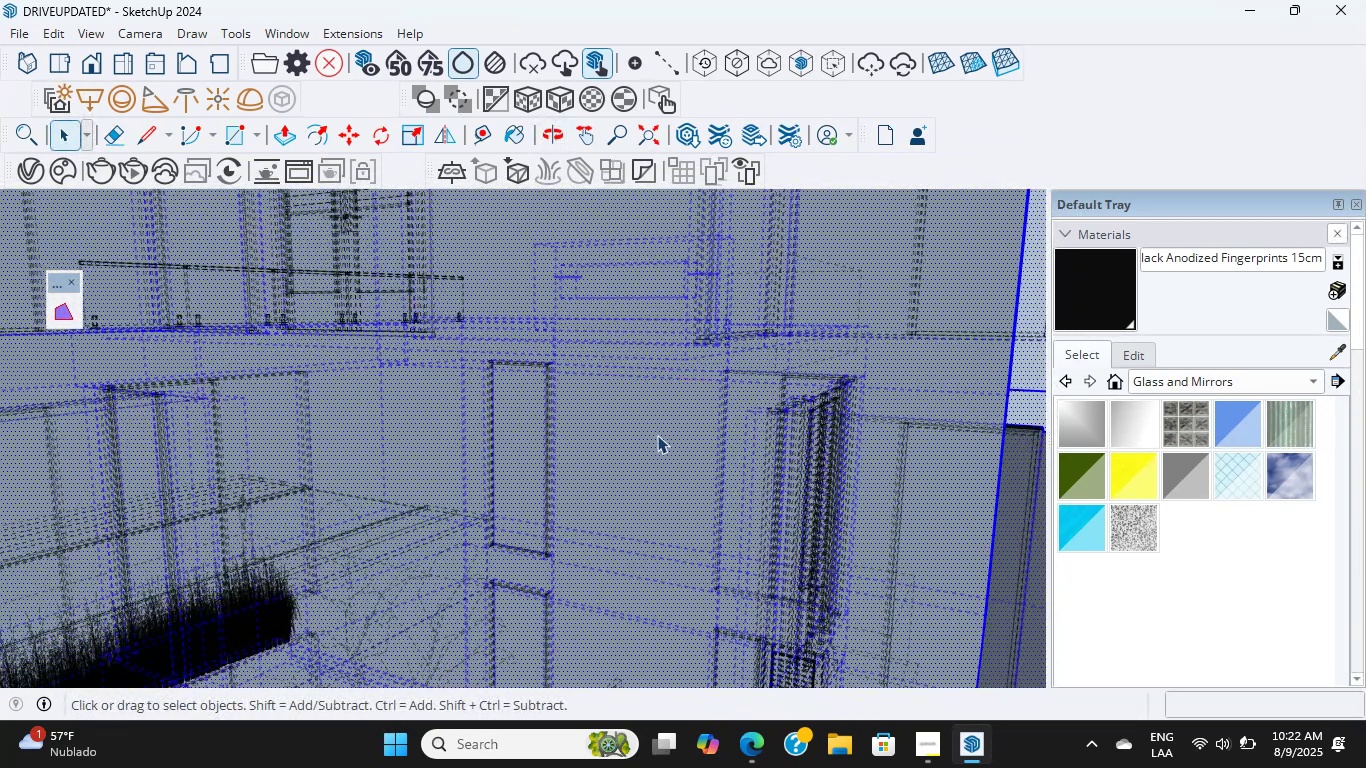 
scroll: coordinate [657, 435], scroll_direction: up, amount: 6.0
 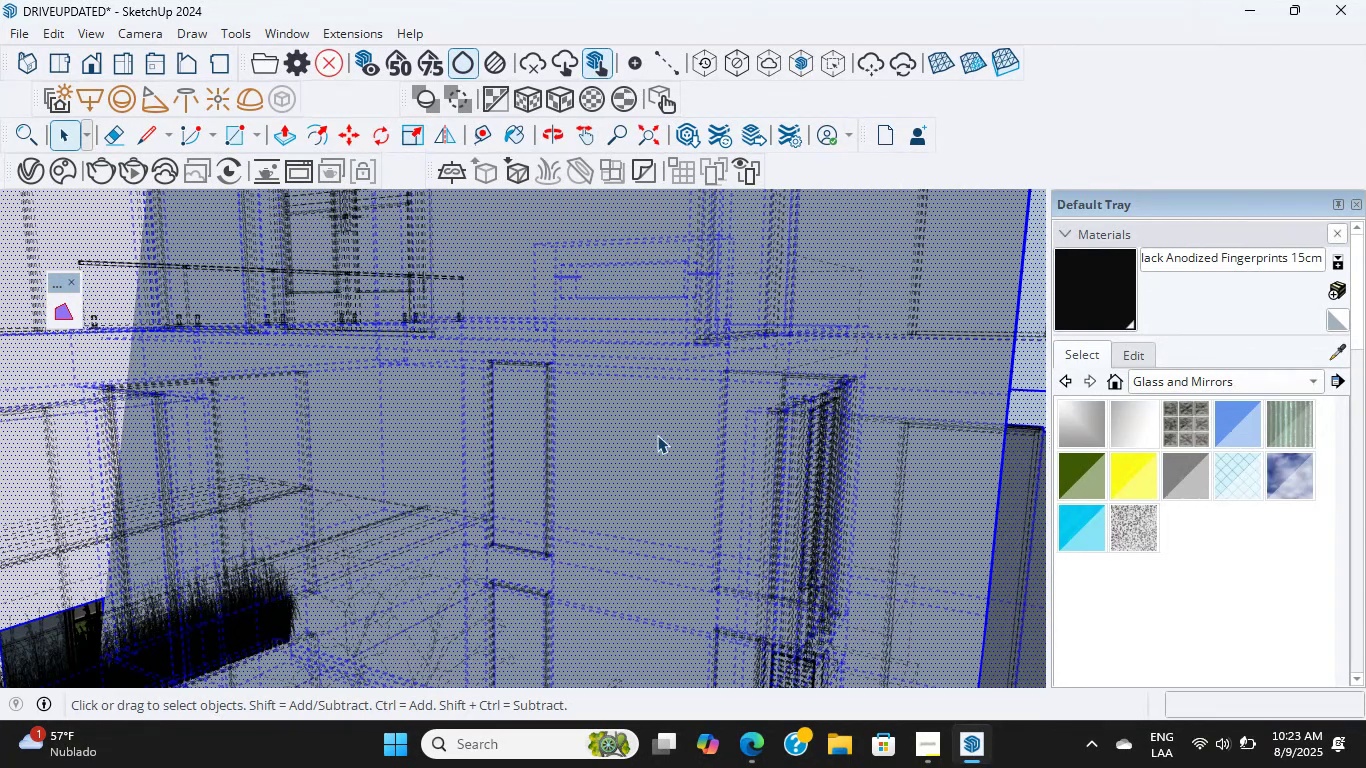 
wait(6.16)
 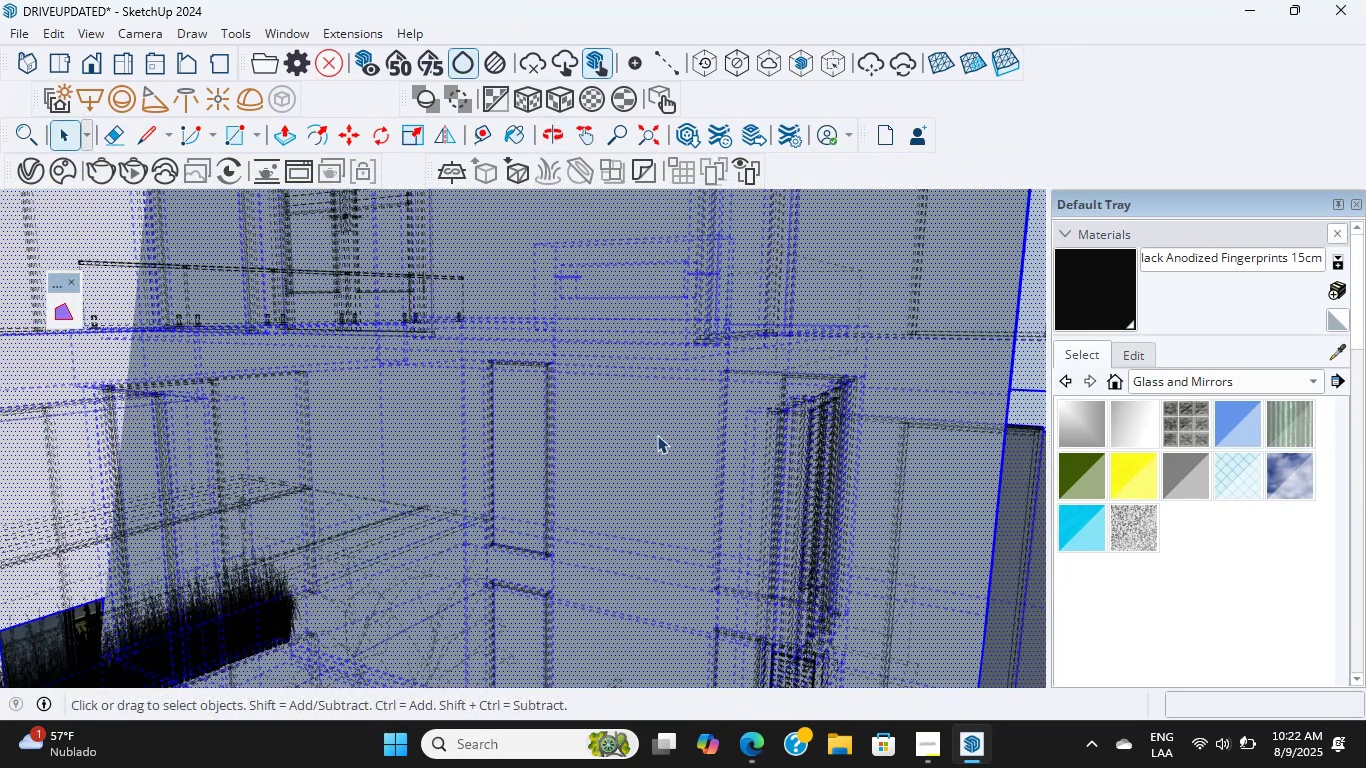 
scroll: coordinate [657, 435], scroll_direction: up, amount: 5.0
 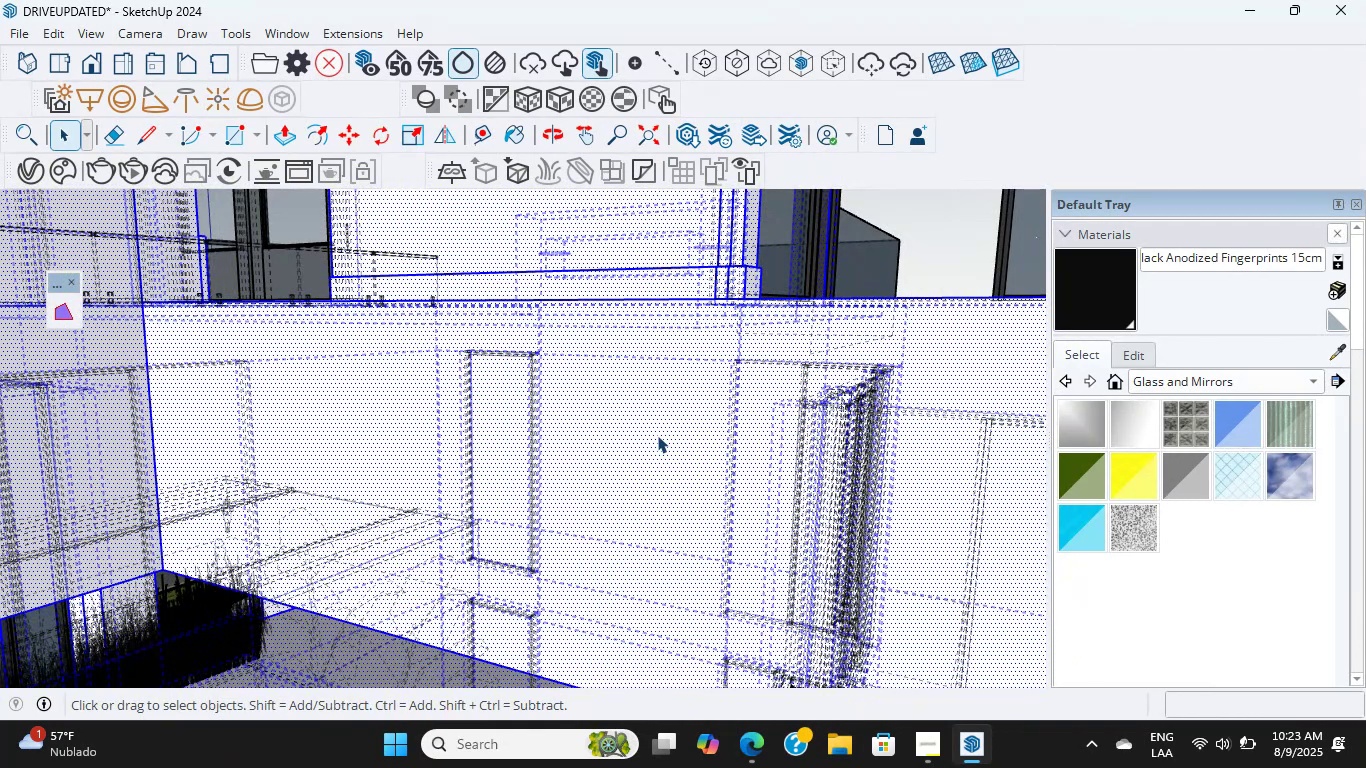 
wait(7.92)
 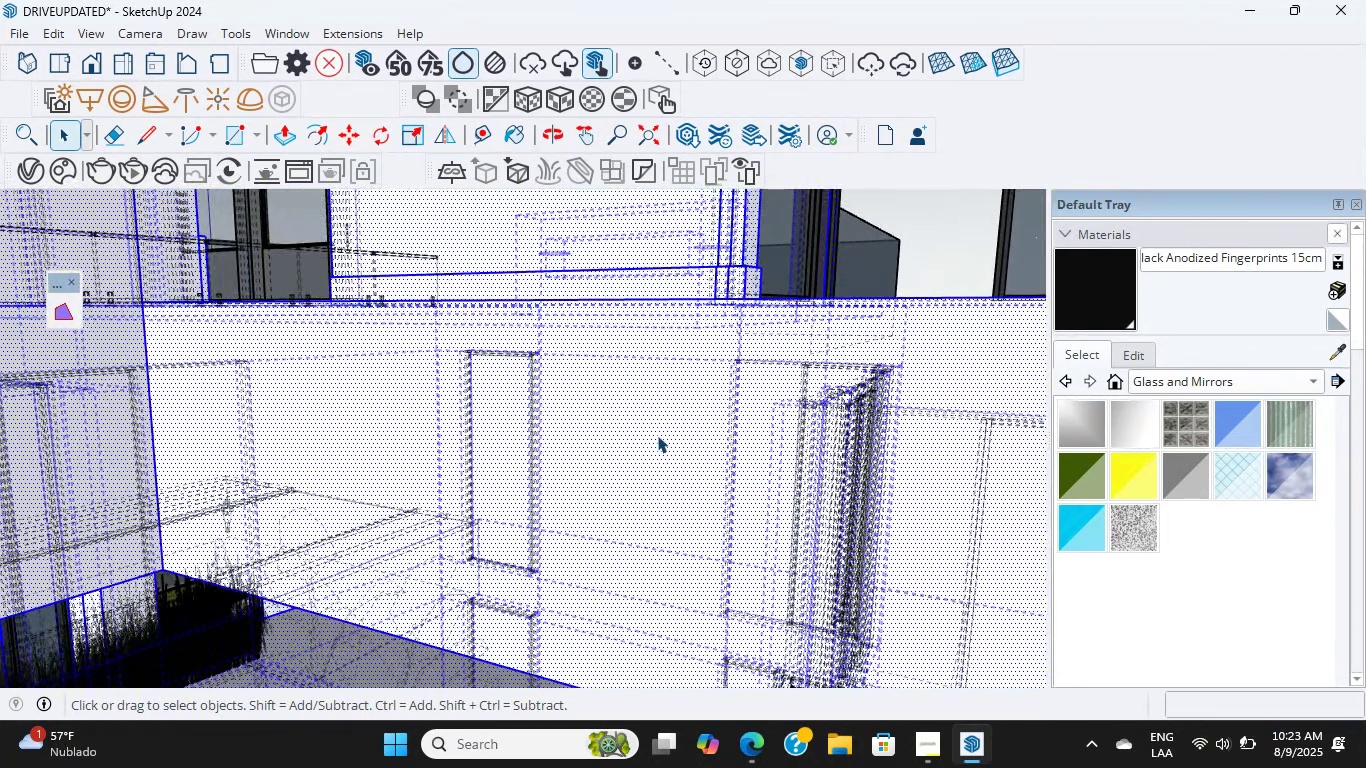 
scroll: coordinate [657, 435], scroll_direction: up, amount: 9.0
 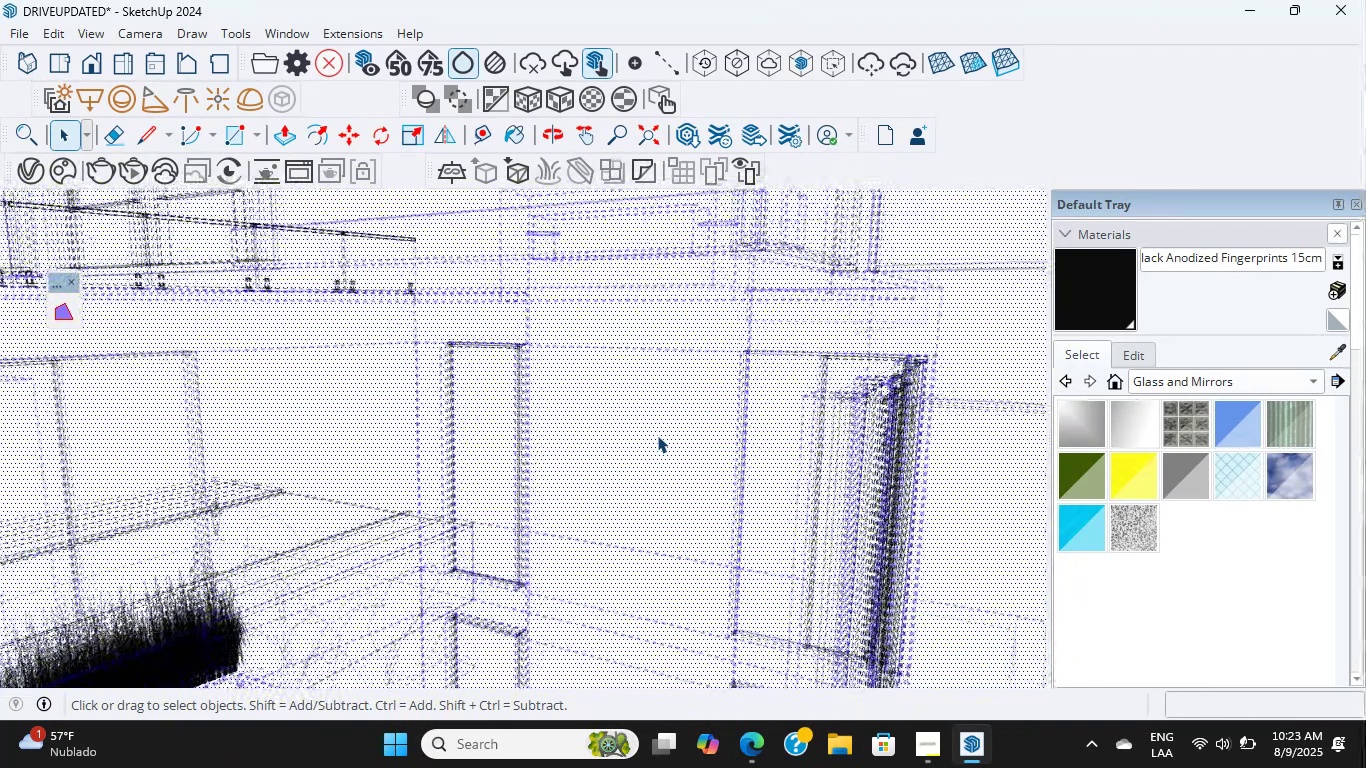 
scroll: coordinate [630, 355], scroll_direction: down, amount: 29.0
 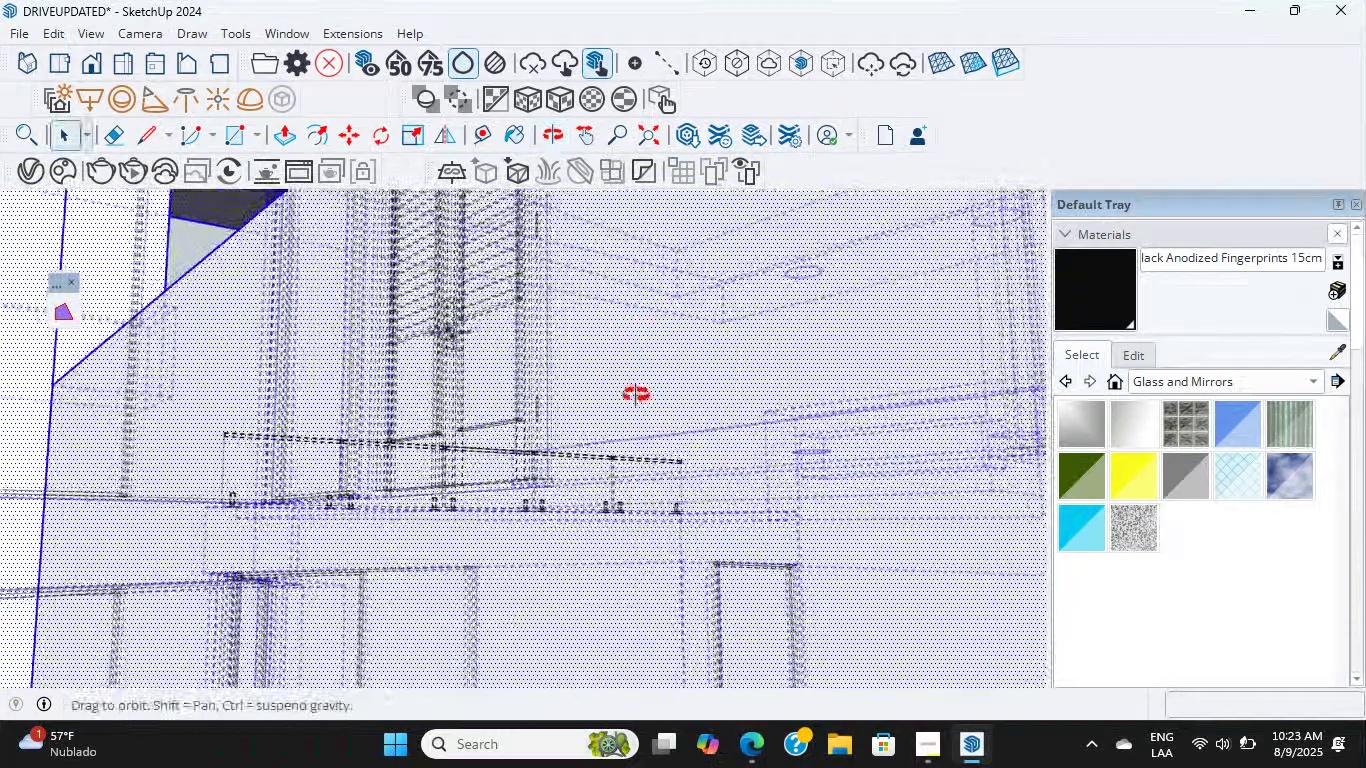 
scroll: coordinate [681, 532], scroll_direction: up, amount: 1.0
 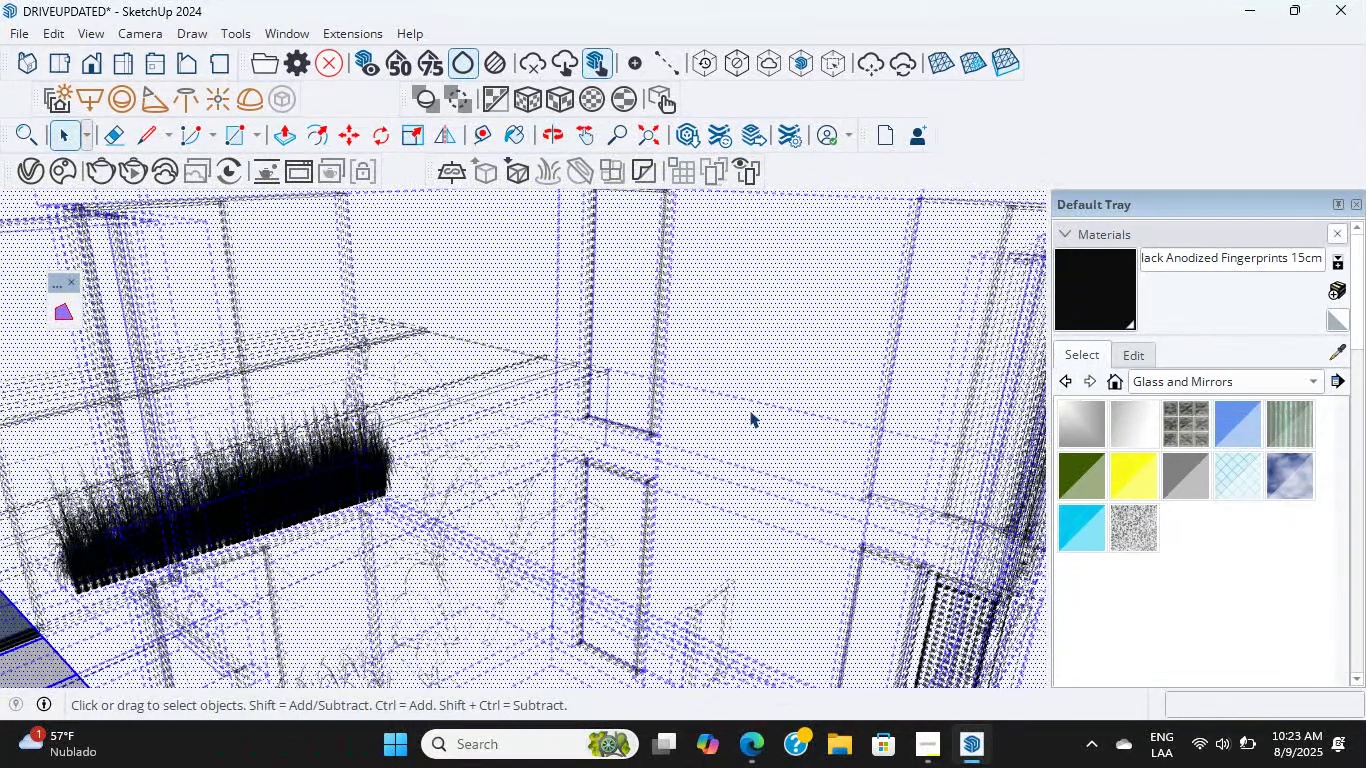 
wait(6.13)
 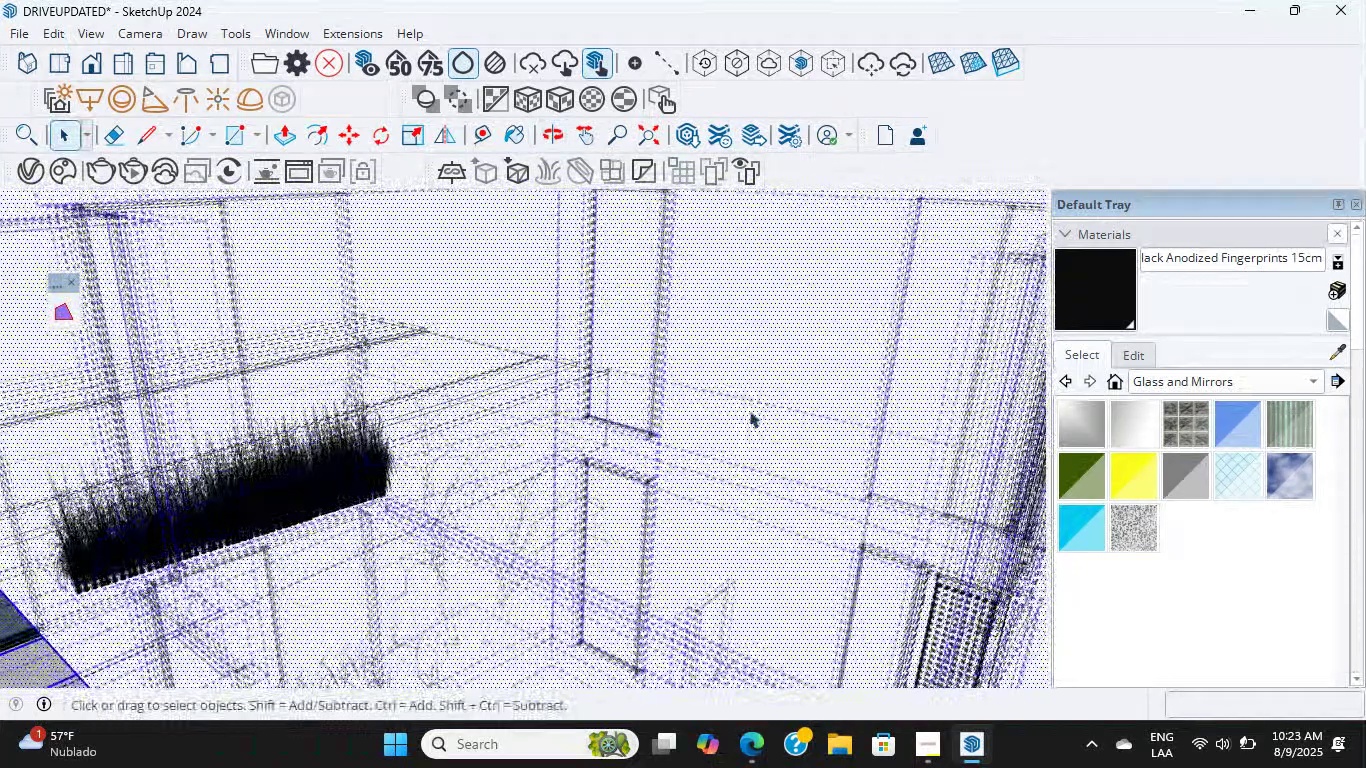 
scroll: coordinate [749, 410], scroll_direction: down, amount: 30.0
 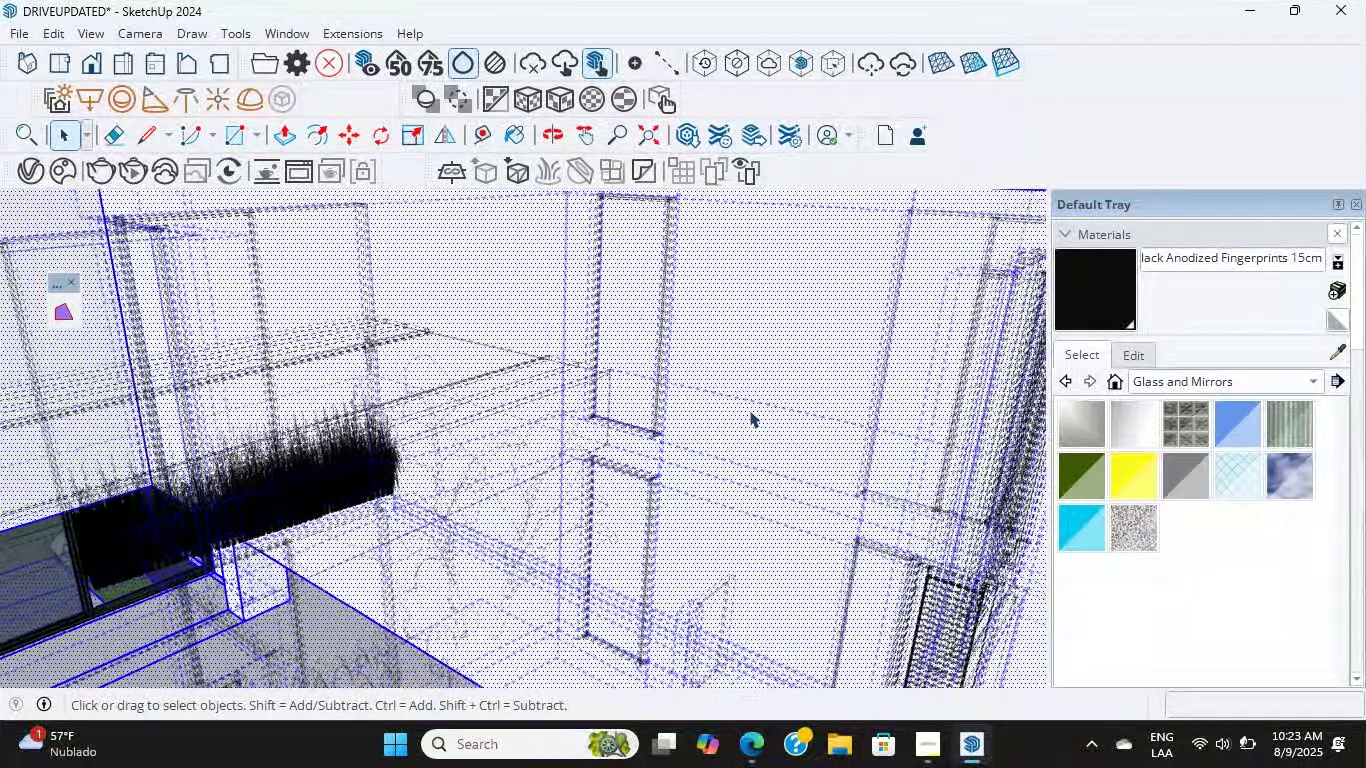 
scroll: coordinate [749, 410], scroll_direction: up, amount: 71.0
 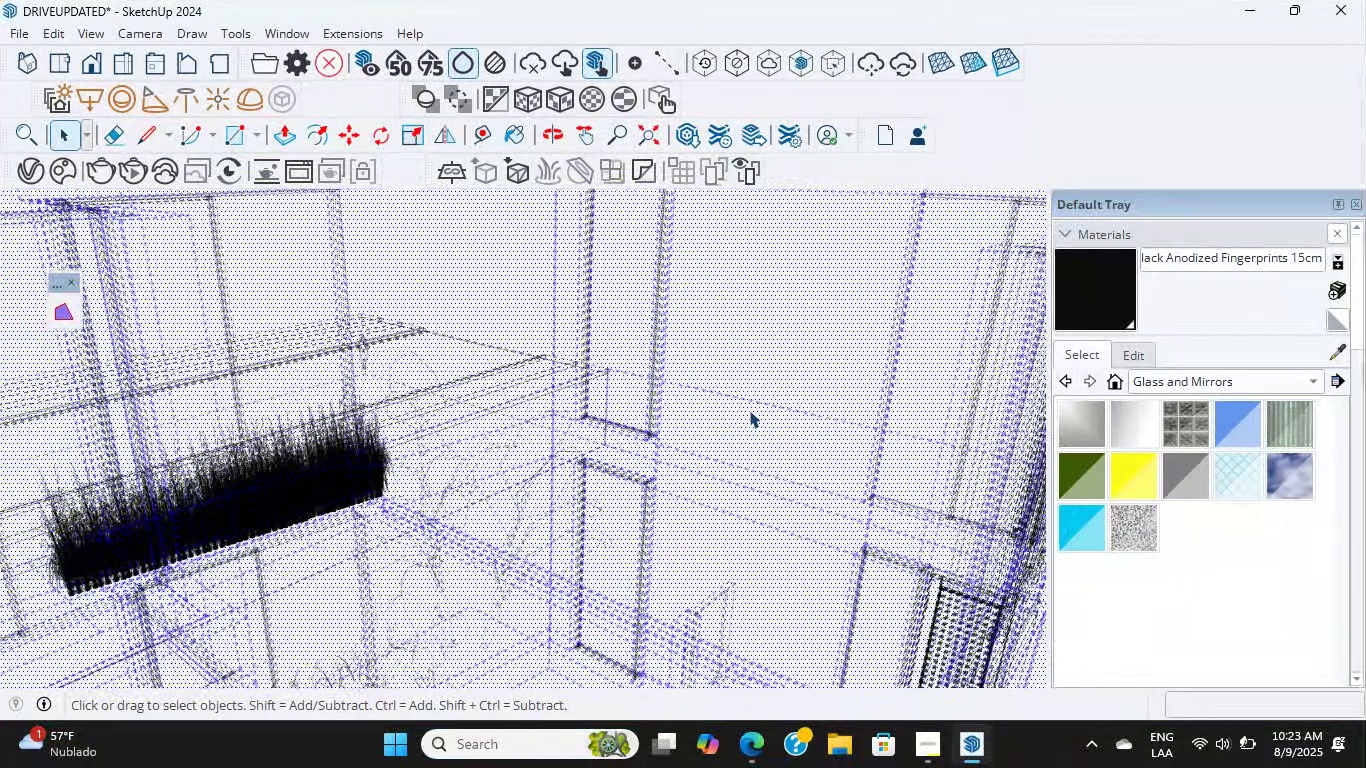 
scroll: coordinate [749, 410], scroll_direction: down, amount: 14.0
 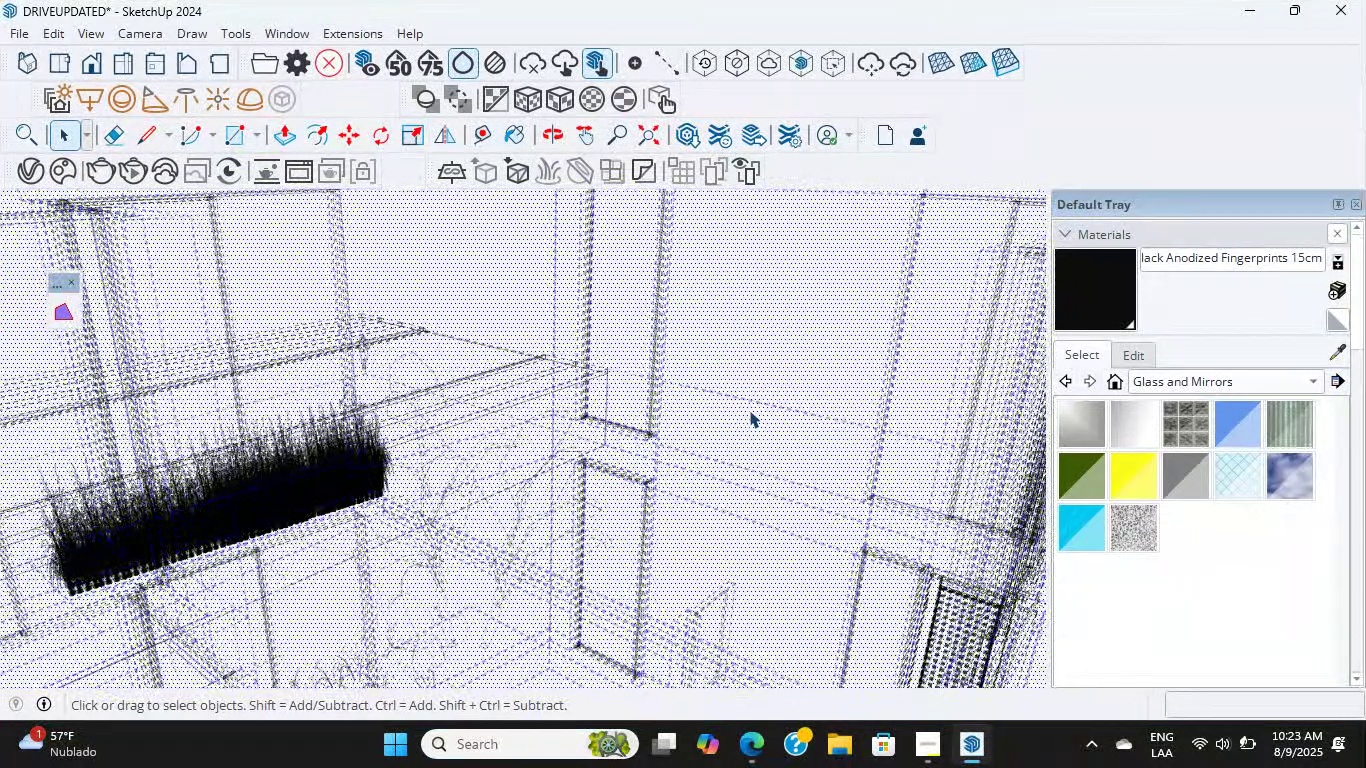 
double_click([749, 410])
 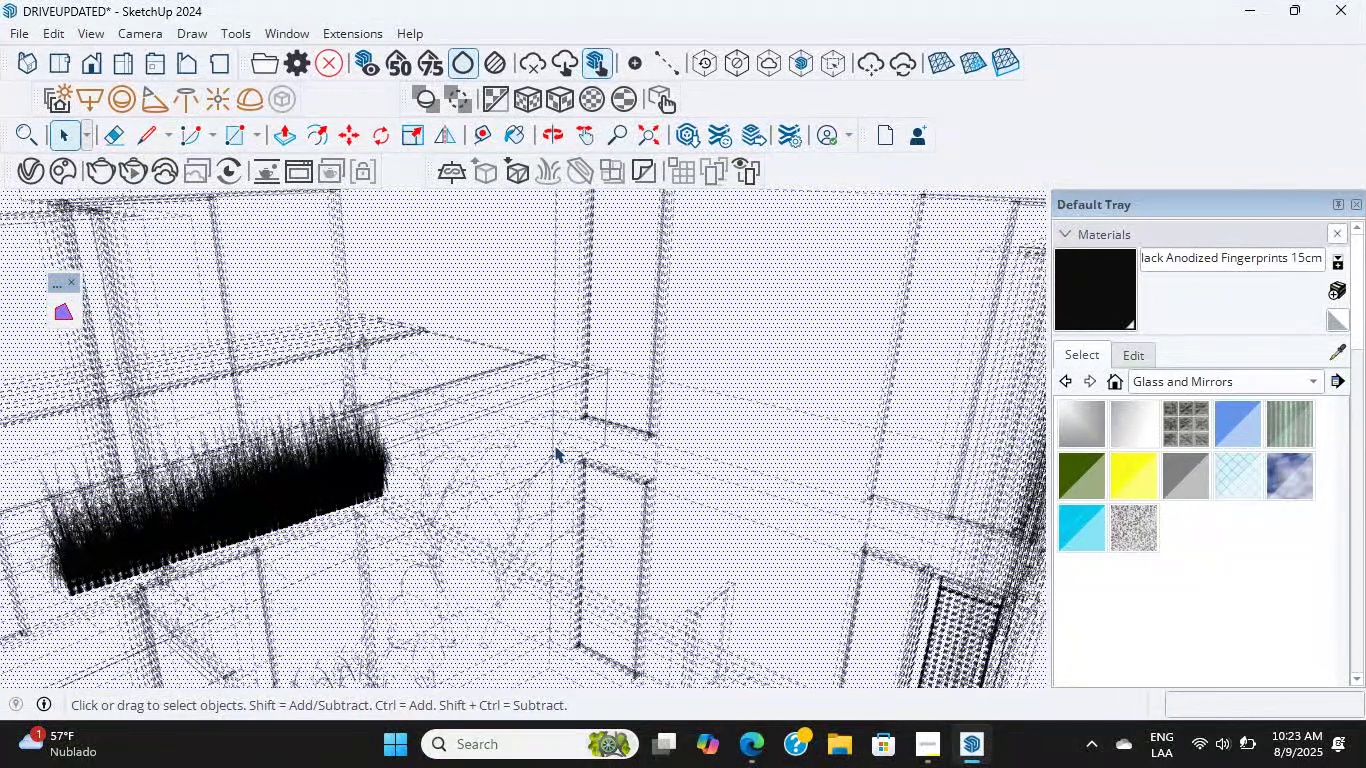 
scroll: coordinate [480, 691], scroll_direction: up, amount: 5.0
 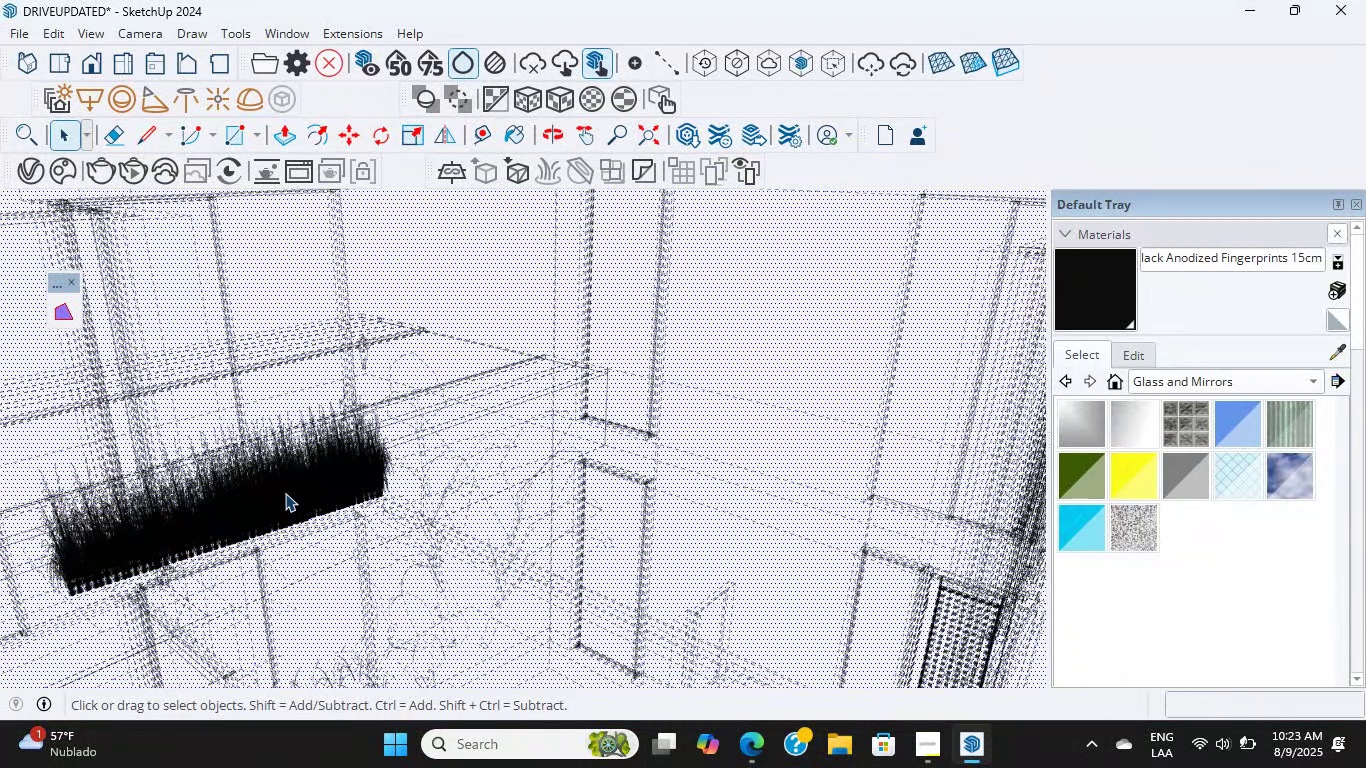 
double_click([285, 493])
 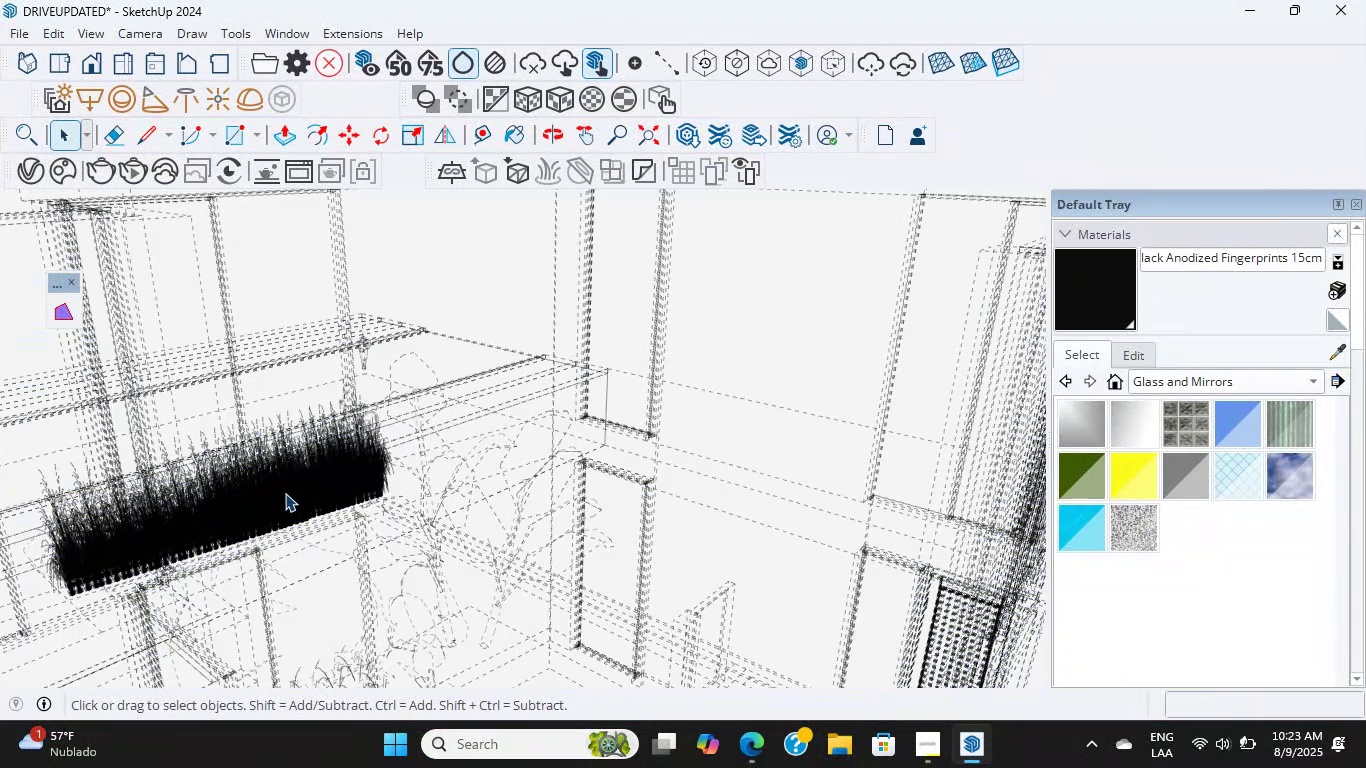 
scroll: coordinate [284, 534], scroll_direction: up, amount: 48.0
 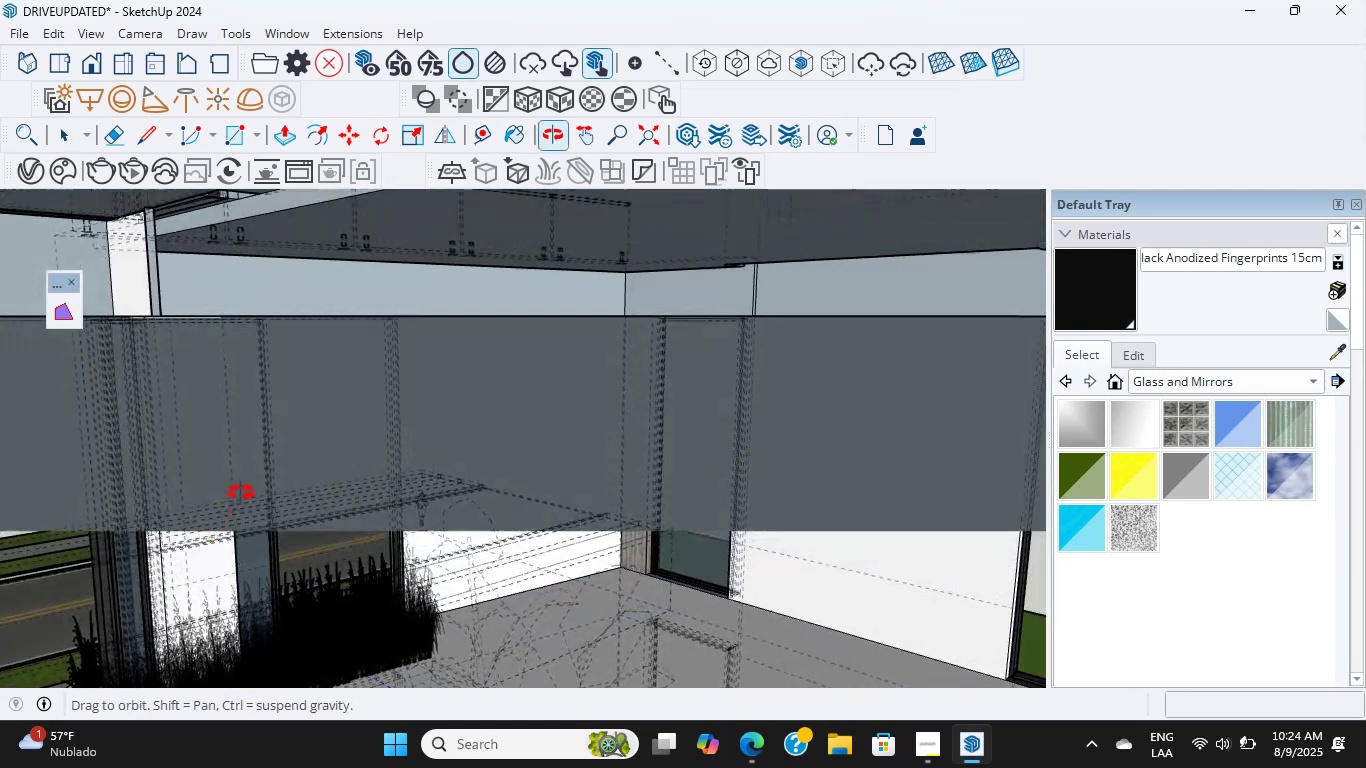 
scroll: coordinate [372, 617], scroll_direction: up, amount: 15.0
 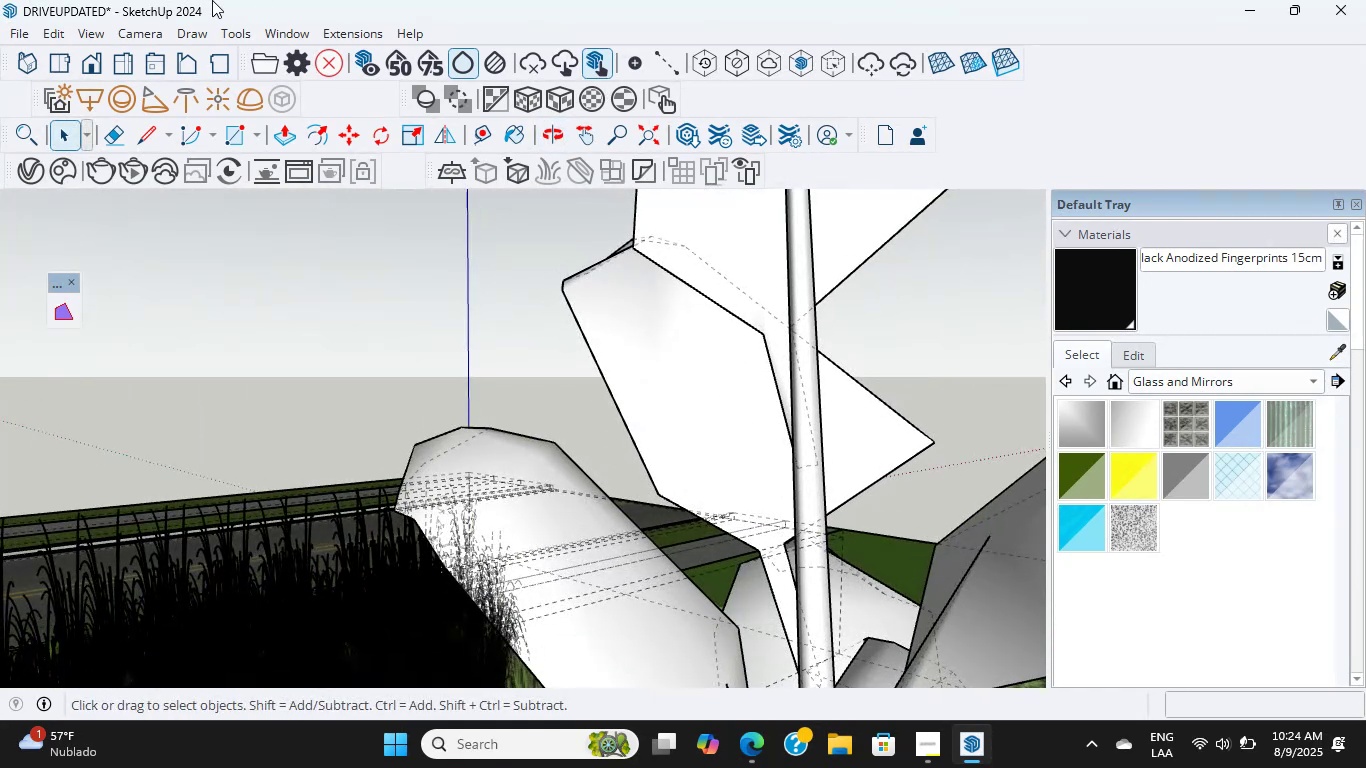 
wait(6.58)
 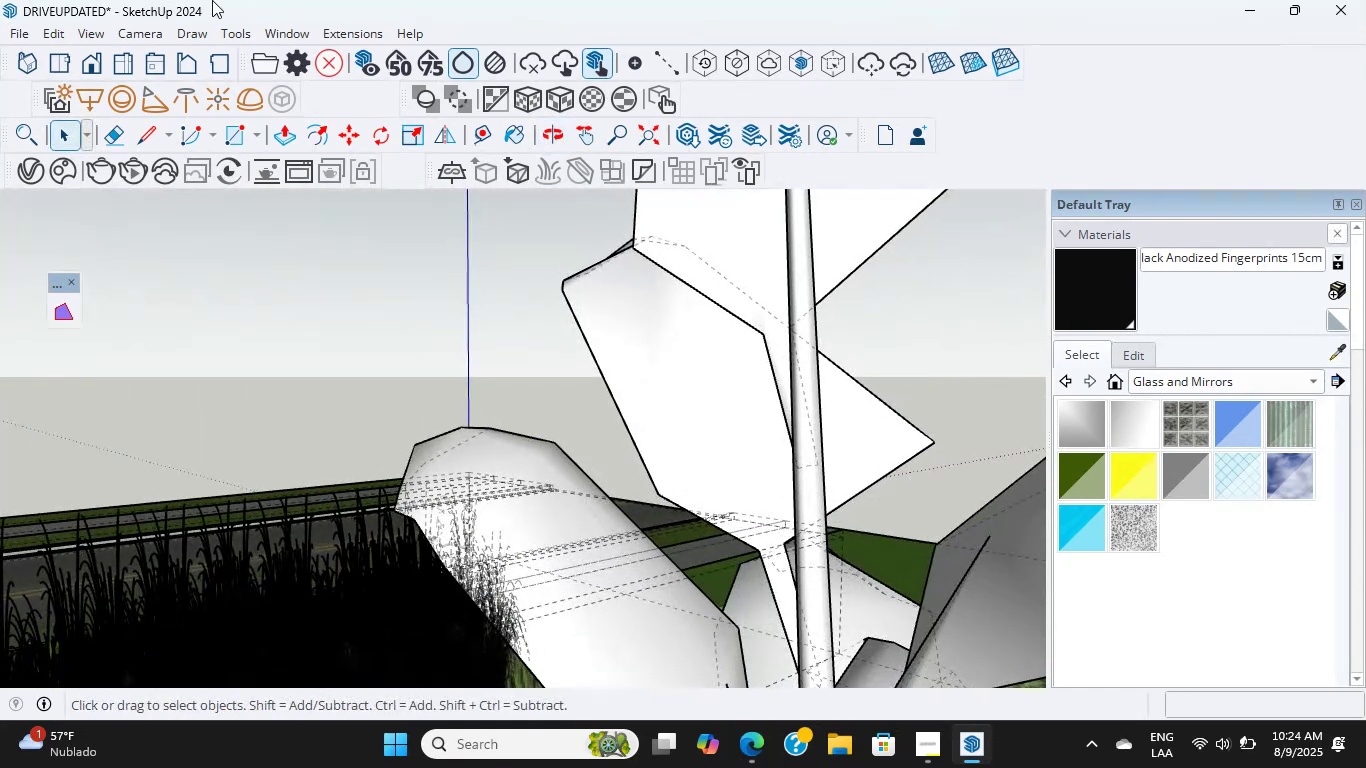 
scroll: coordinate [544, 466], scroll_direction: up, amount: 6.0
 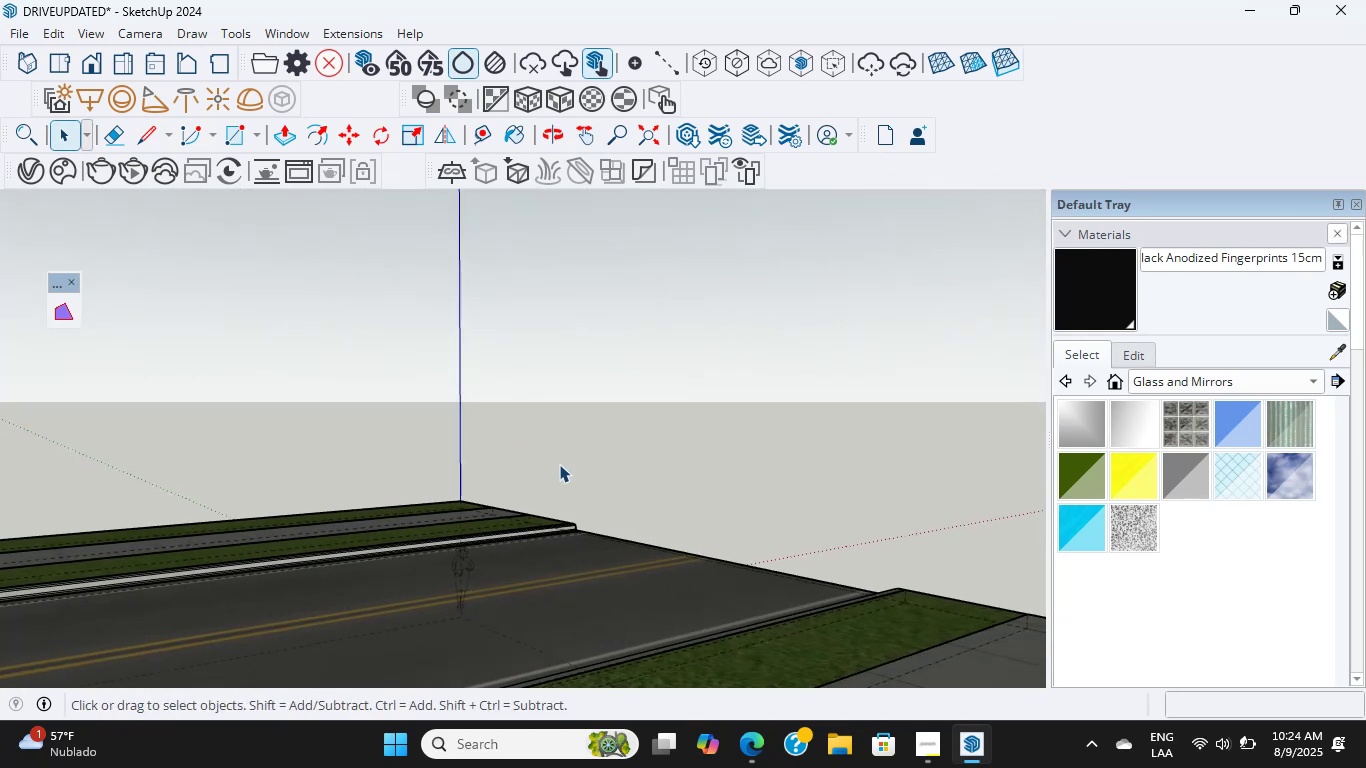 
double_click([559, 464])
 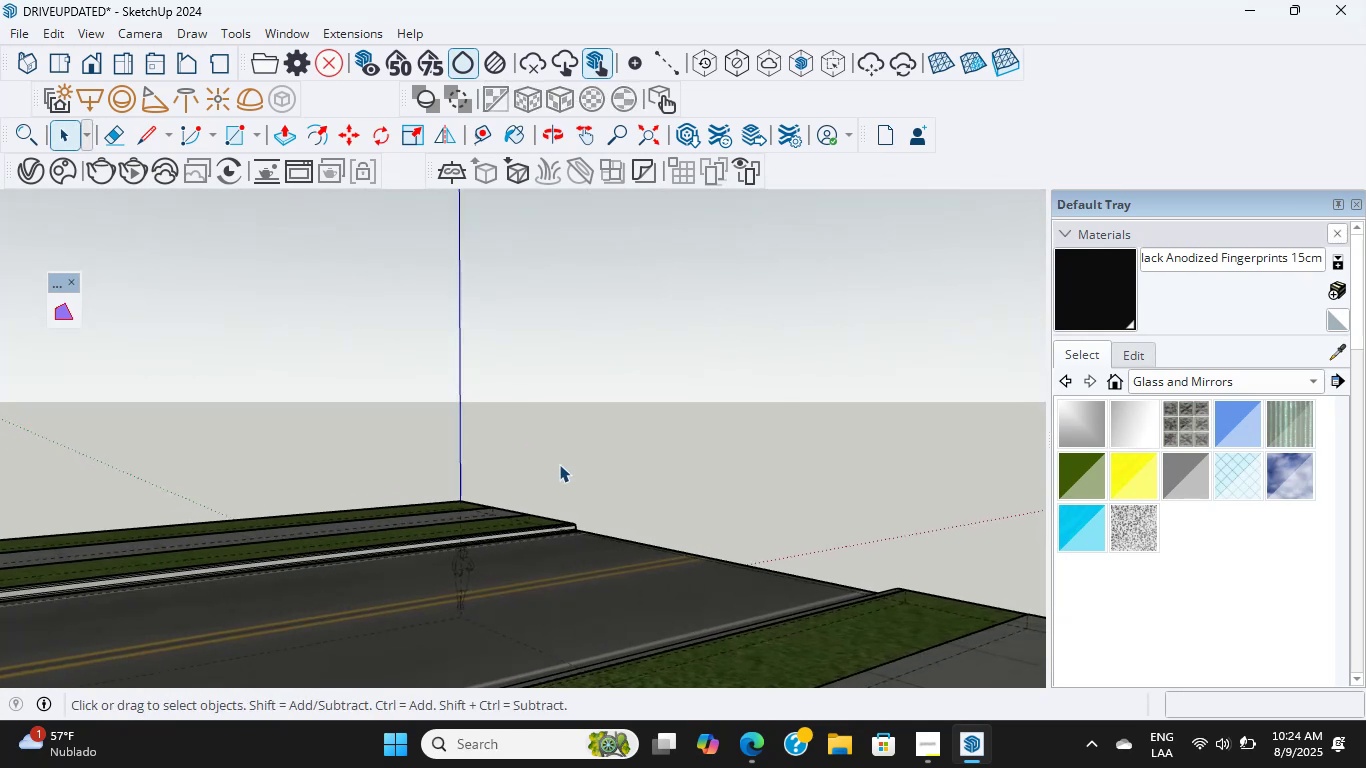 
triple_click([559, 464])
 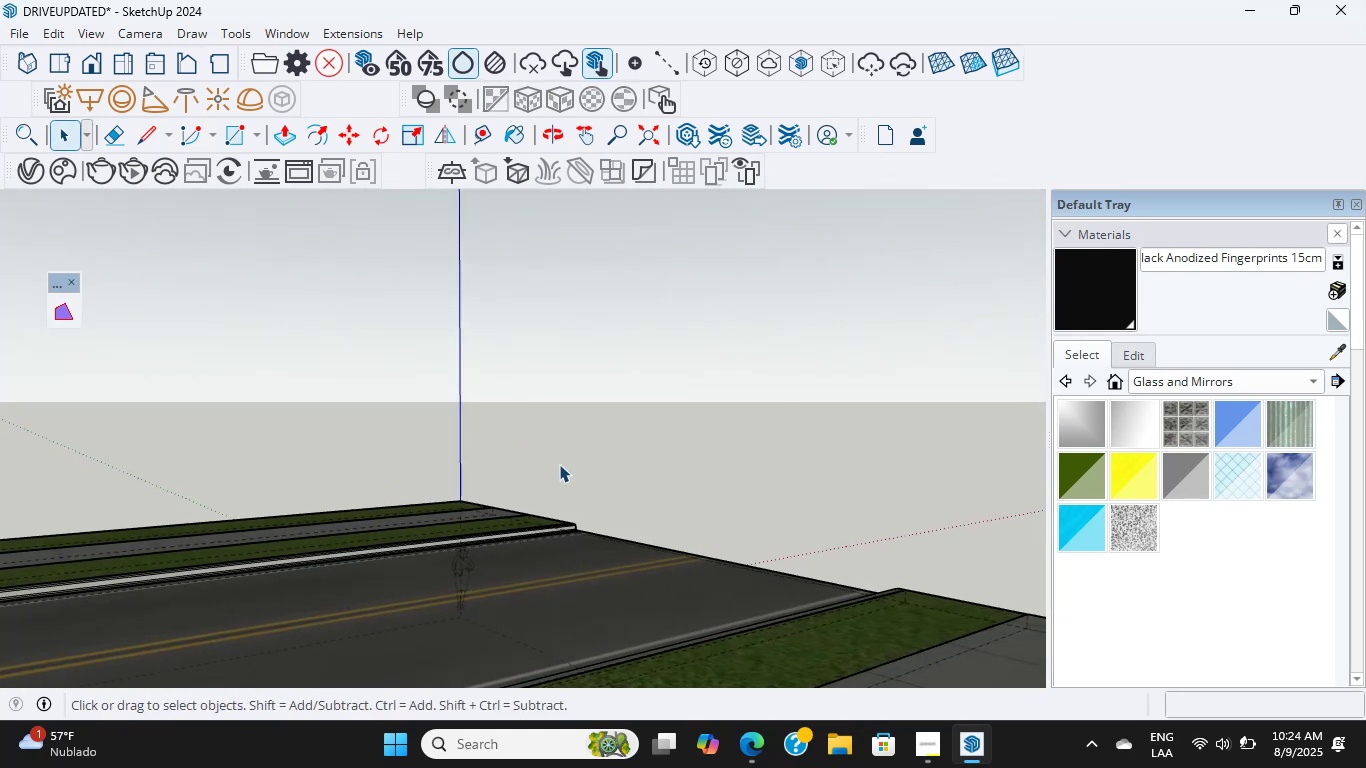 
triple_click([559, 464])
 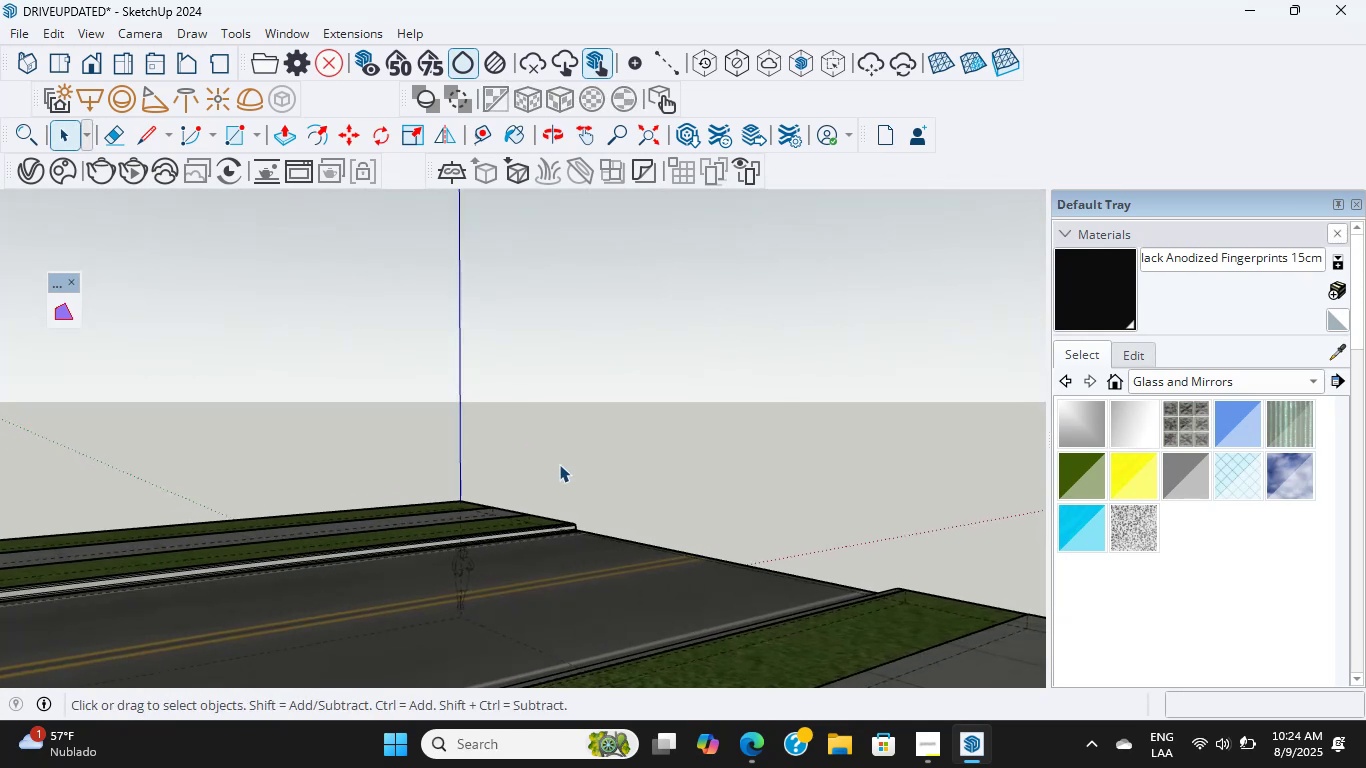 
wait(8.58)
 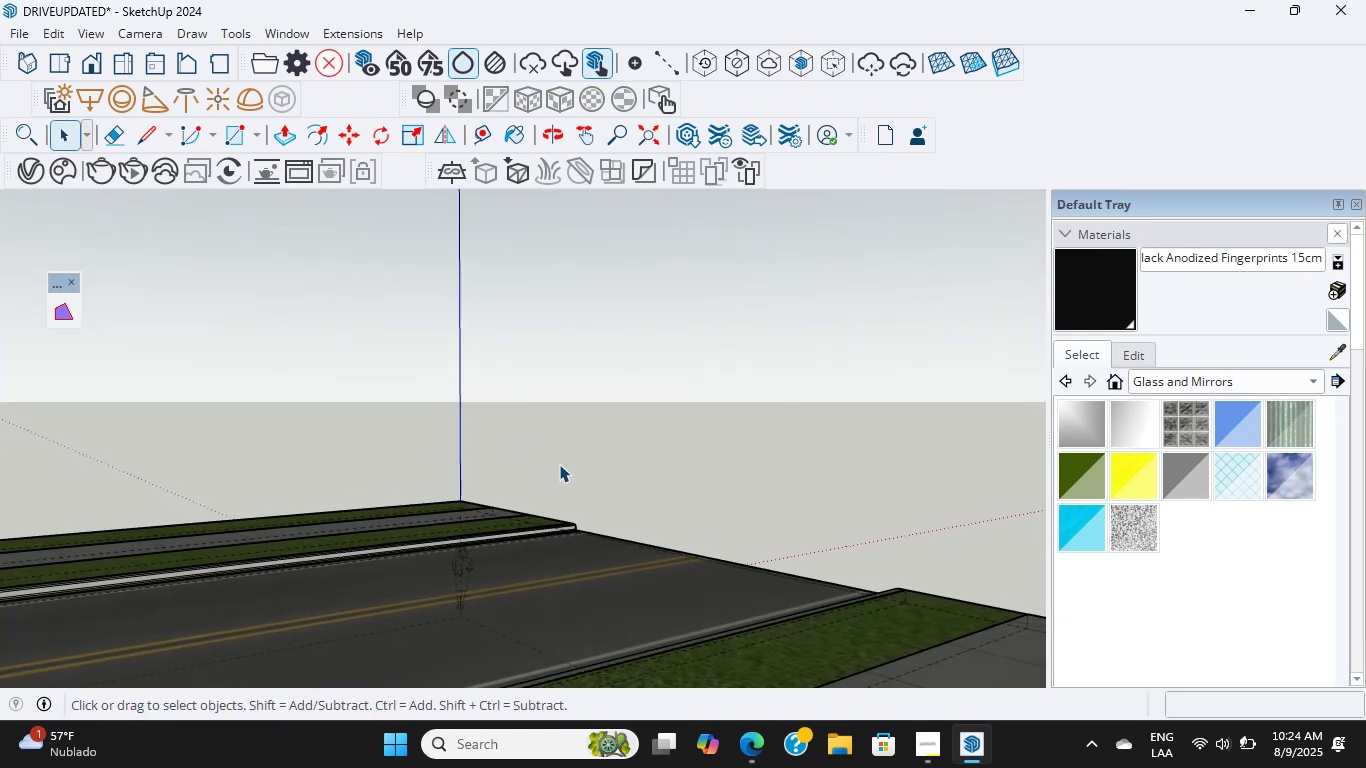 
scroll: coordinate [559, 464], scroll_direction: up, amount: 16.0
 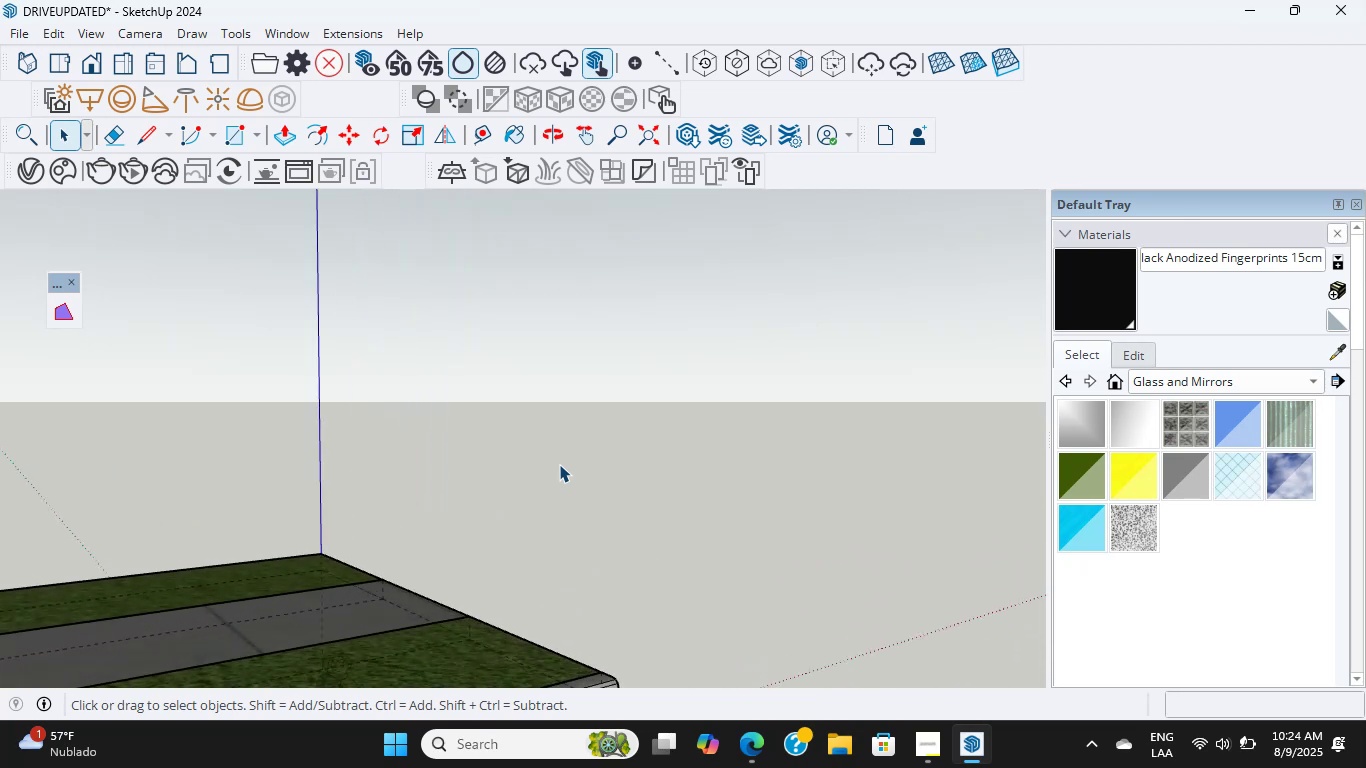 
scroll: coordinate [559, 464], scroll_direction: down, amount: 127.0
 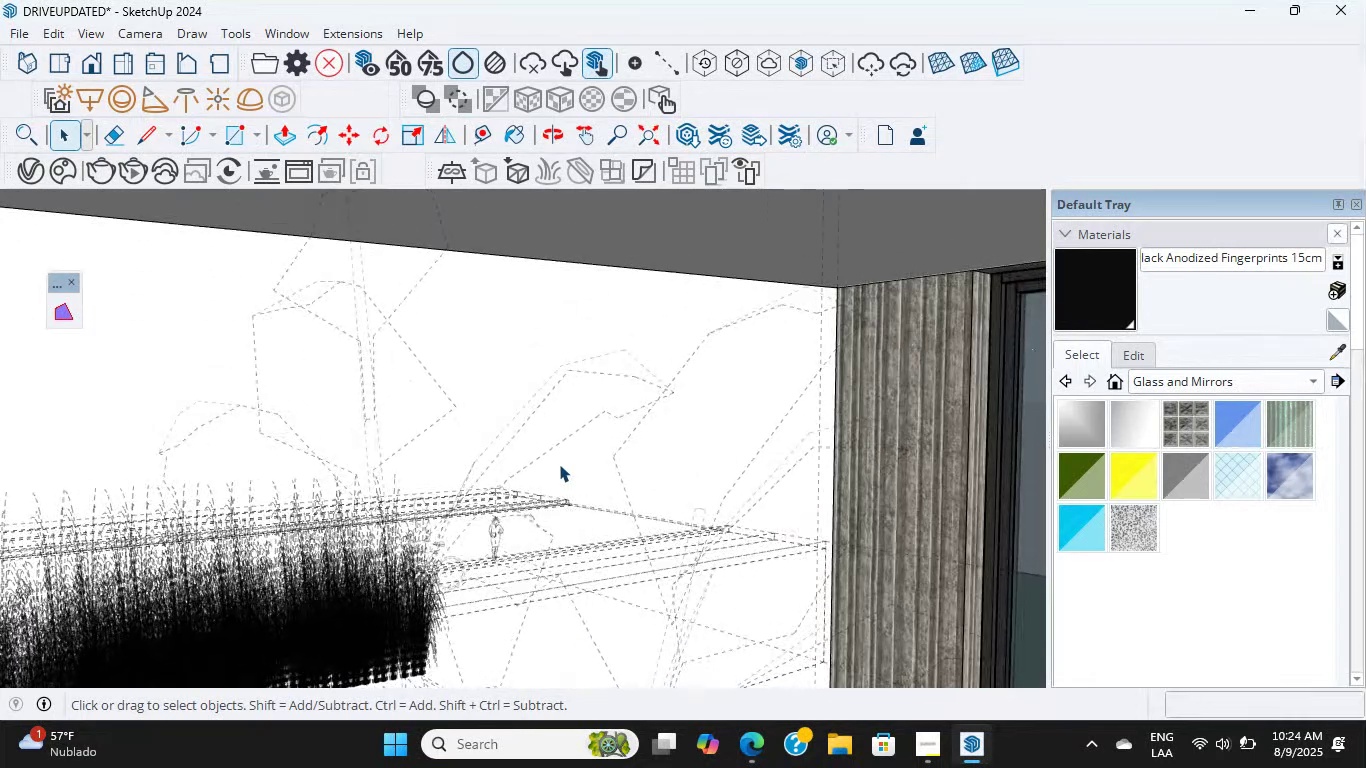 
scroll: coordinate [587, 468], scroll_direction: up, amount: 63.0
 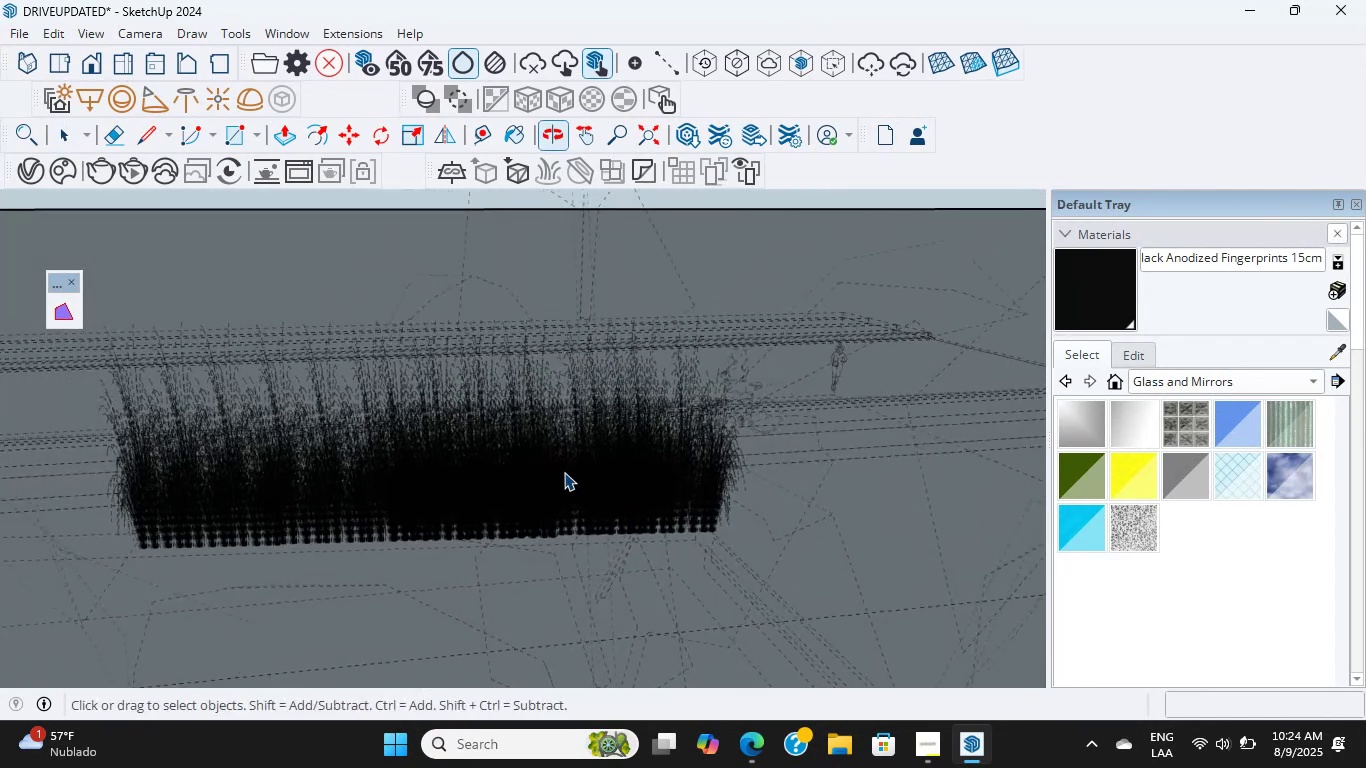 
scroll: coordinate [739, 560], scroll_direction: up, amount: 51.0
 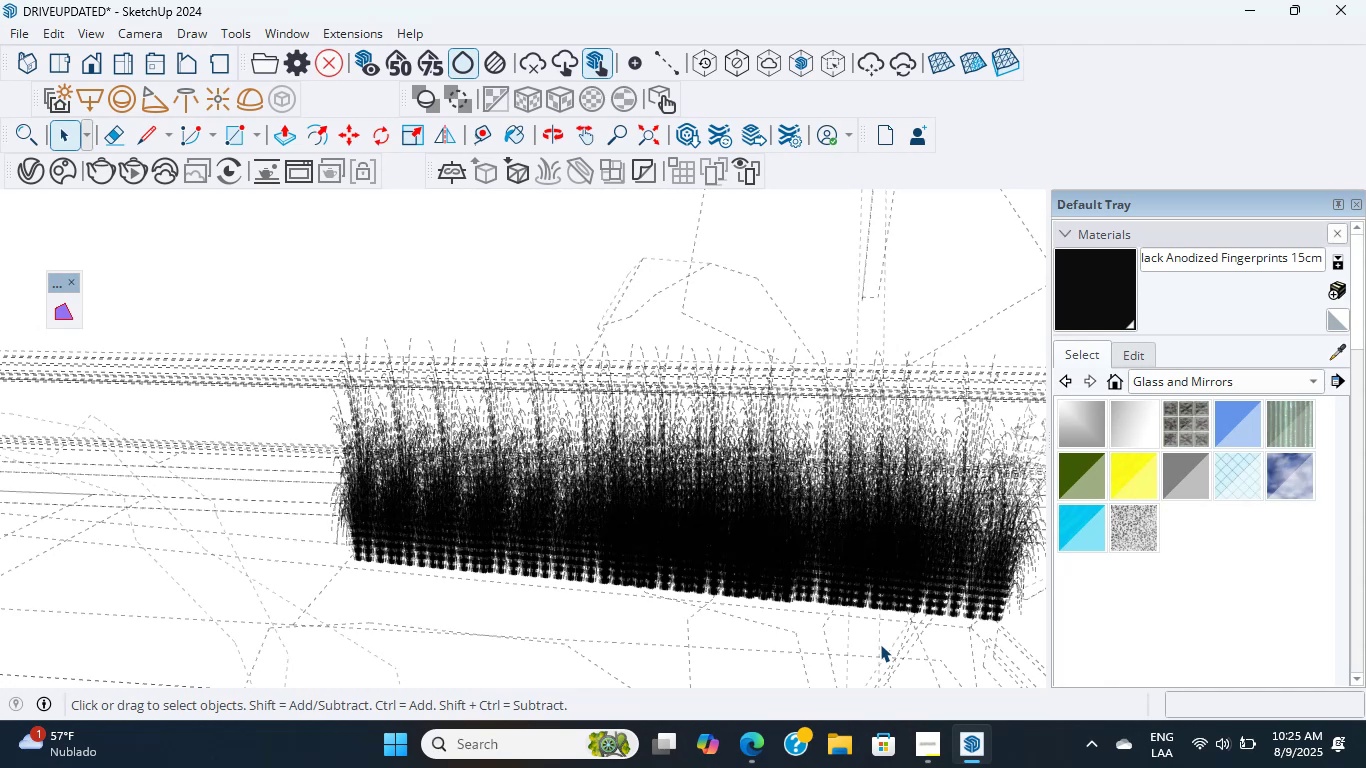 
wait(61.37)
 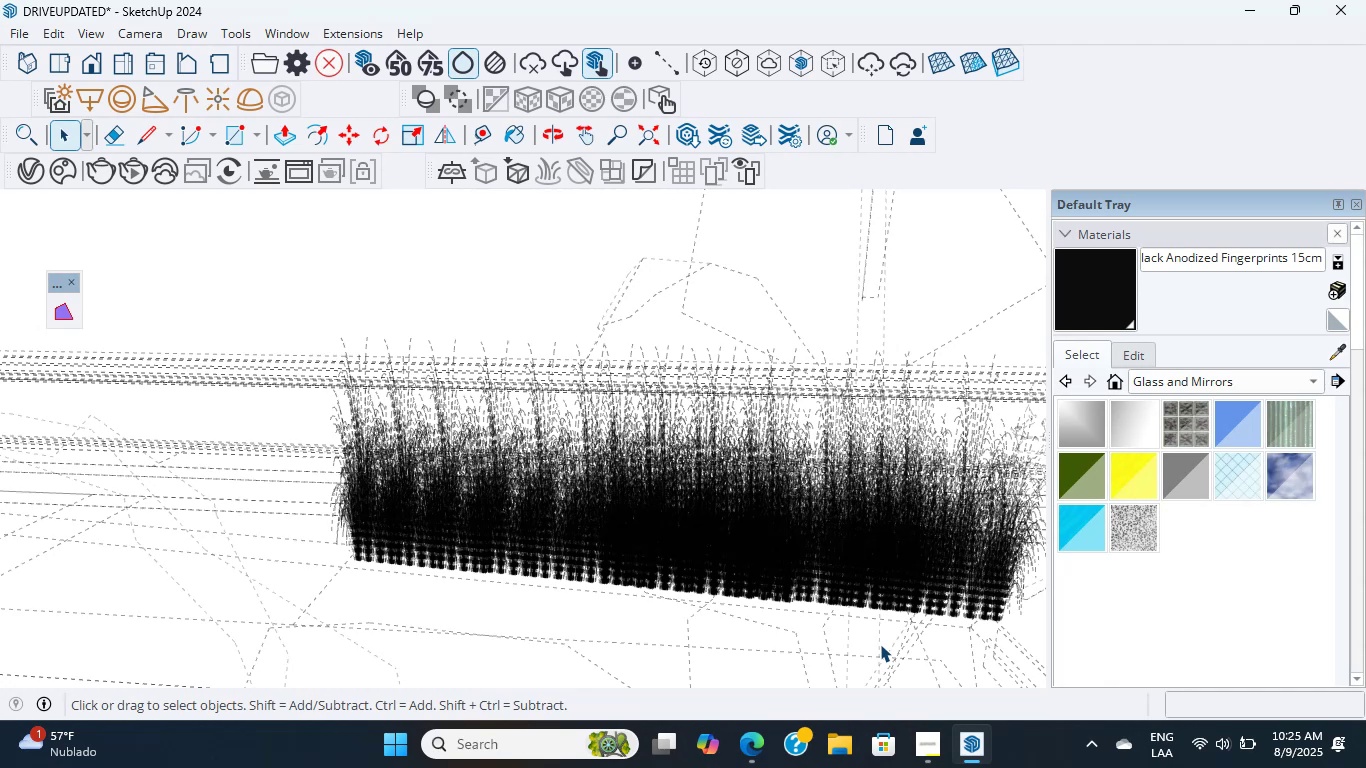 
scroll: coordinate [675, 560], scroll_direction: up, amount: 12.0
 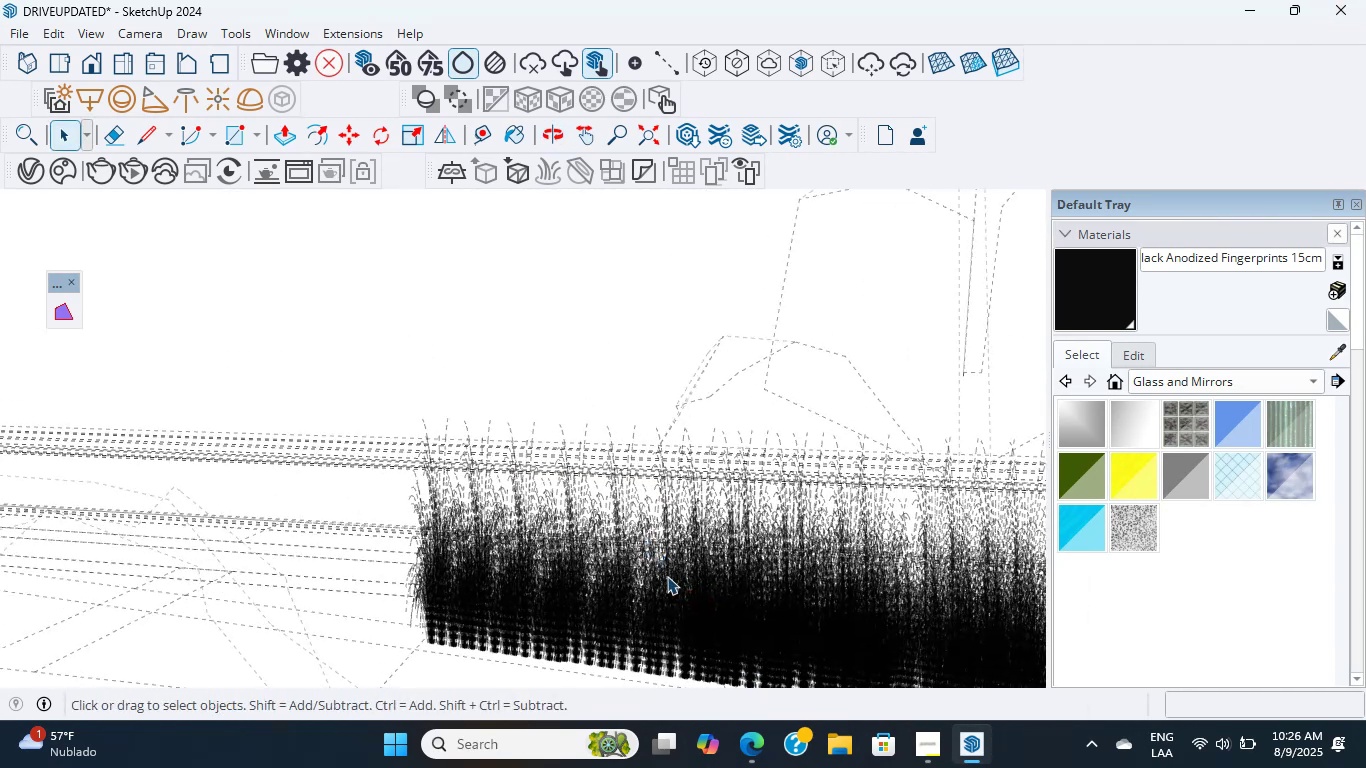 
double_click([672, 571])
 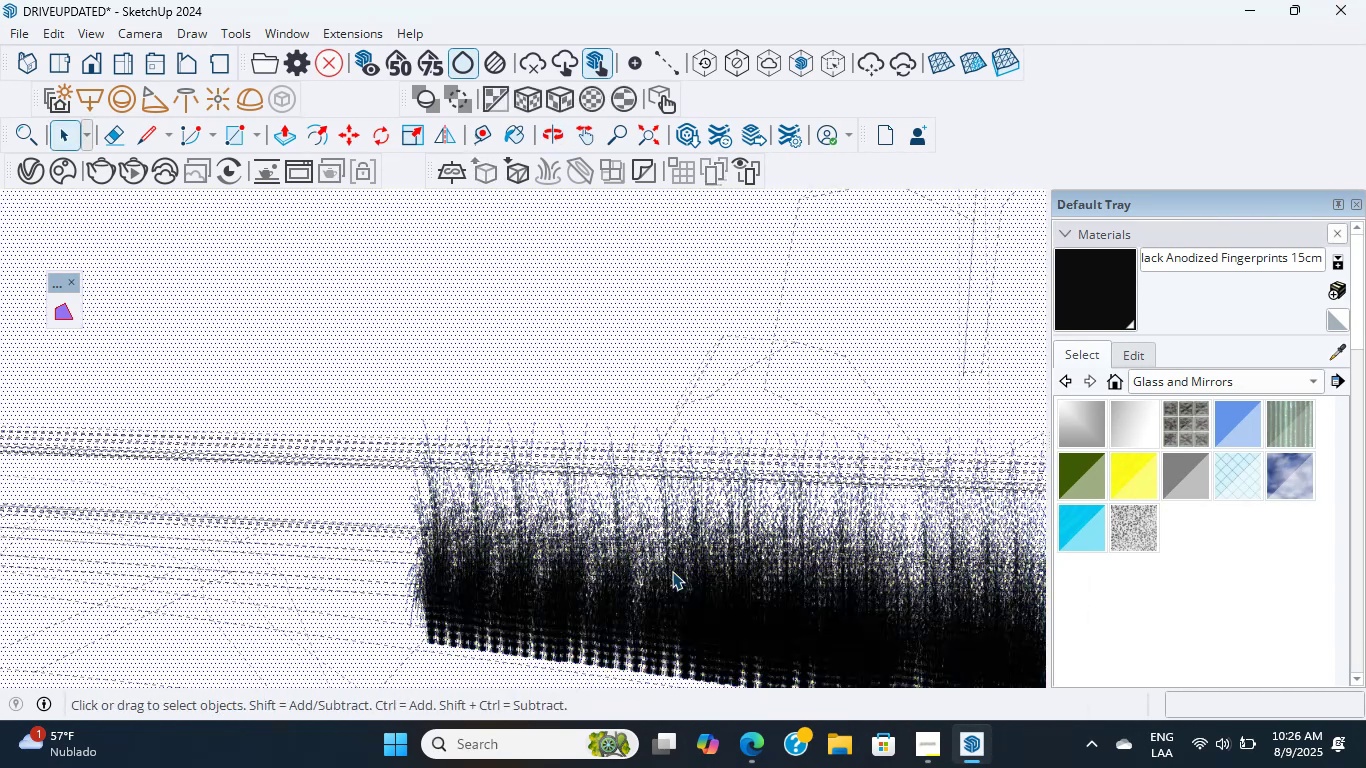 
triple_click([672, 571])
 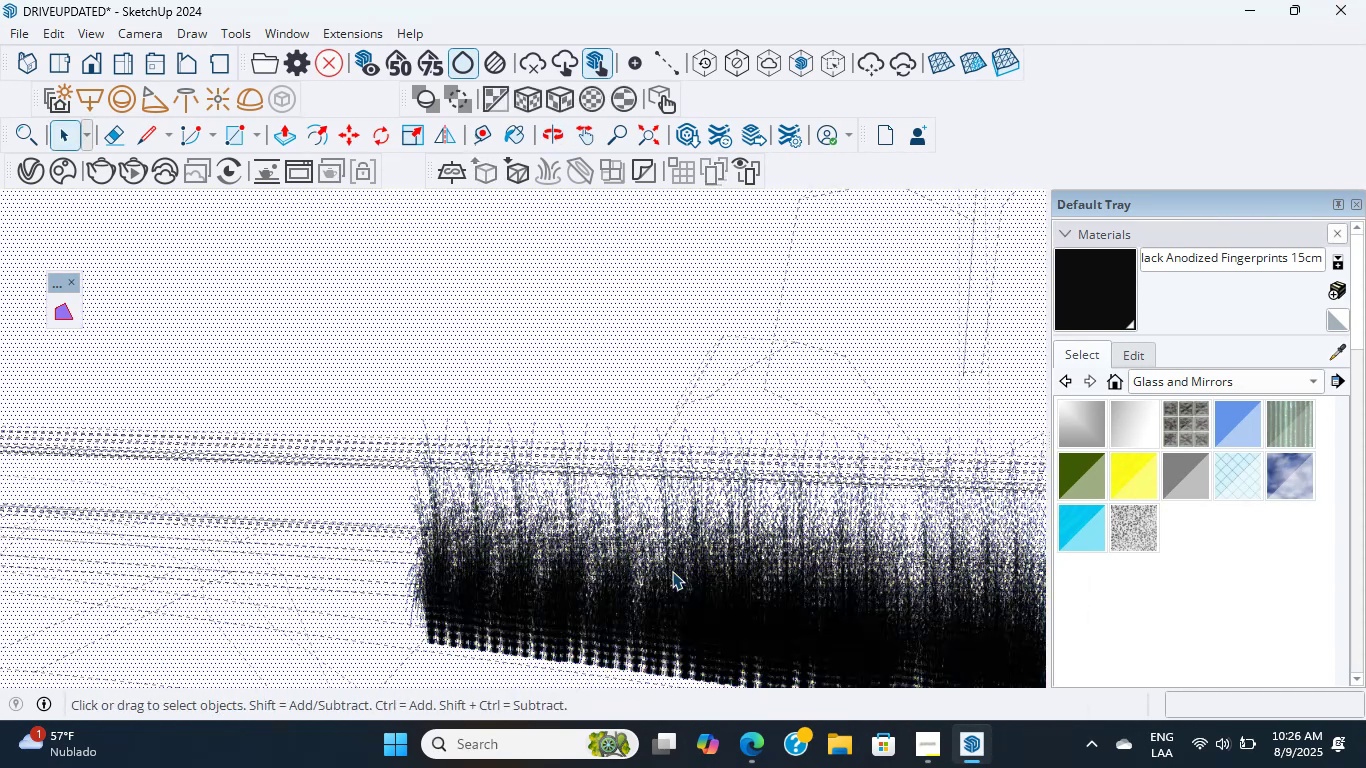 
scroll: coordinate [649, 394], scroll_direction: up, amount: 15.0
 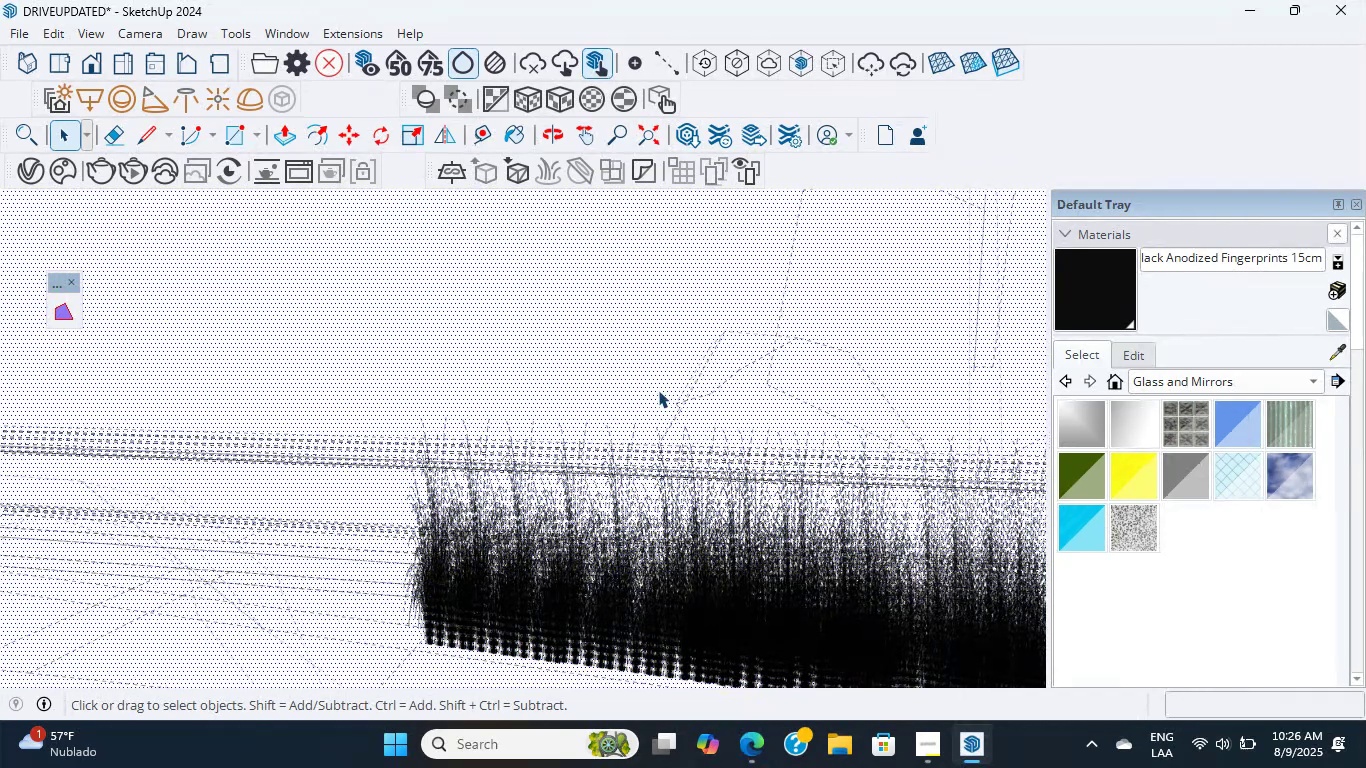 
double_click([658, 390])
 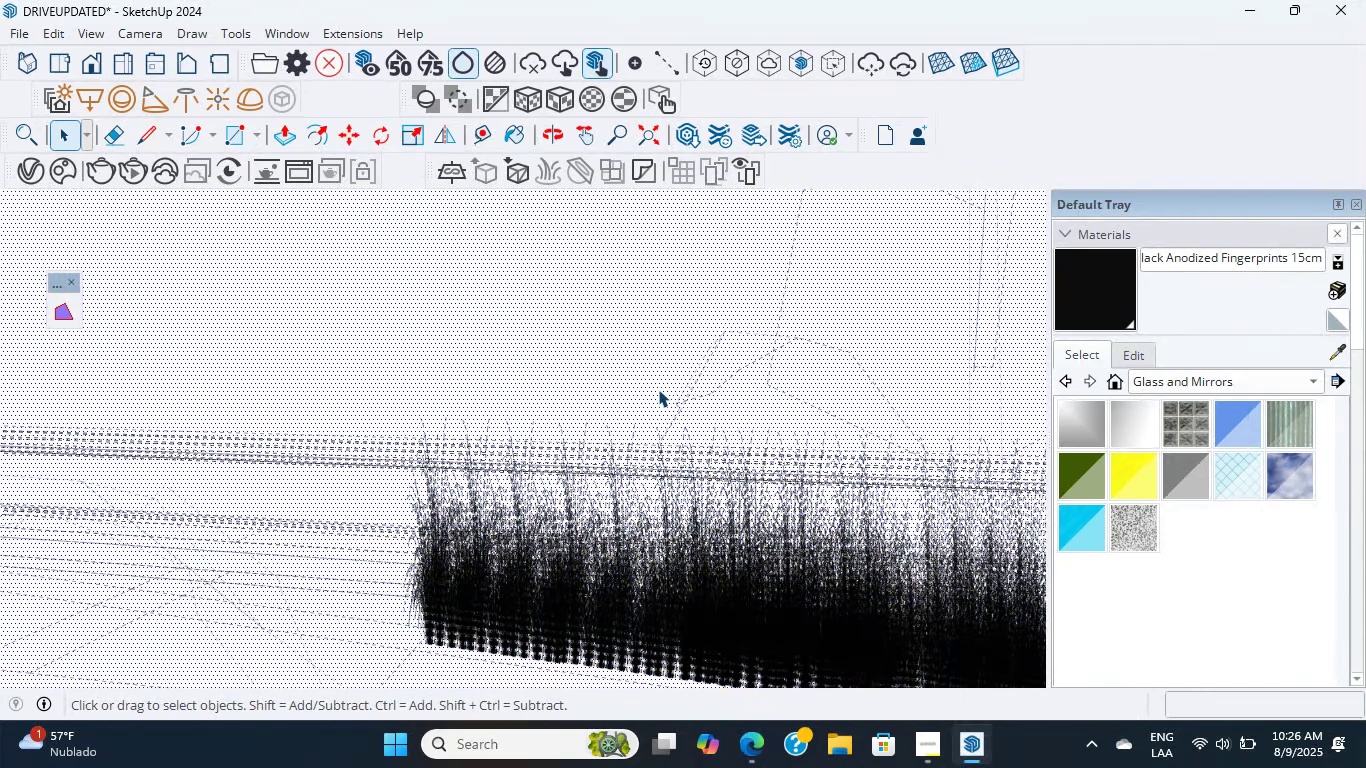 
triple_click([658, 389])
 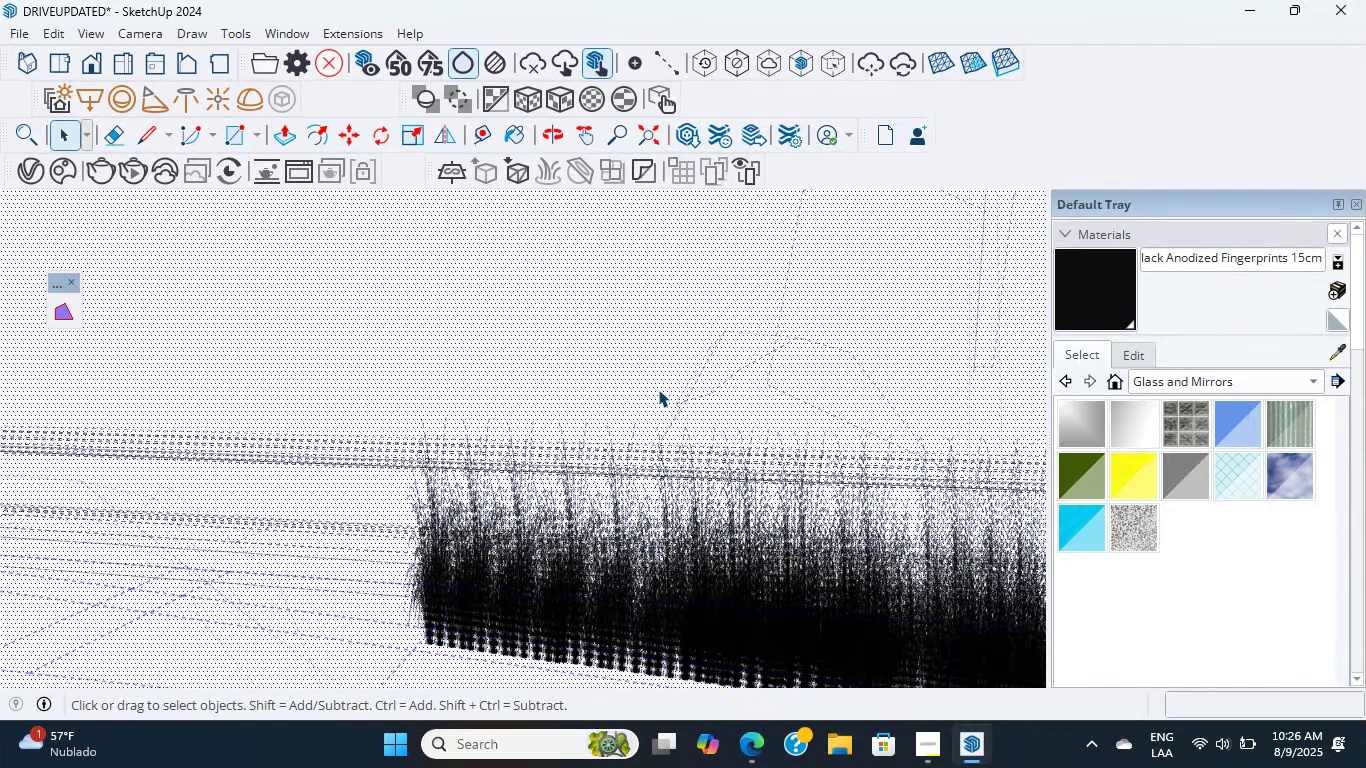 
triple_click([658, 389])
 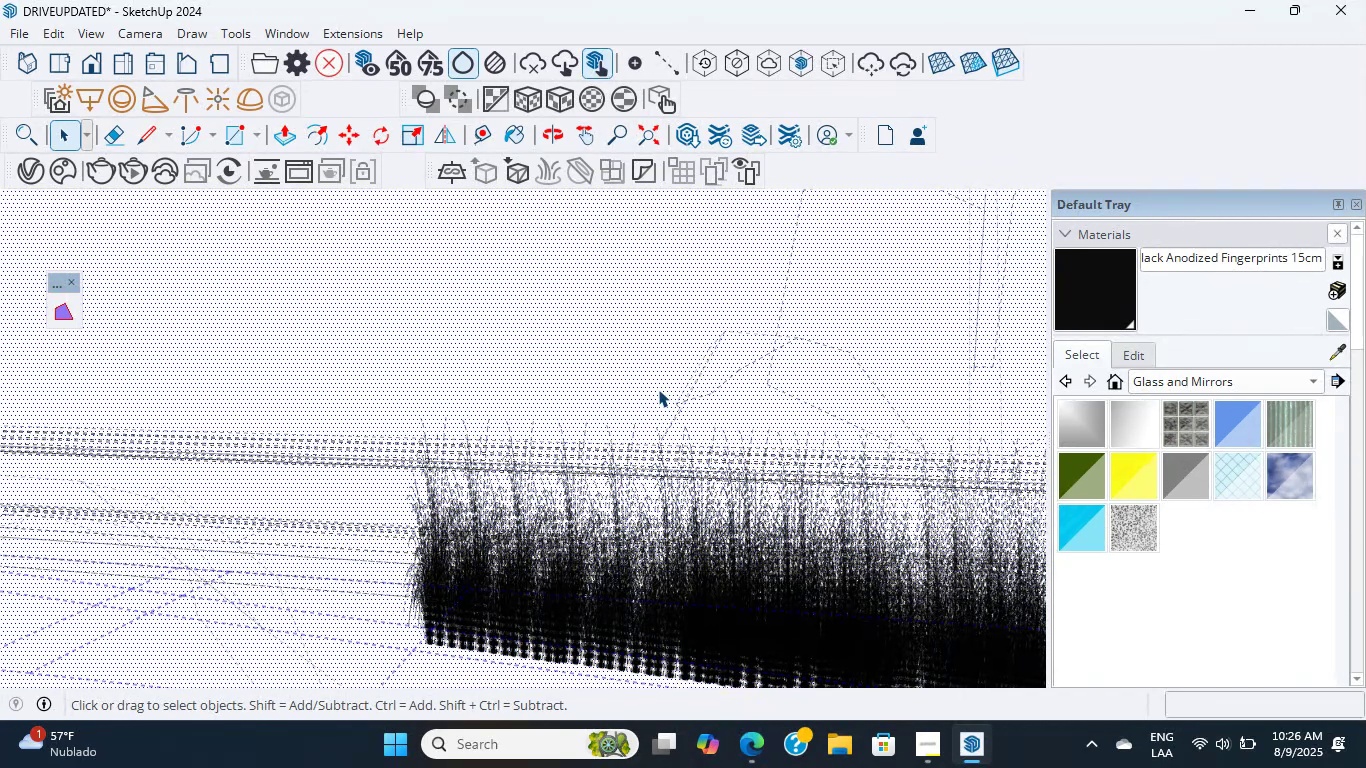 
triple_click([658, 389])
 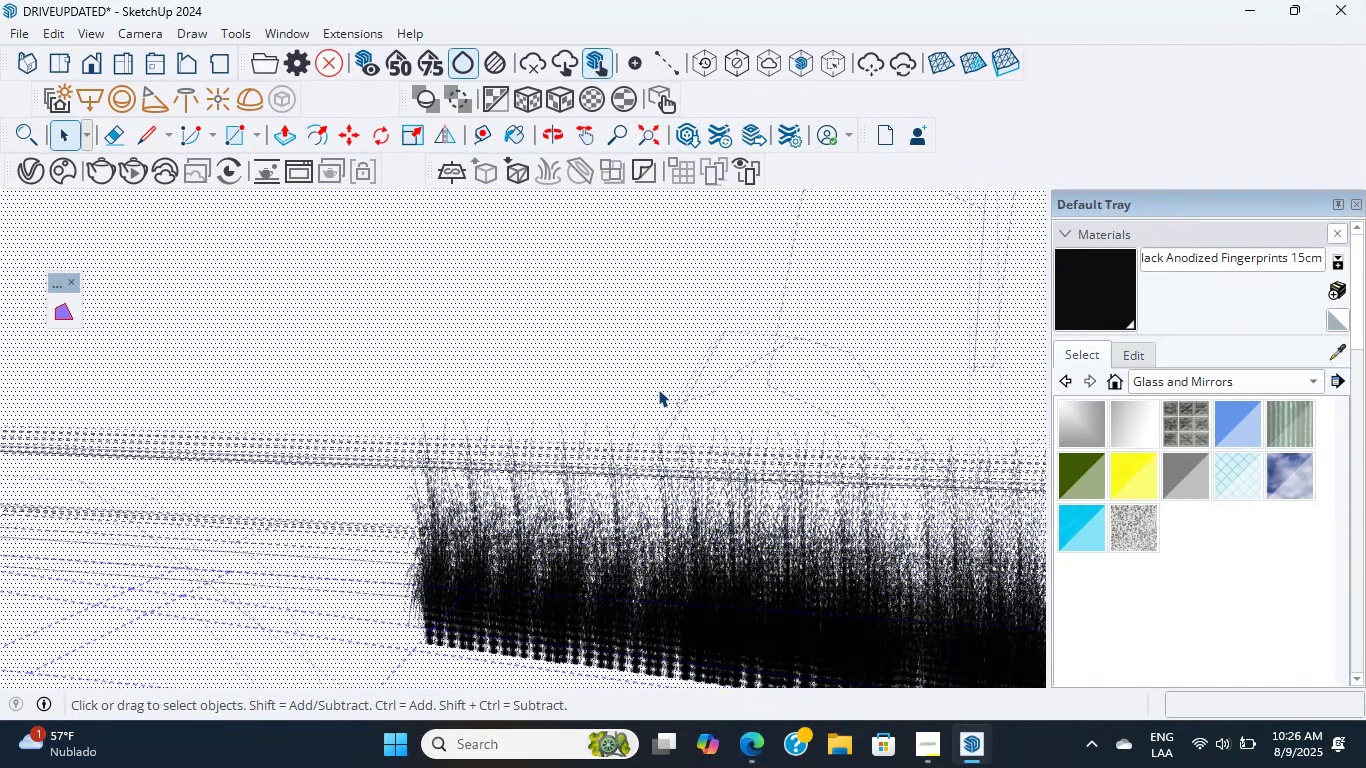 
triple_click([658, 389])
 